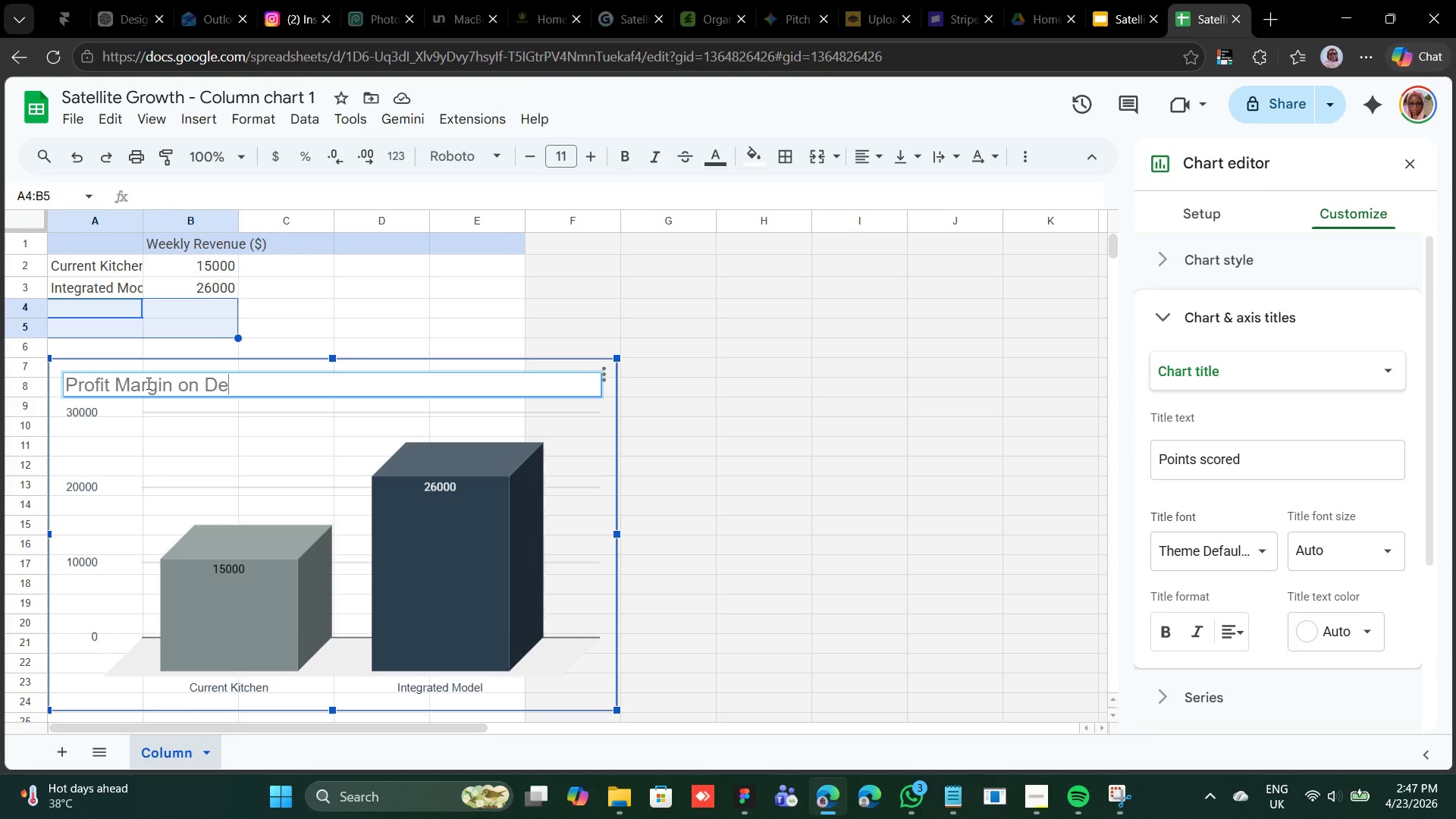 
type(livery)
 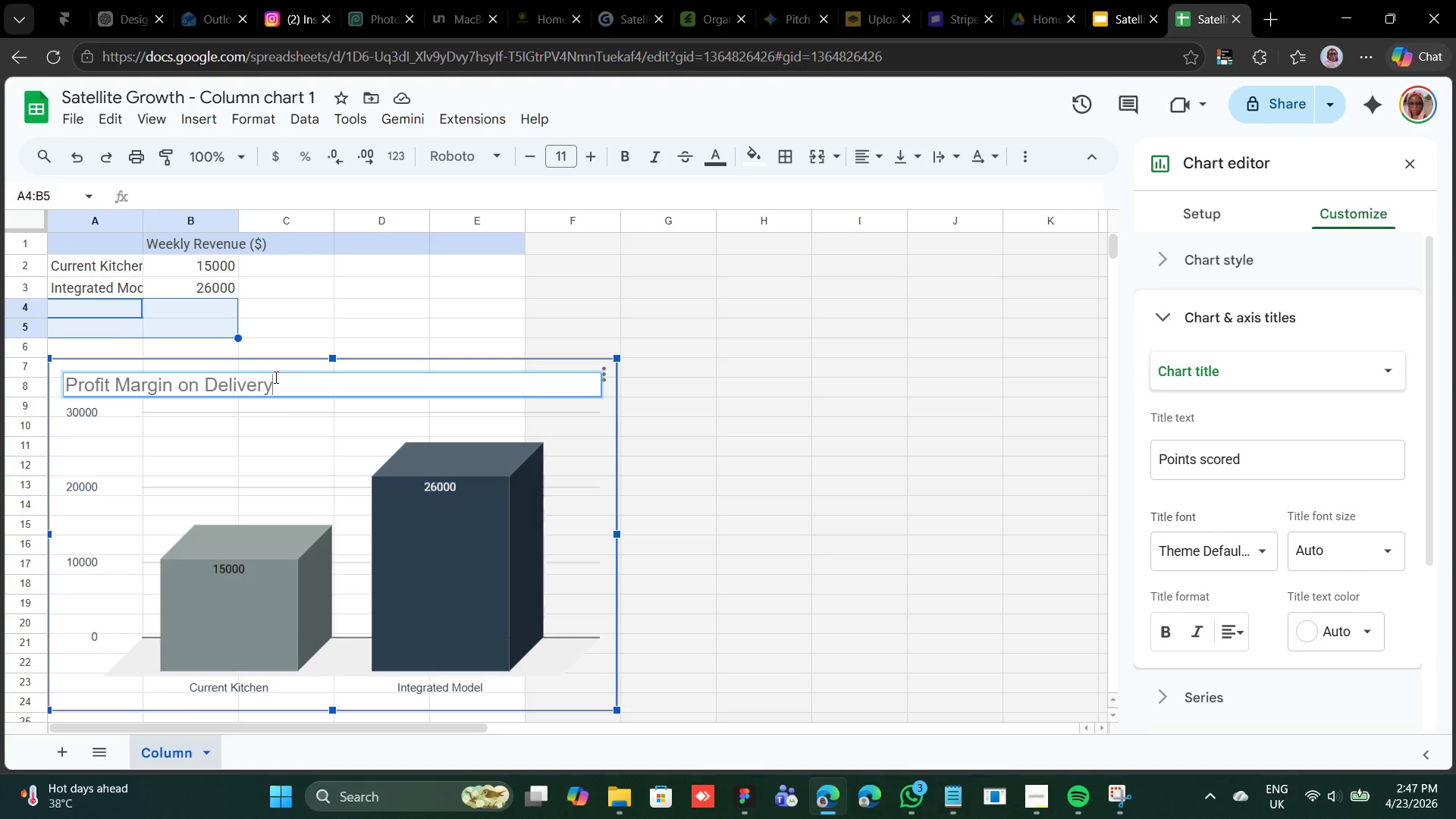 
wait(10.28)
 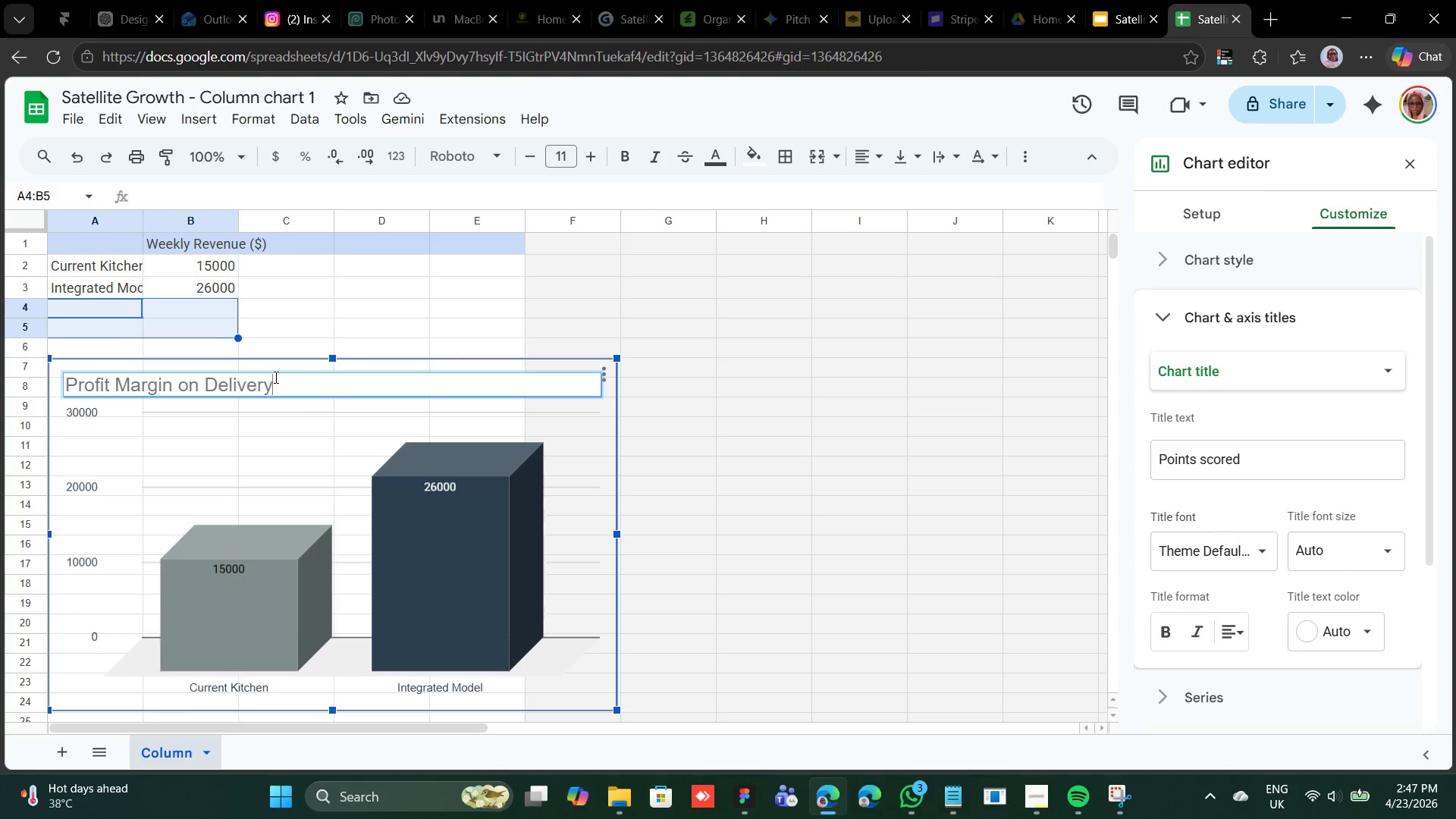 
left_click([412, 371])
 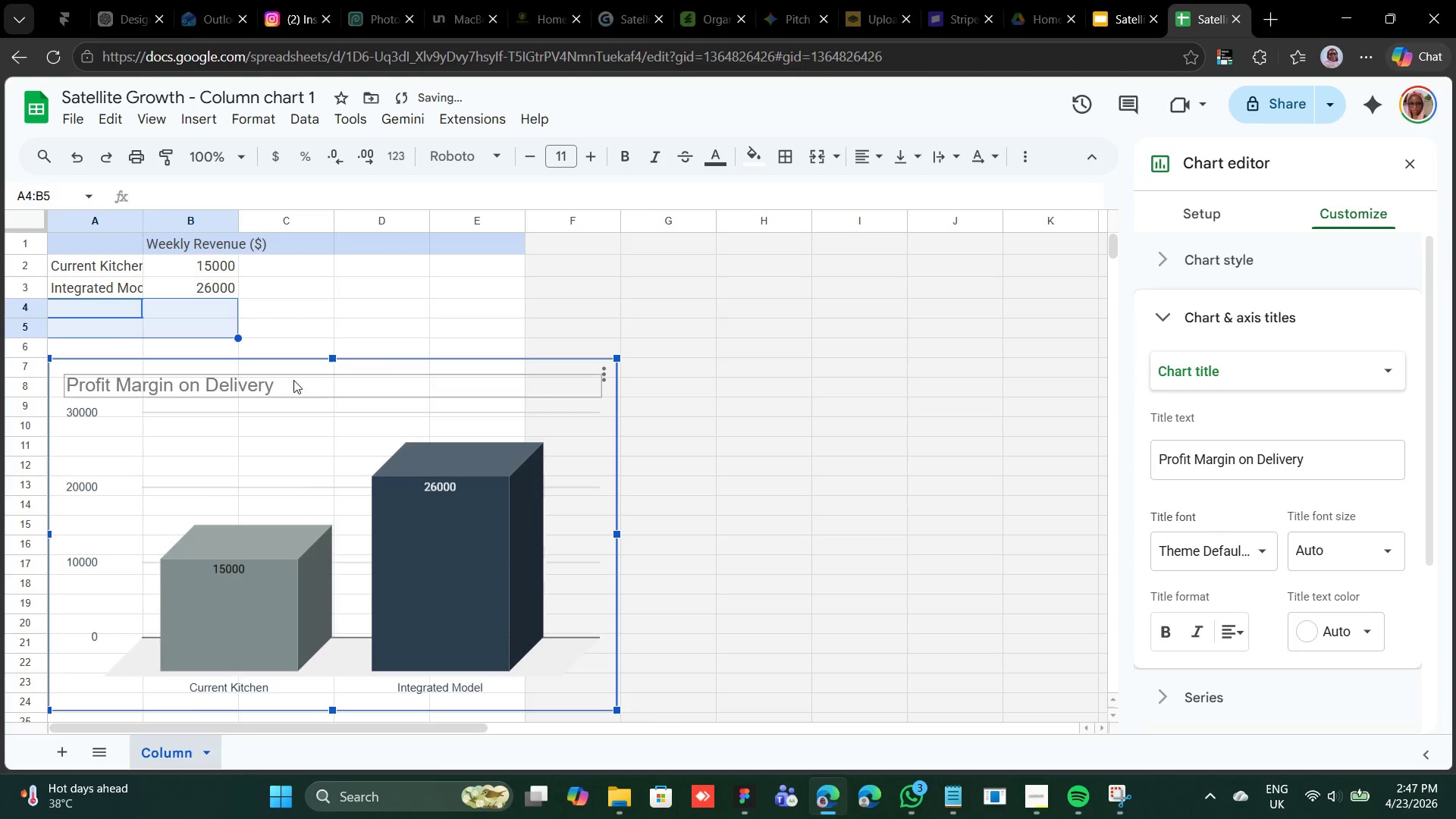 
left_click([287, 385])
 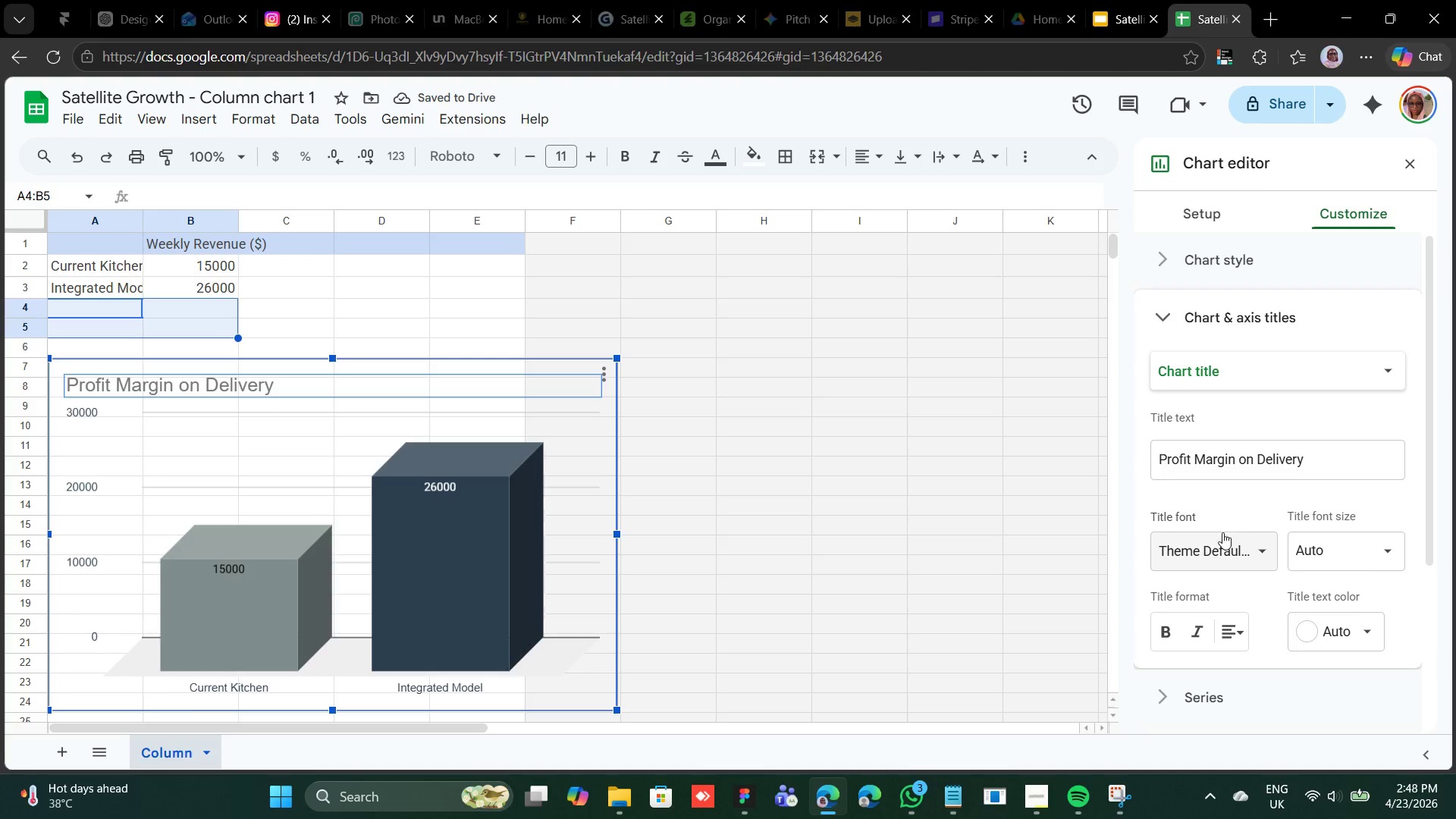 
scroll: coordinate [1221, 620], scroll_direction: down, amount: 4.0
 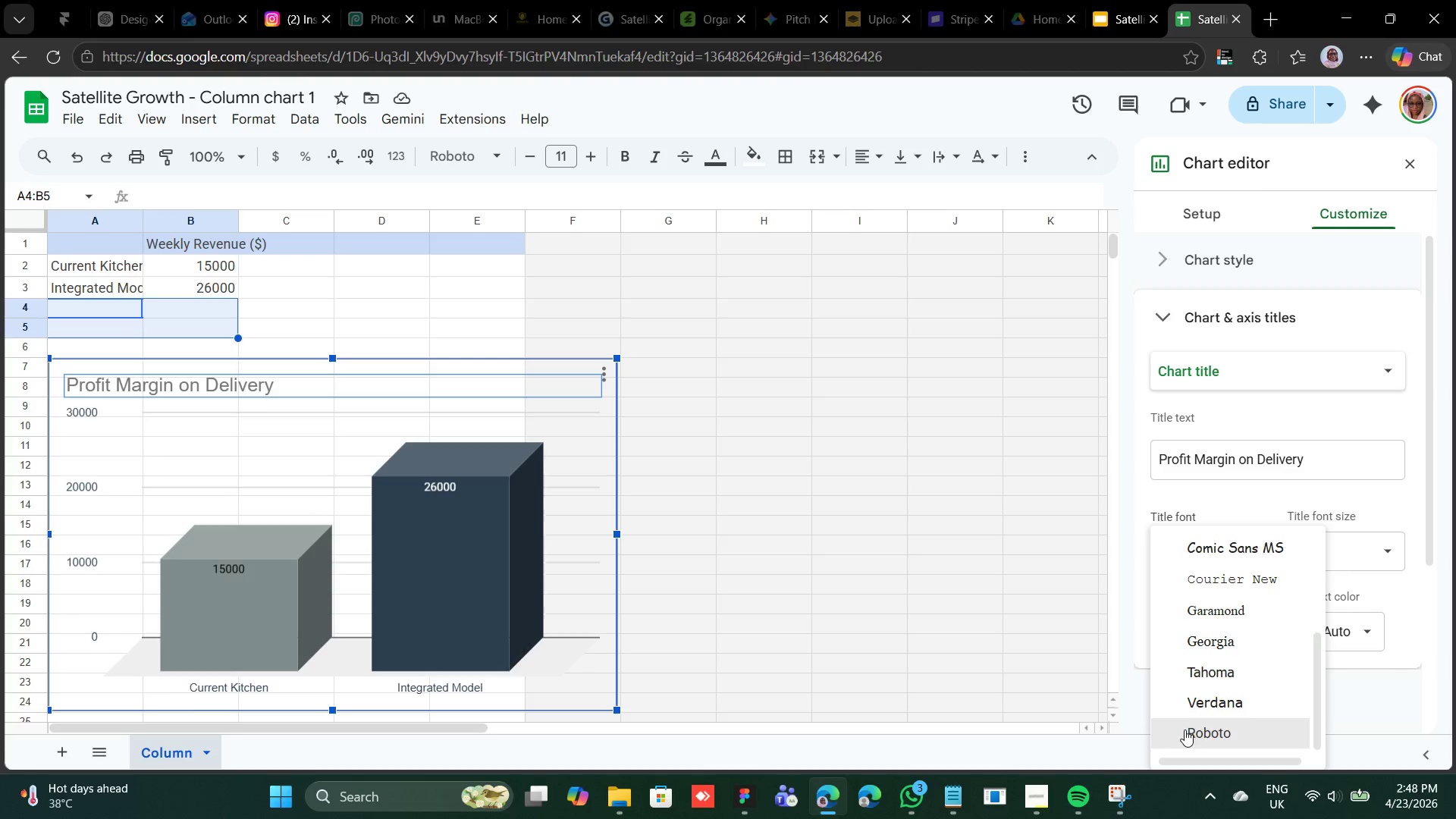 
left_click_drag(start_coordinate=[1185, 730], to_coordinate=[1181, 731])
 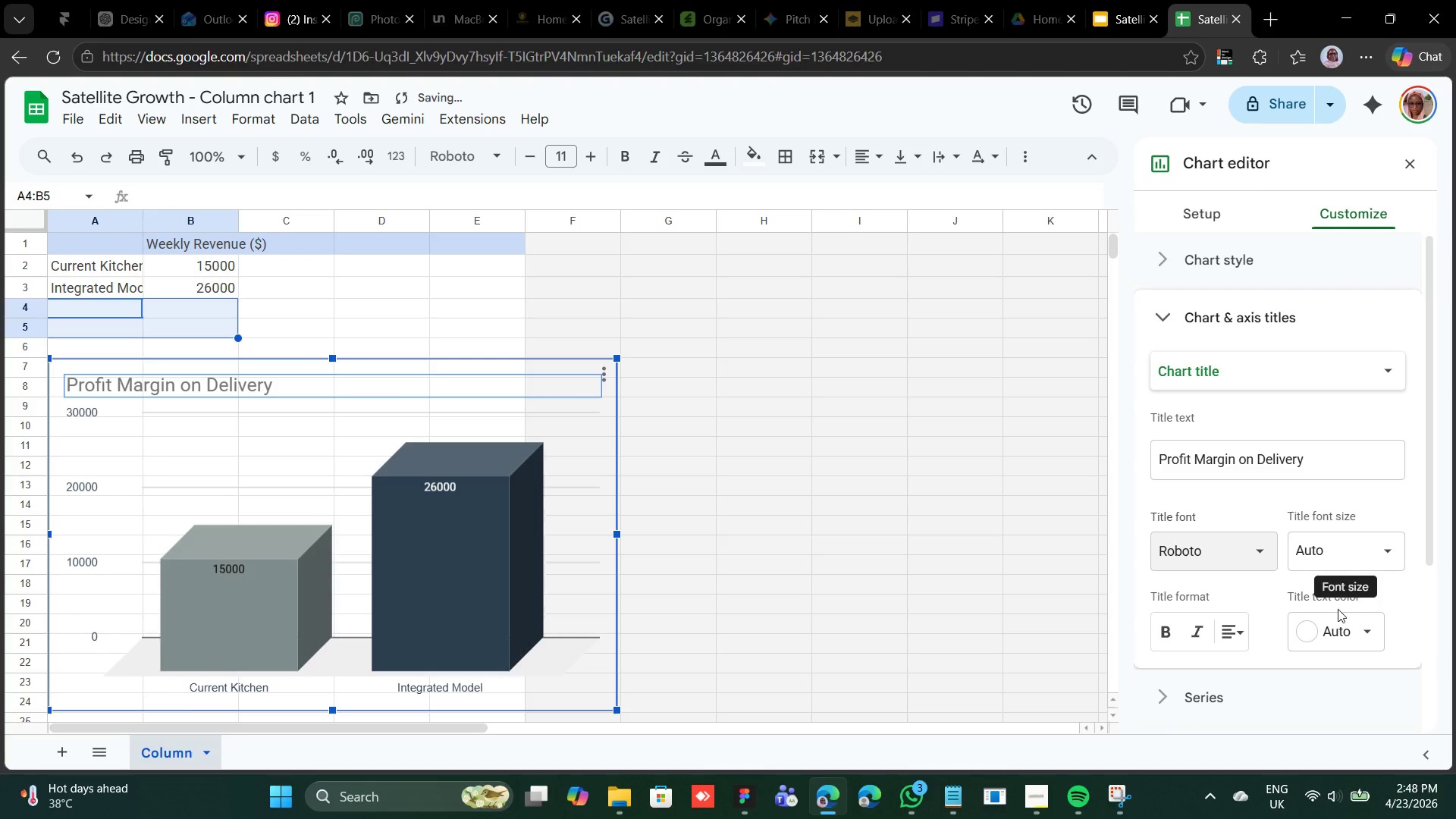 
left_click([1335, 620])
 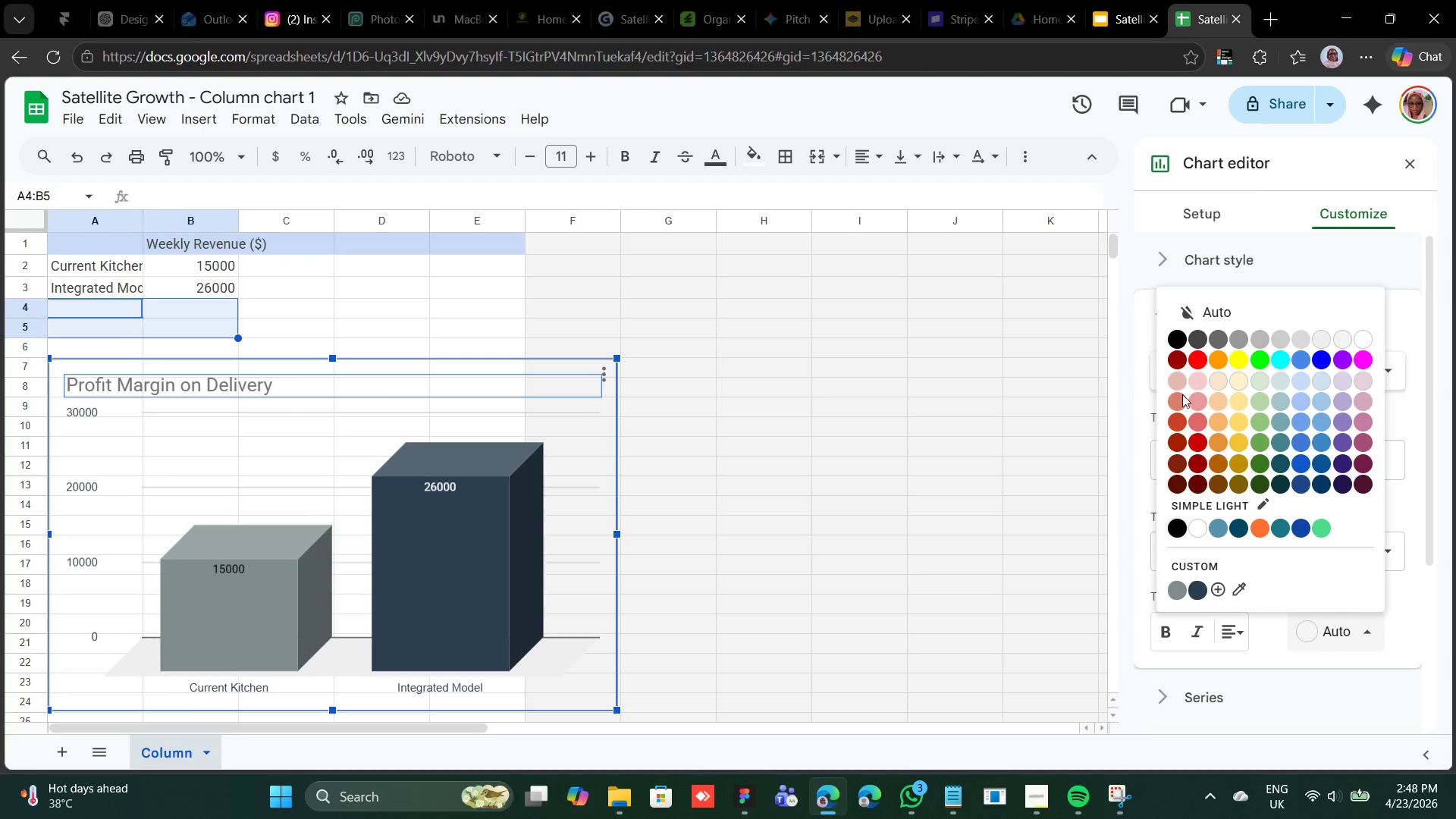 
wait(5.75)
 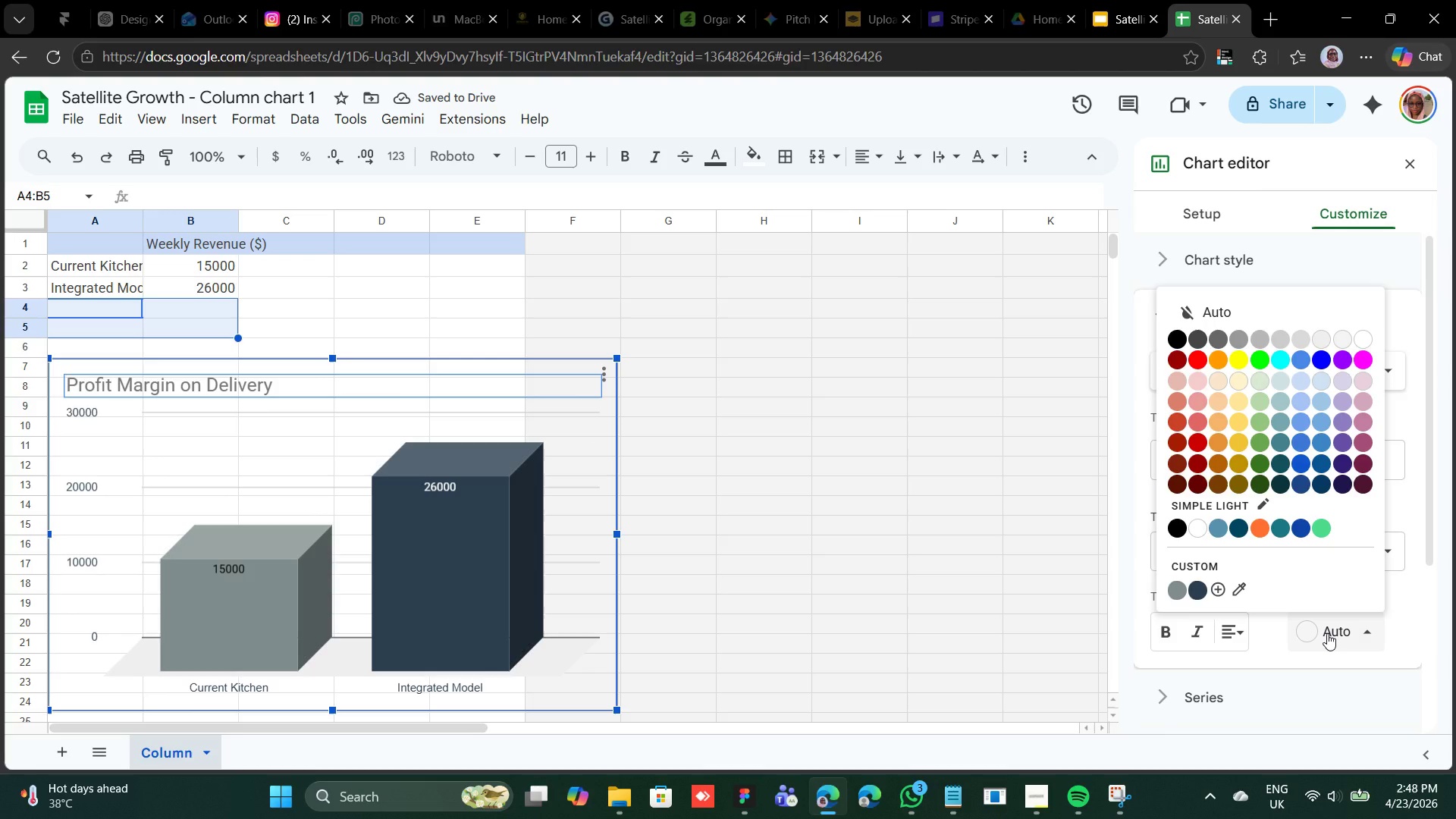 
left_click([1205, 585])
 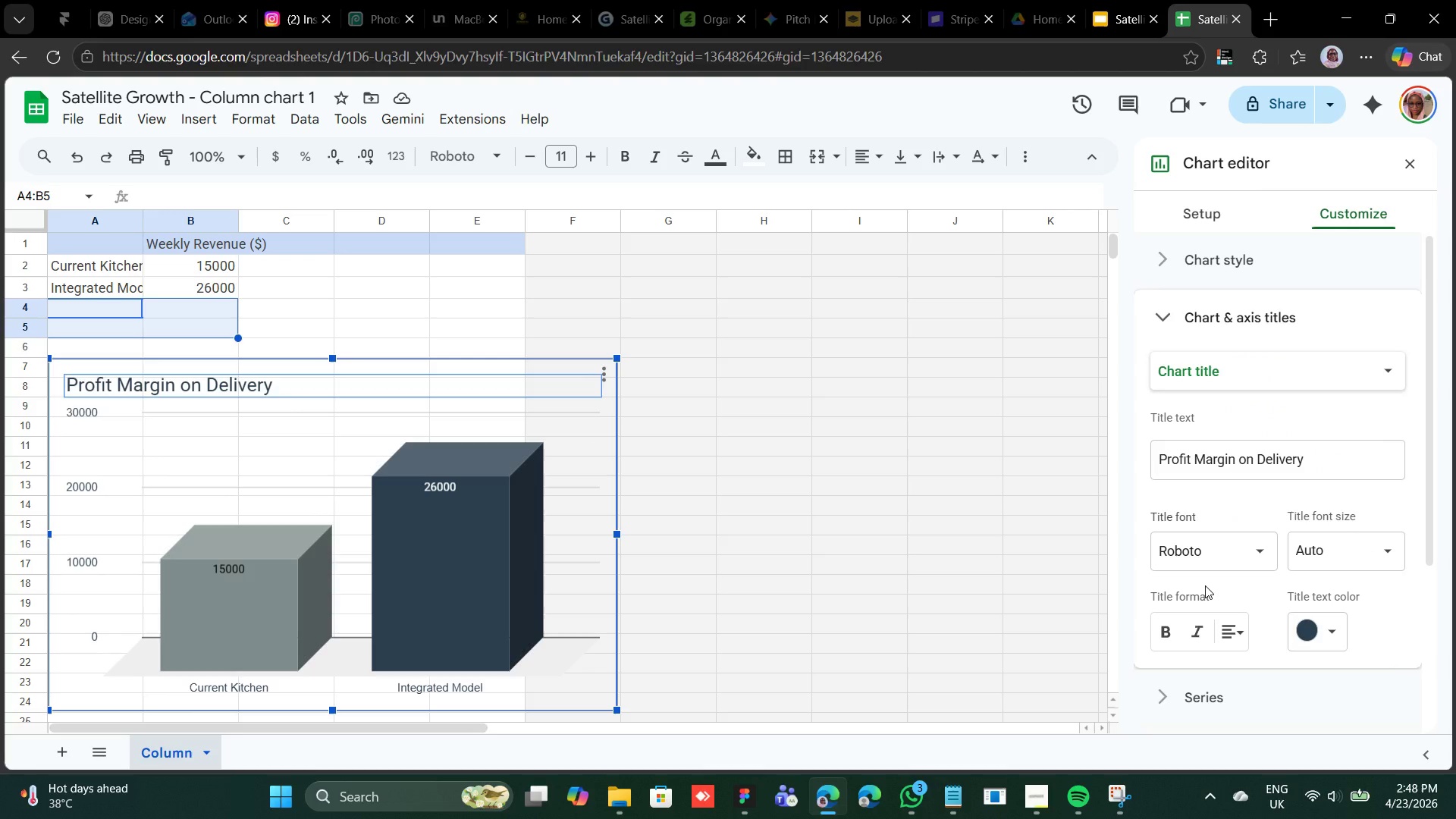 
wait(13.41)
 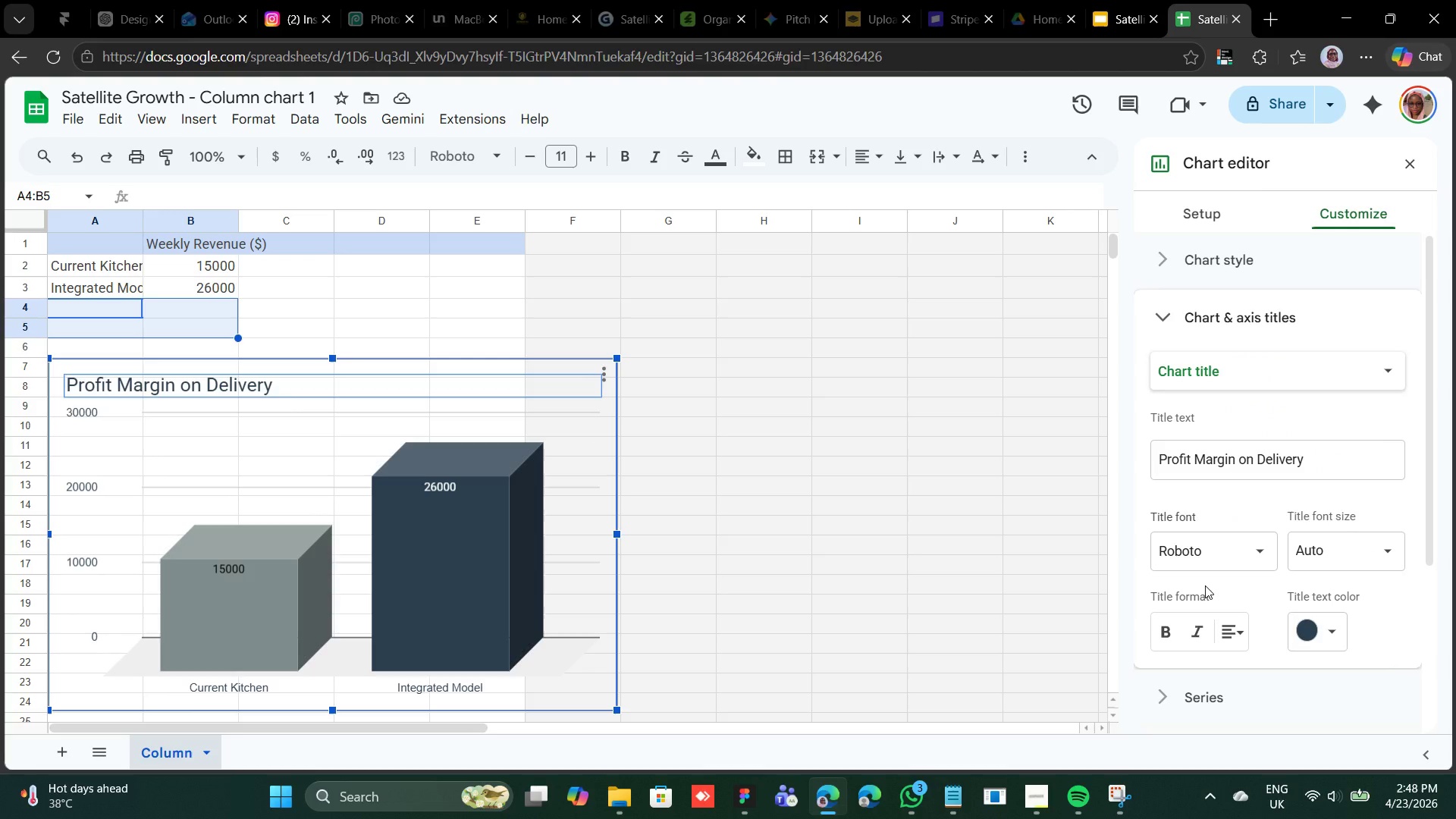 
left_click_drag(start_coordinate=[1249, 104], to_coordinate=[1247, 108])
 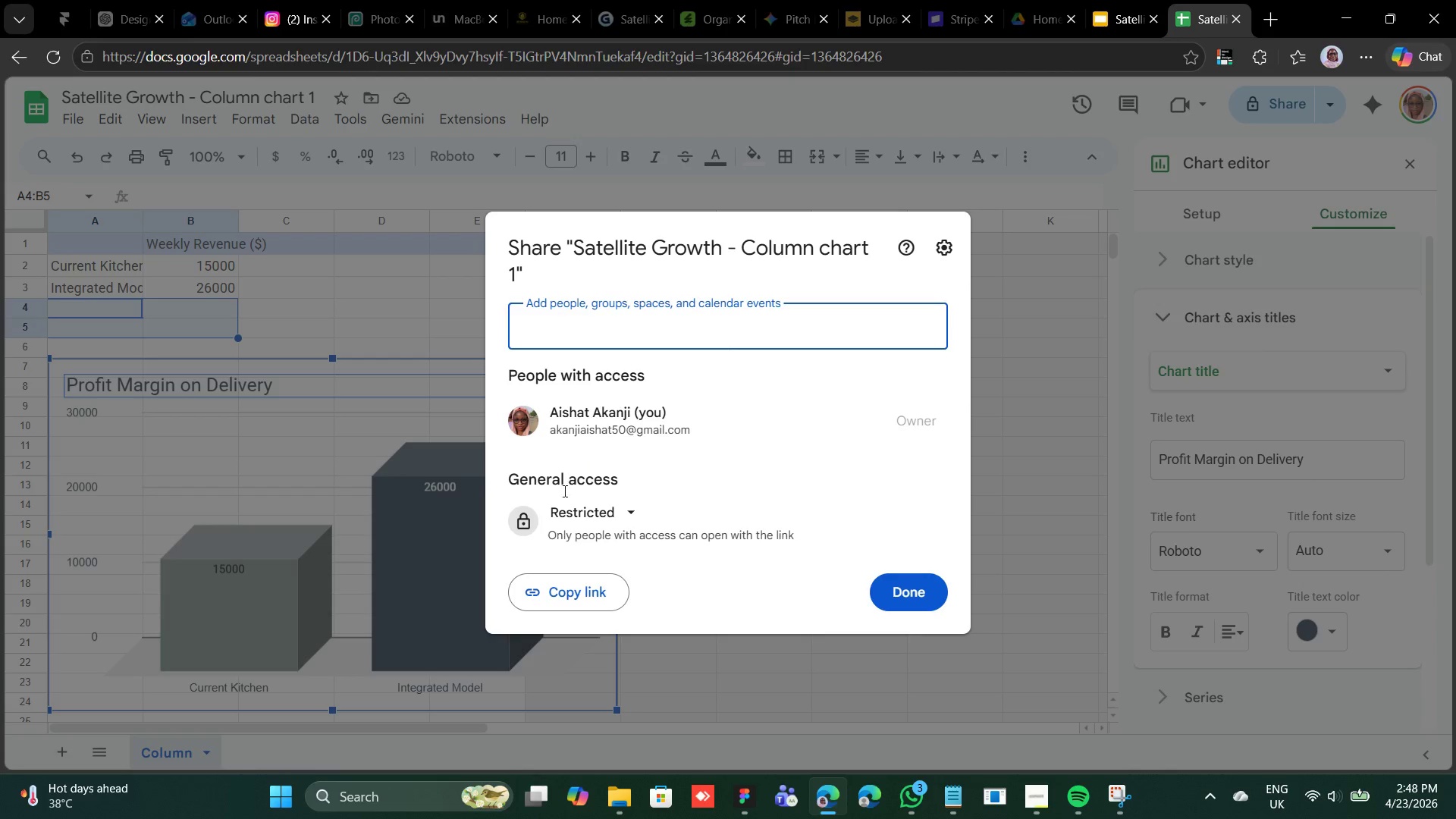 
left_click([605, 534])
 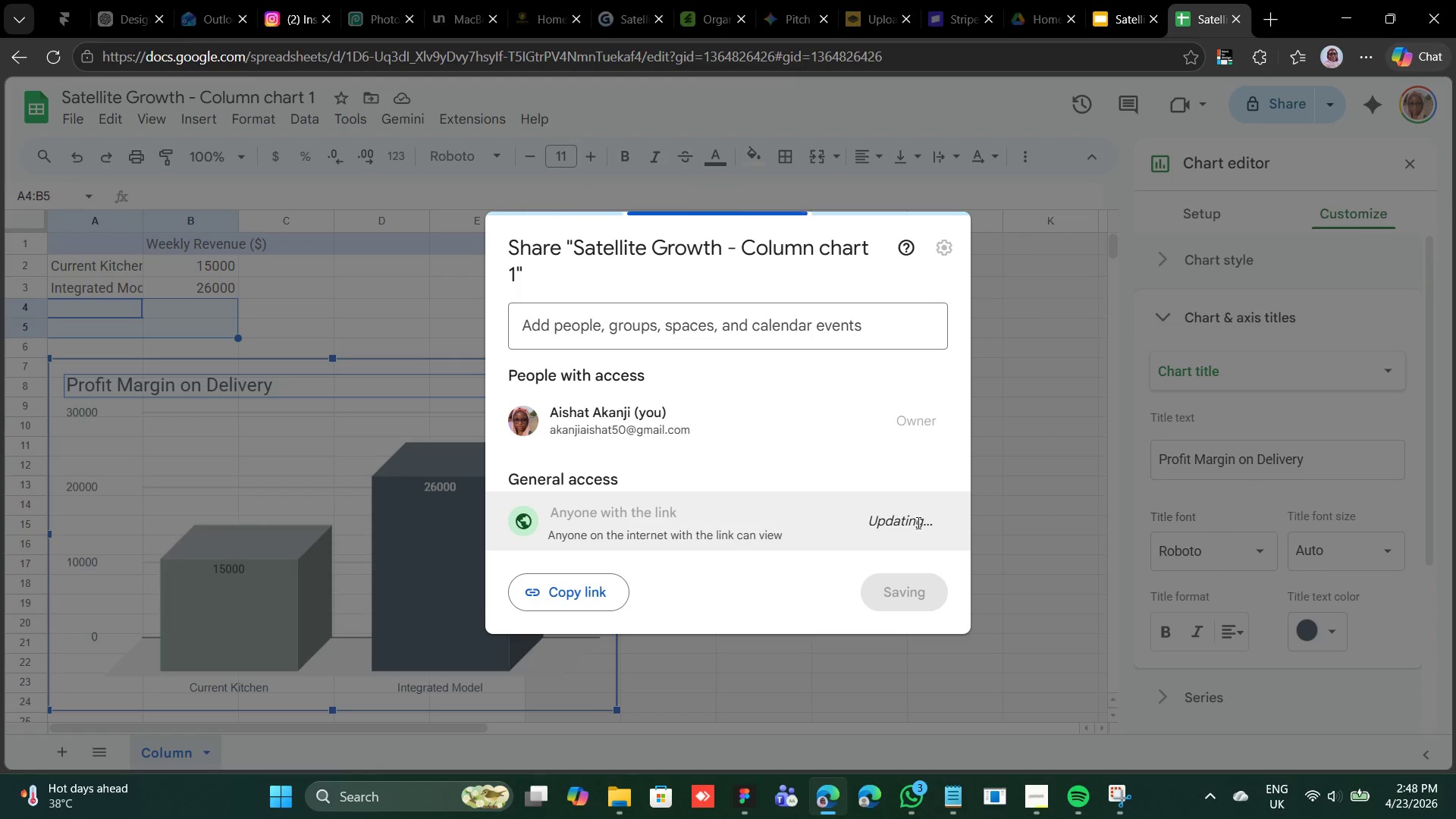 
left_click([908, 525])
 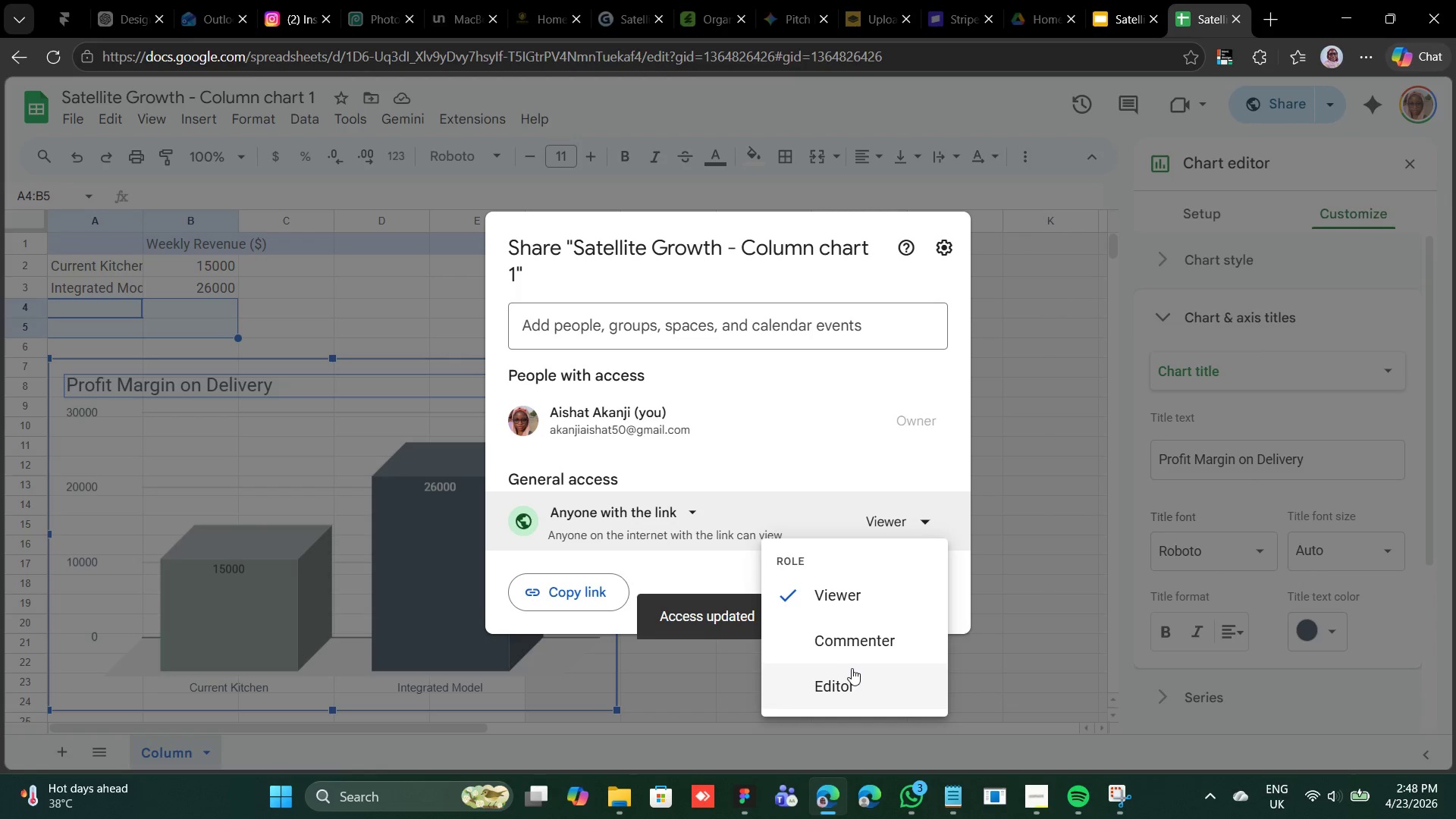 
left_click([852, 668])
 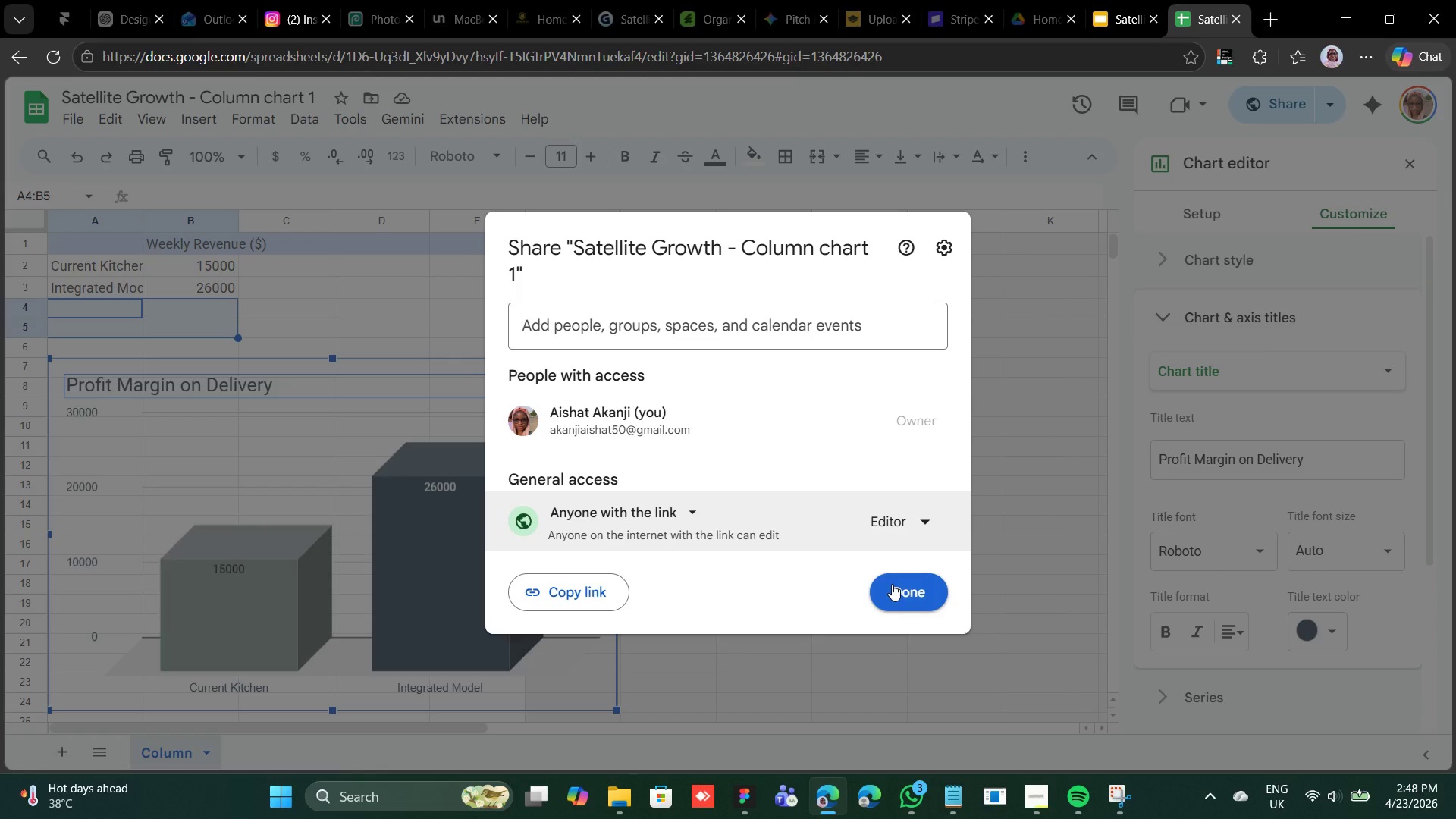 
wait(9.17)
 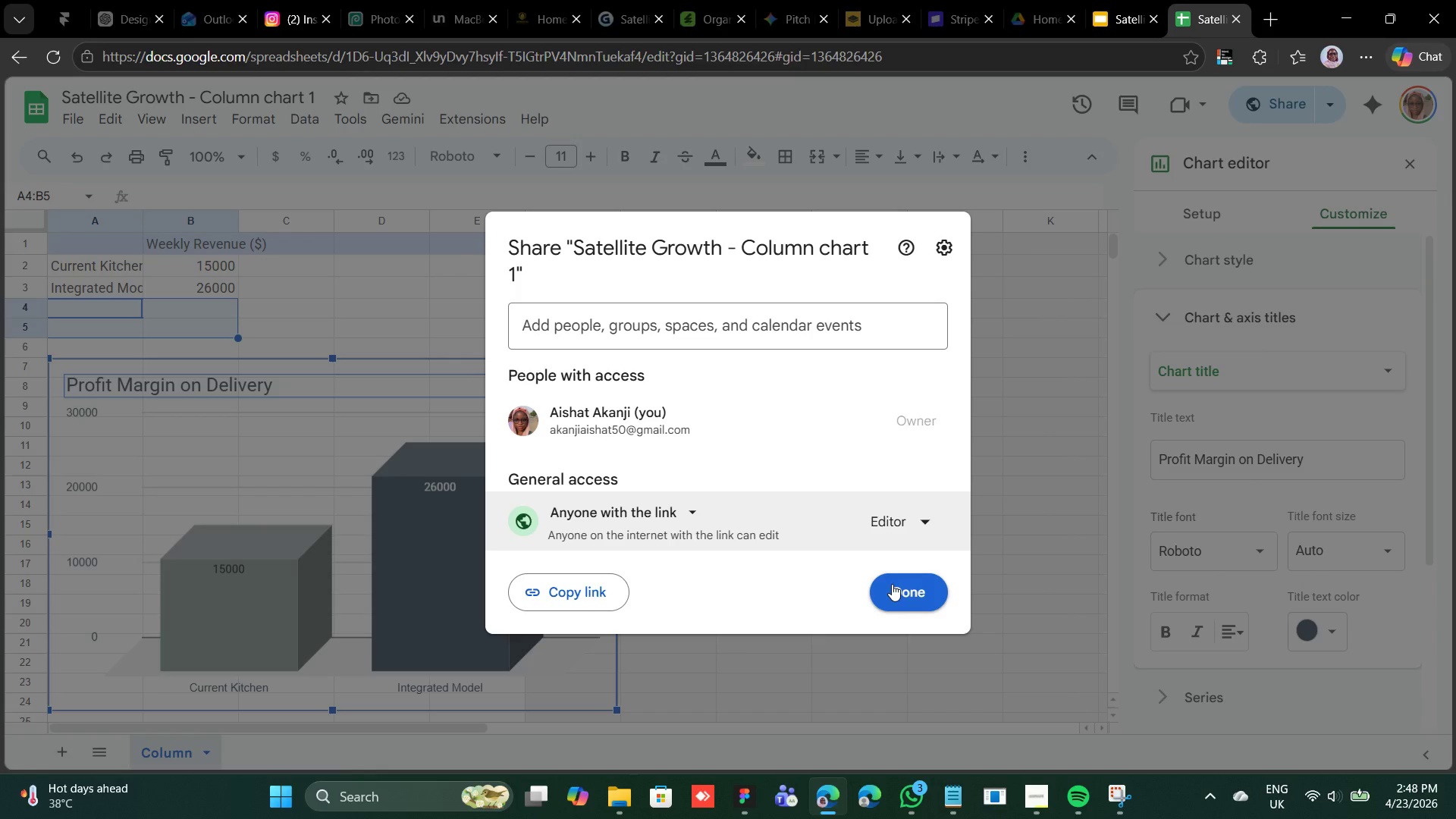 
left_click([890, 588])
 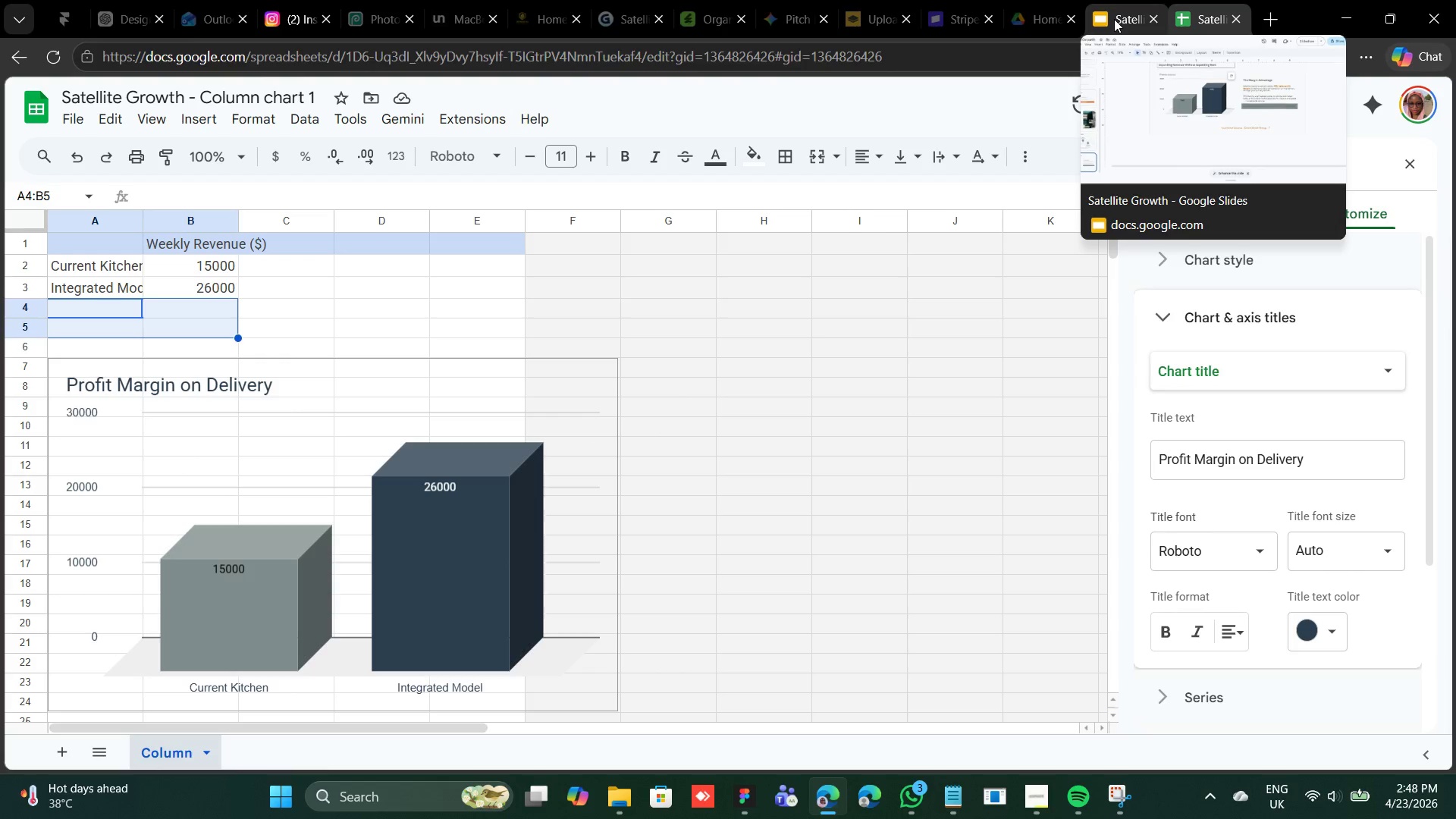 
left_click([1114, 19])
 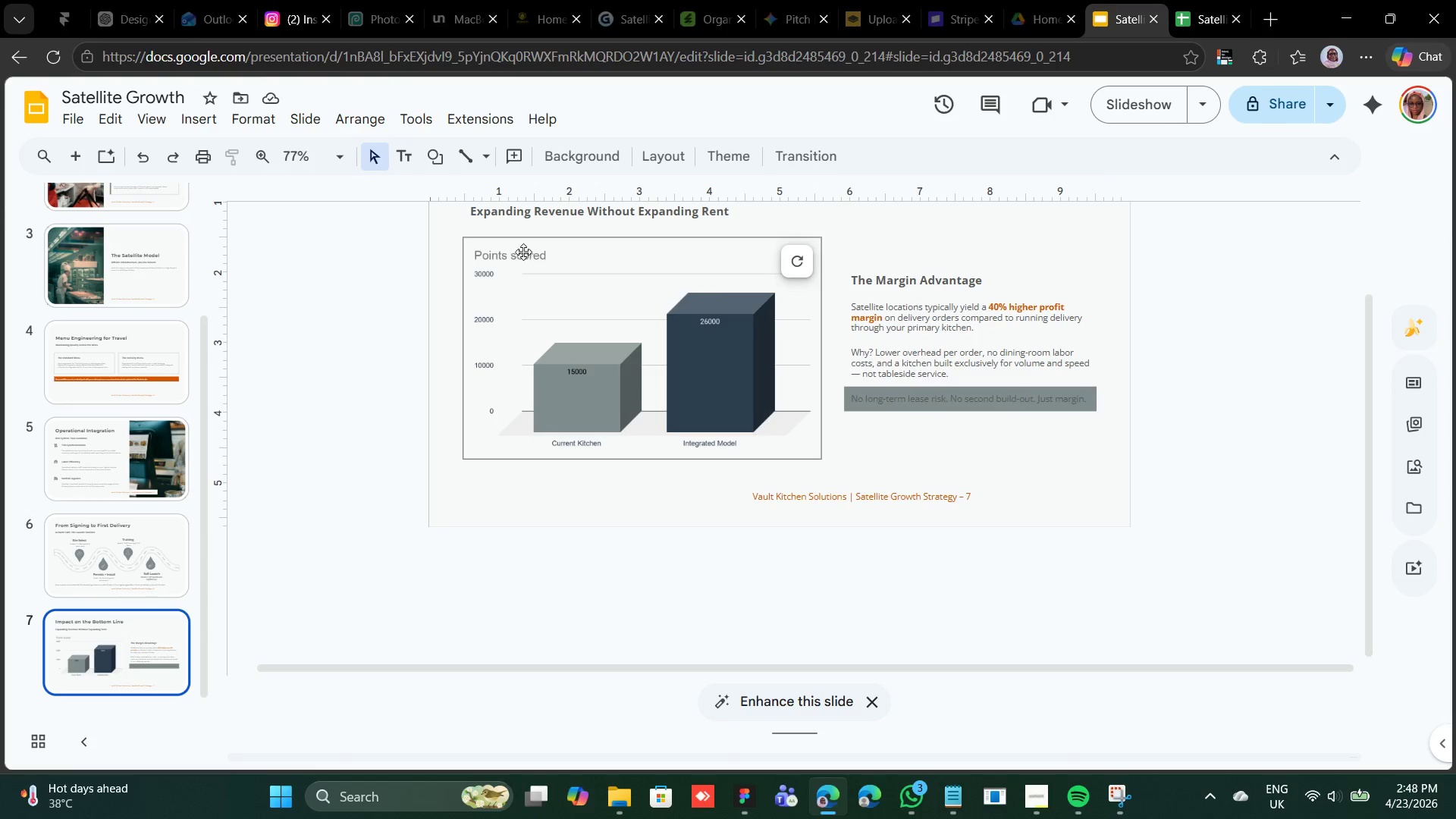 
left_click([523, 248])
 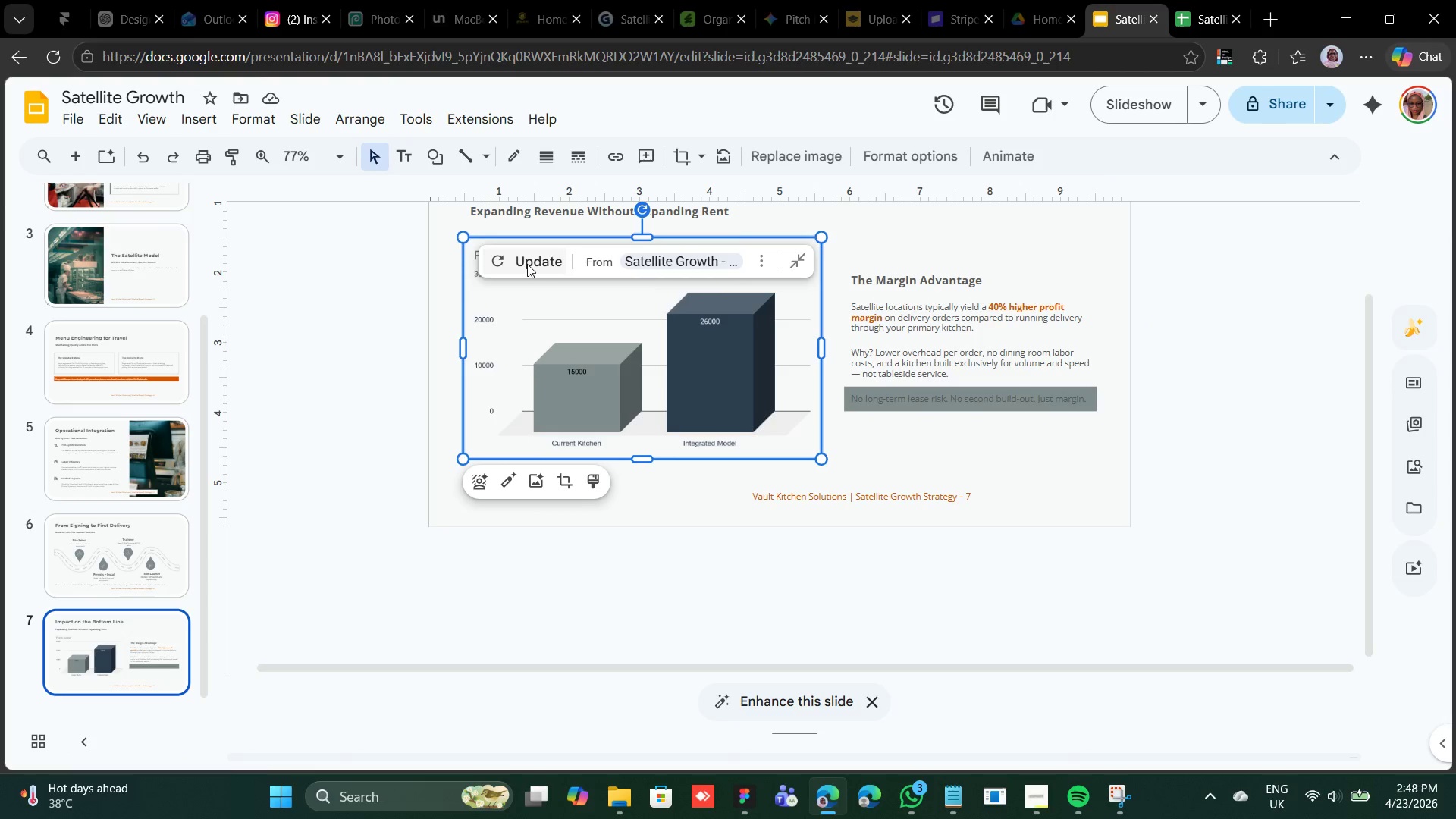 
left_click([527, 264])
 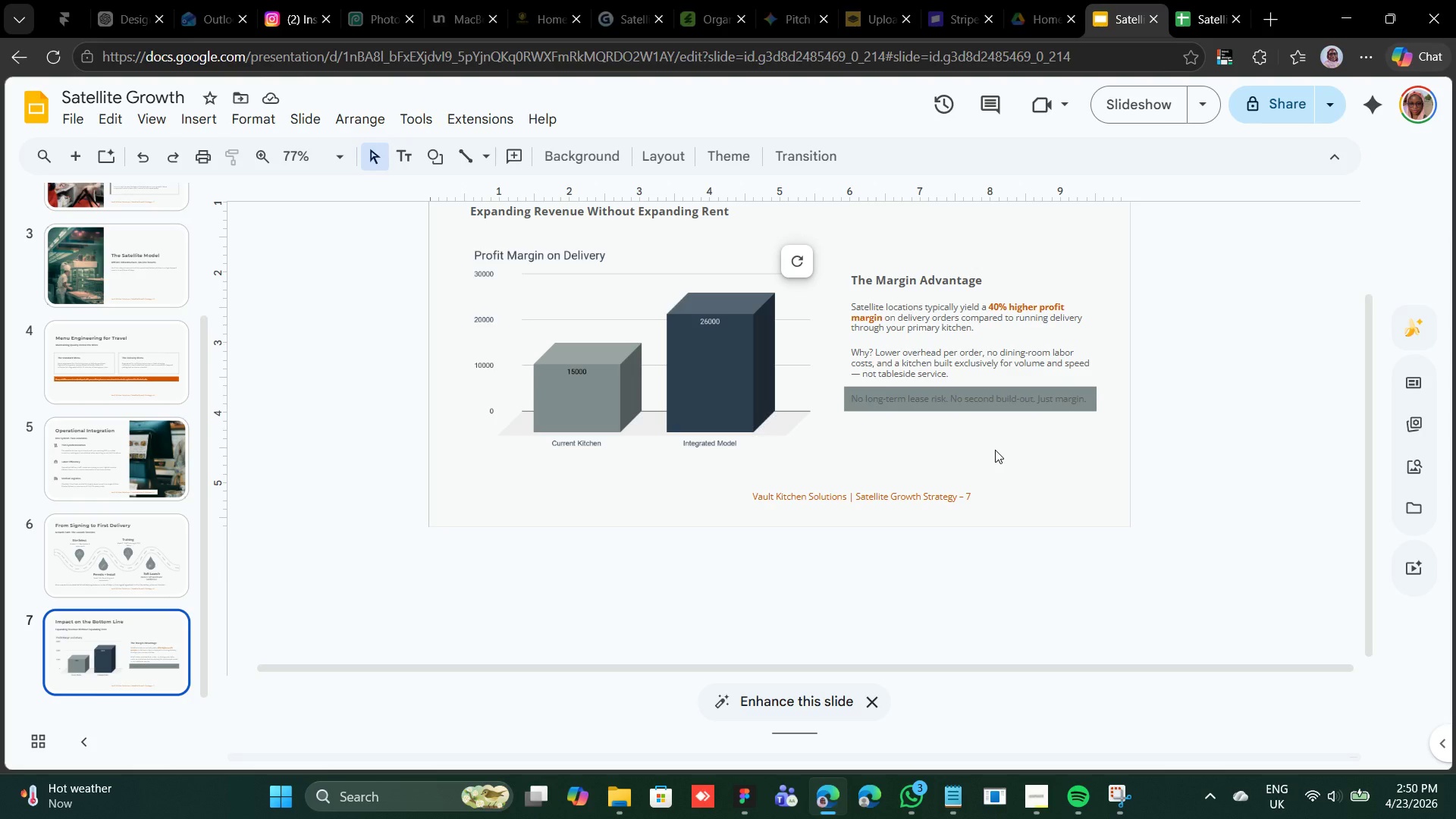 
wait(88.19)
 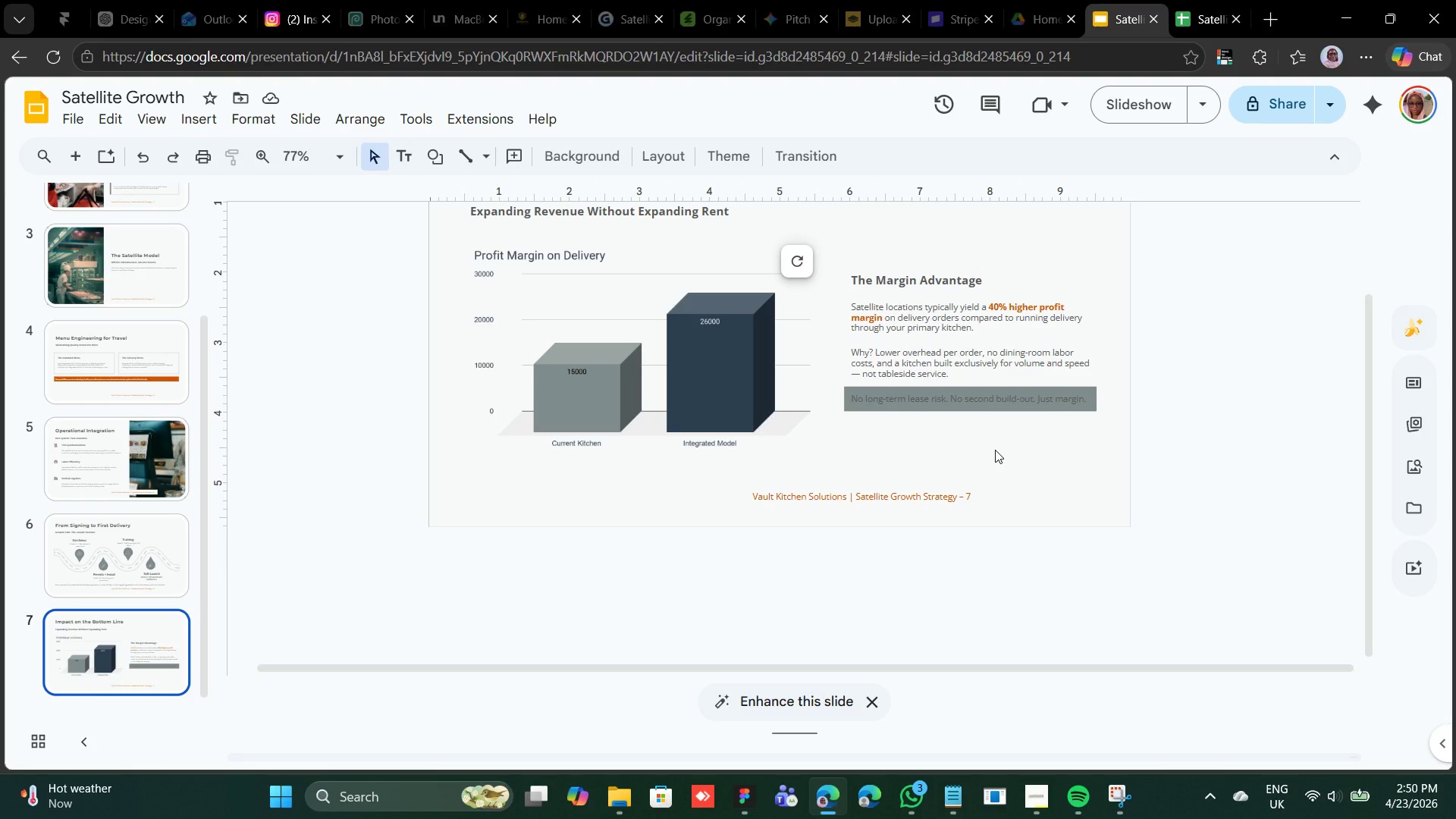 
scroll: coordinate [97, 749], scroll_direction: down, amount: 1.0
 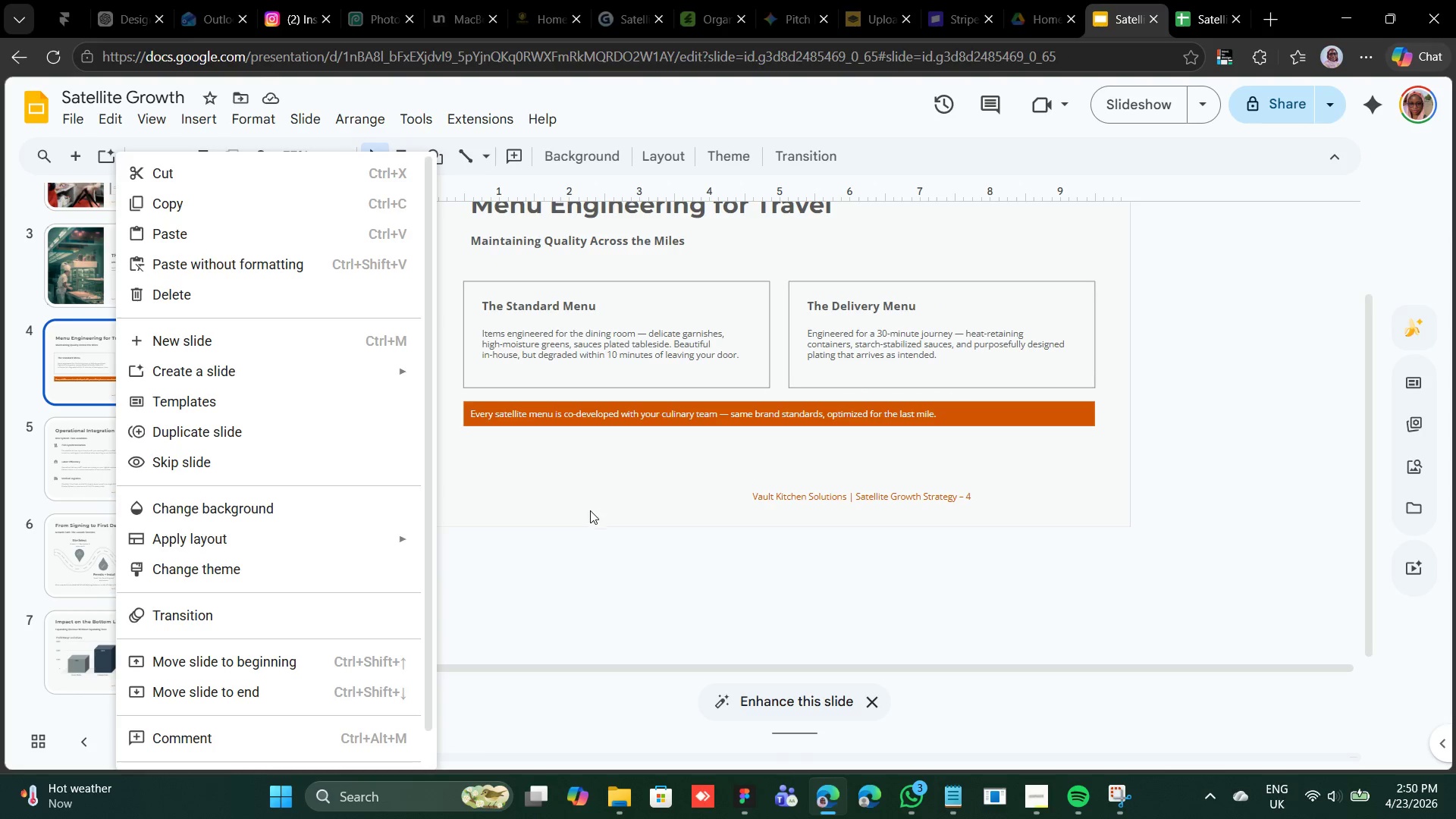 
left_click([543, 567])
 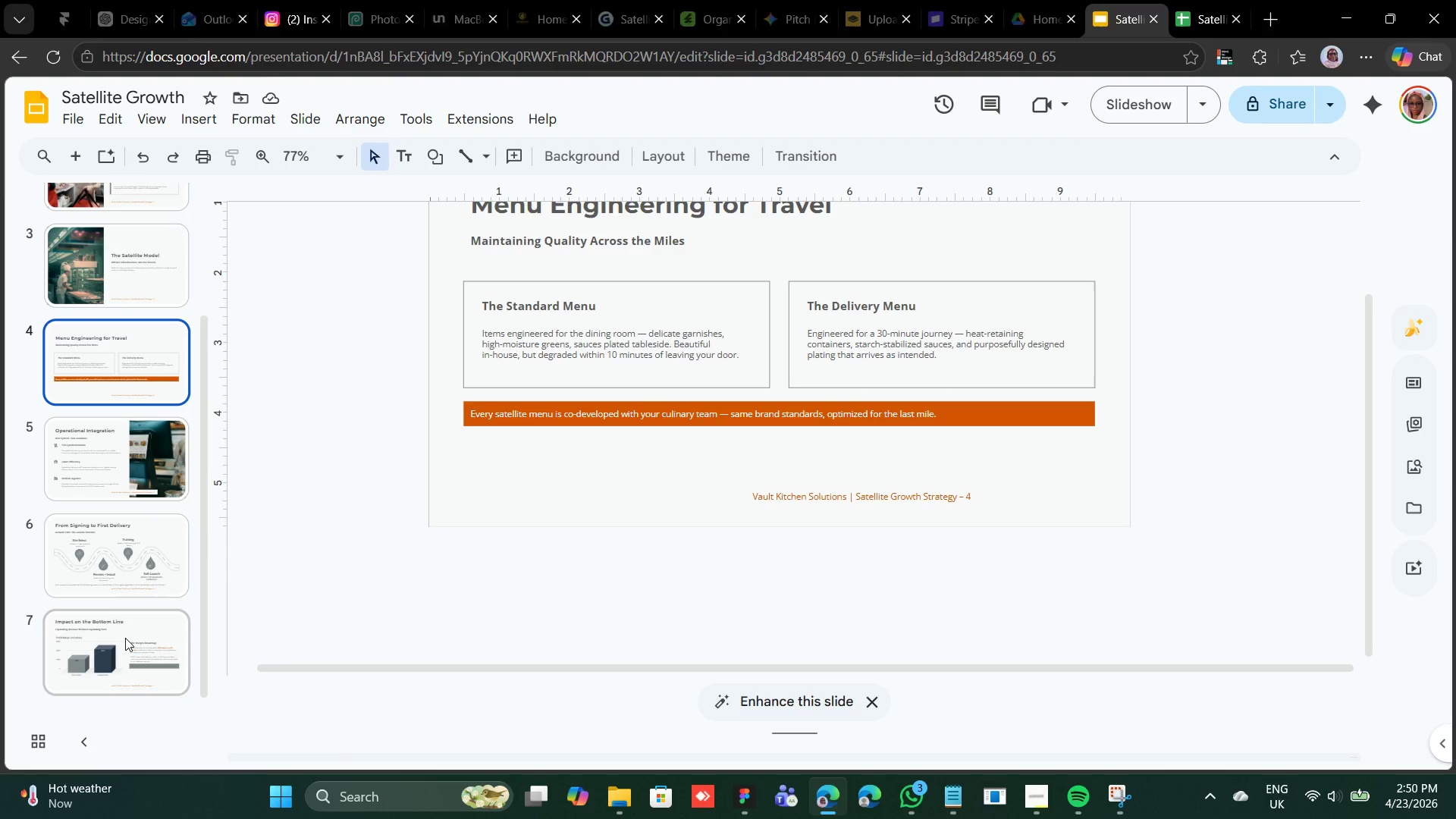 
left_click([125, 638])
 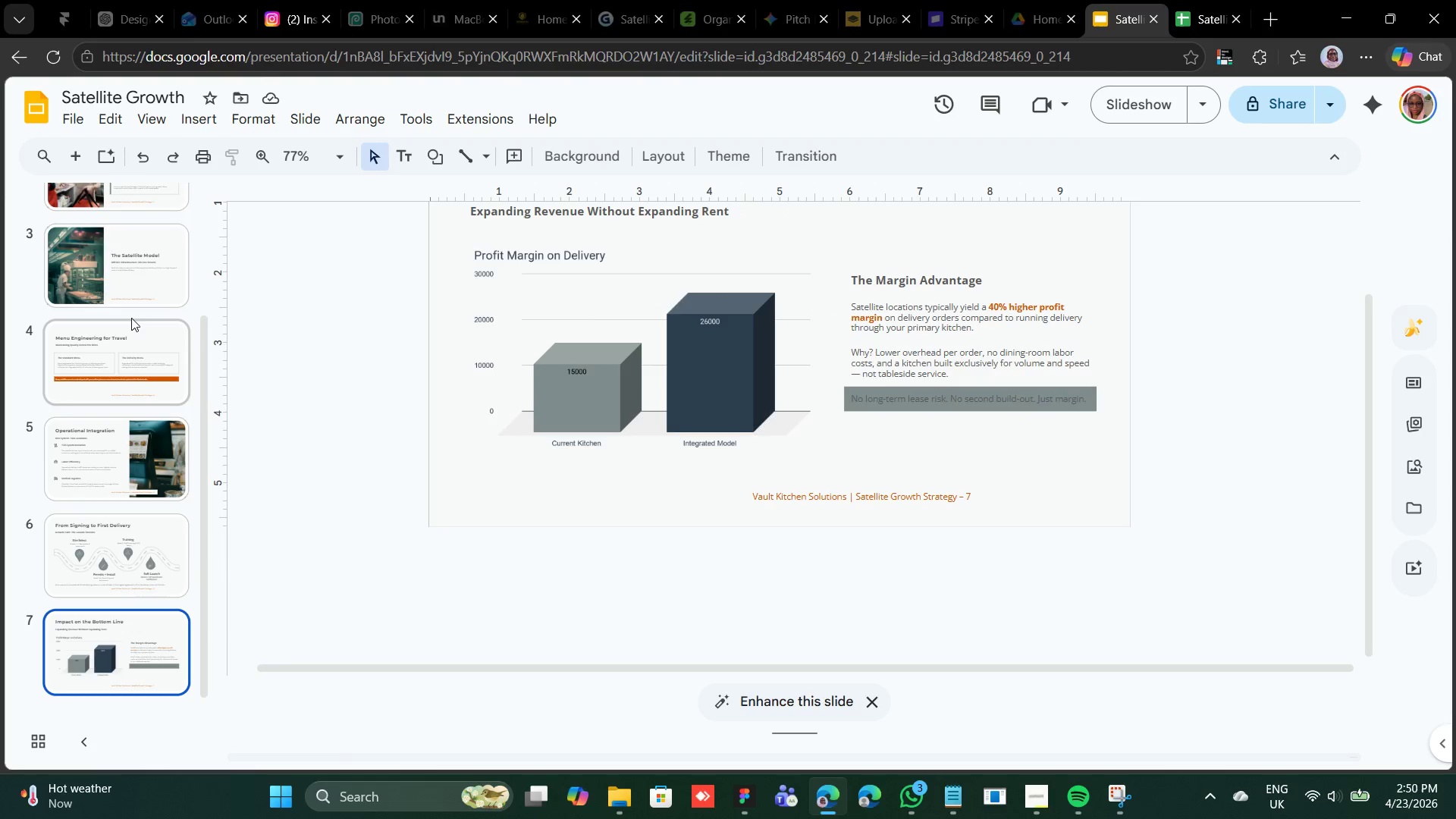 
scroll: coordinate [123, 272], scroll_direction: up, amount: 1.0
 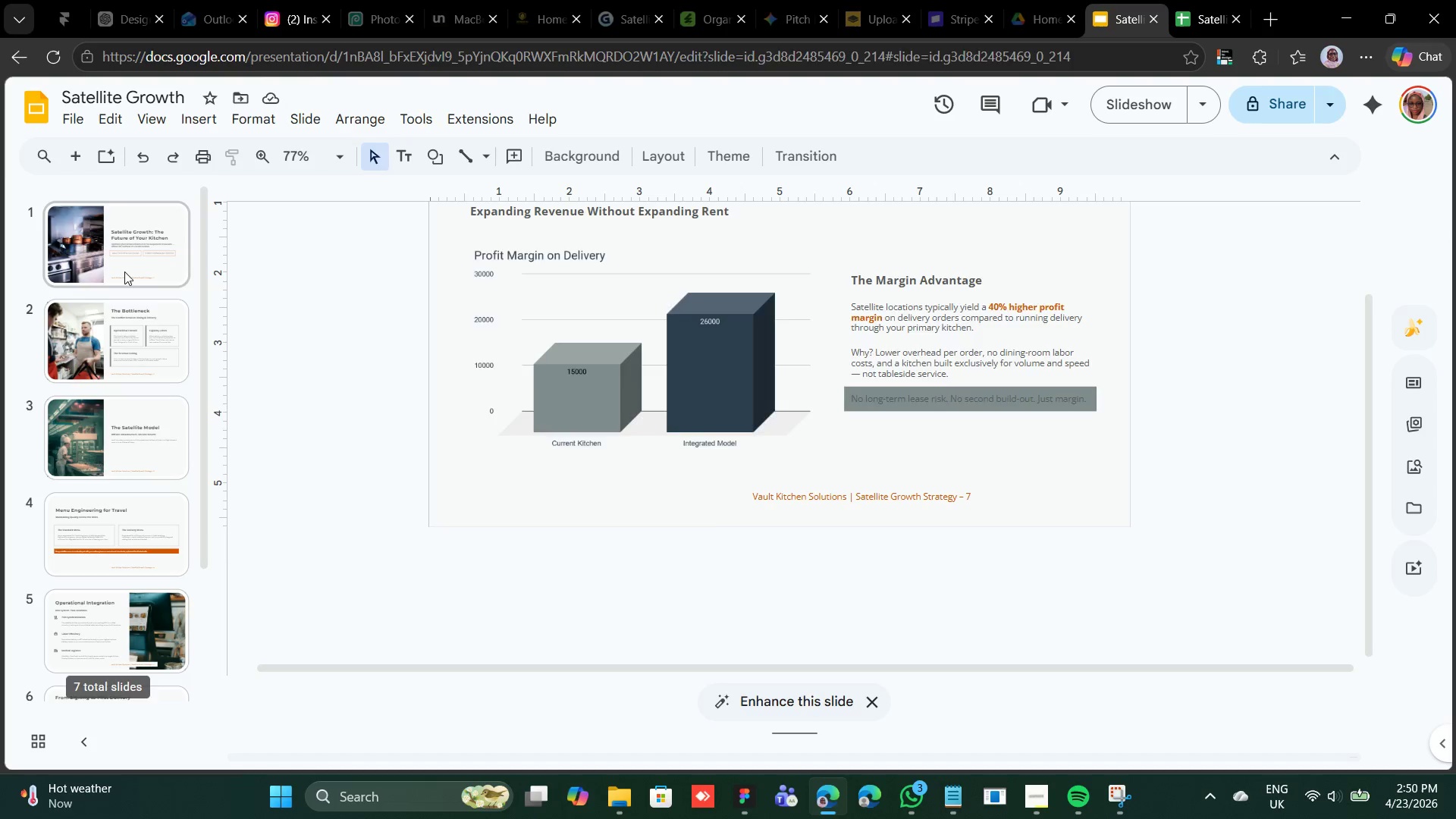 
left_click([124, 271])
 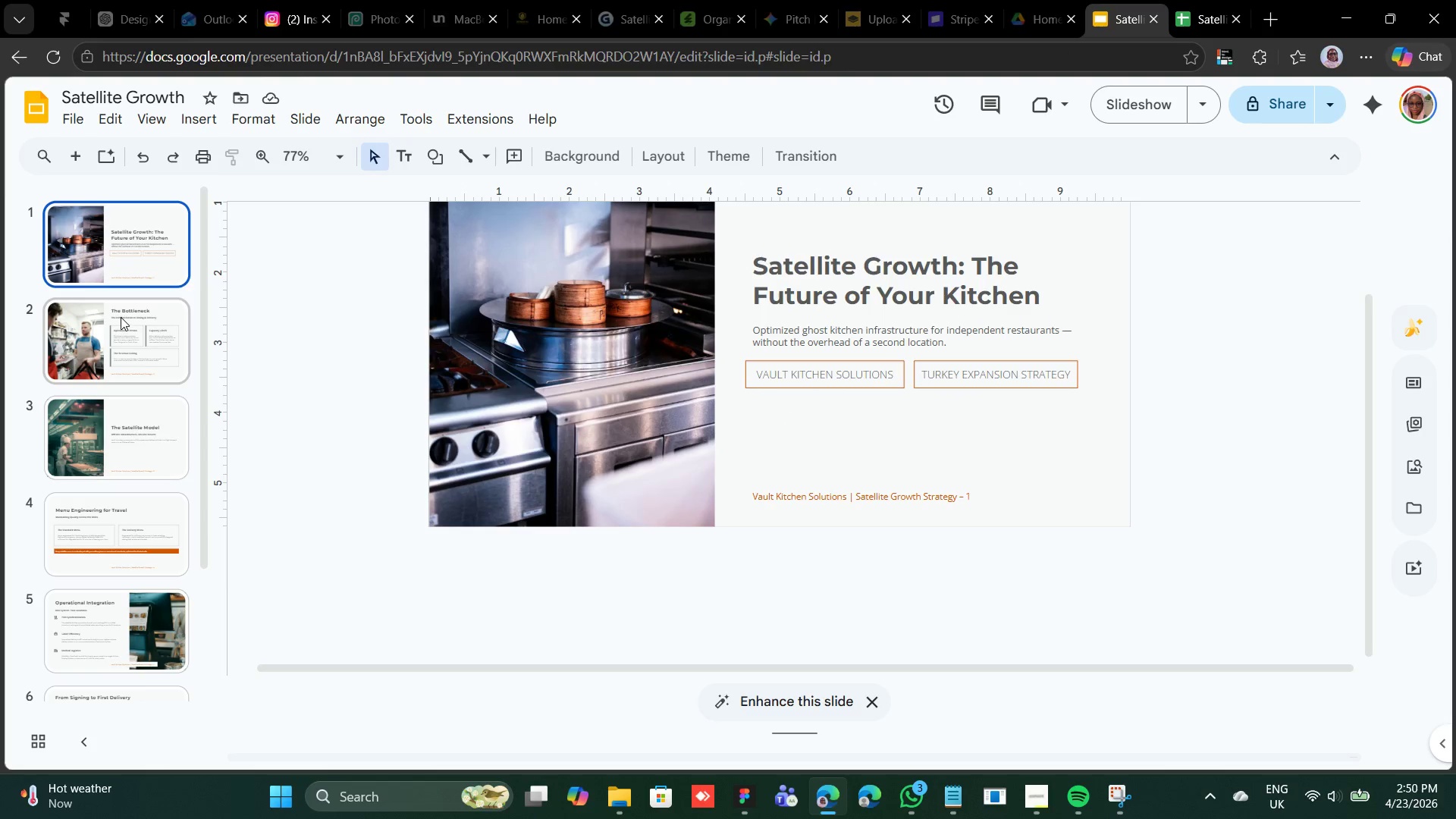 
left_click([121, 317])
 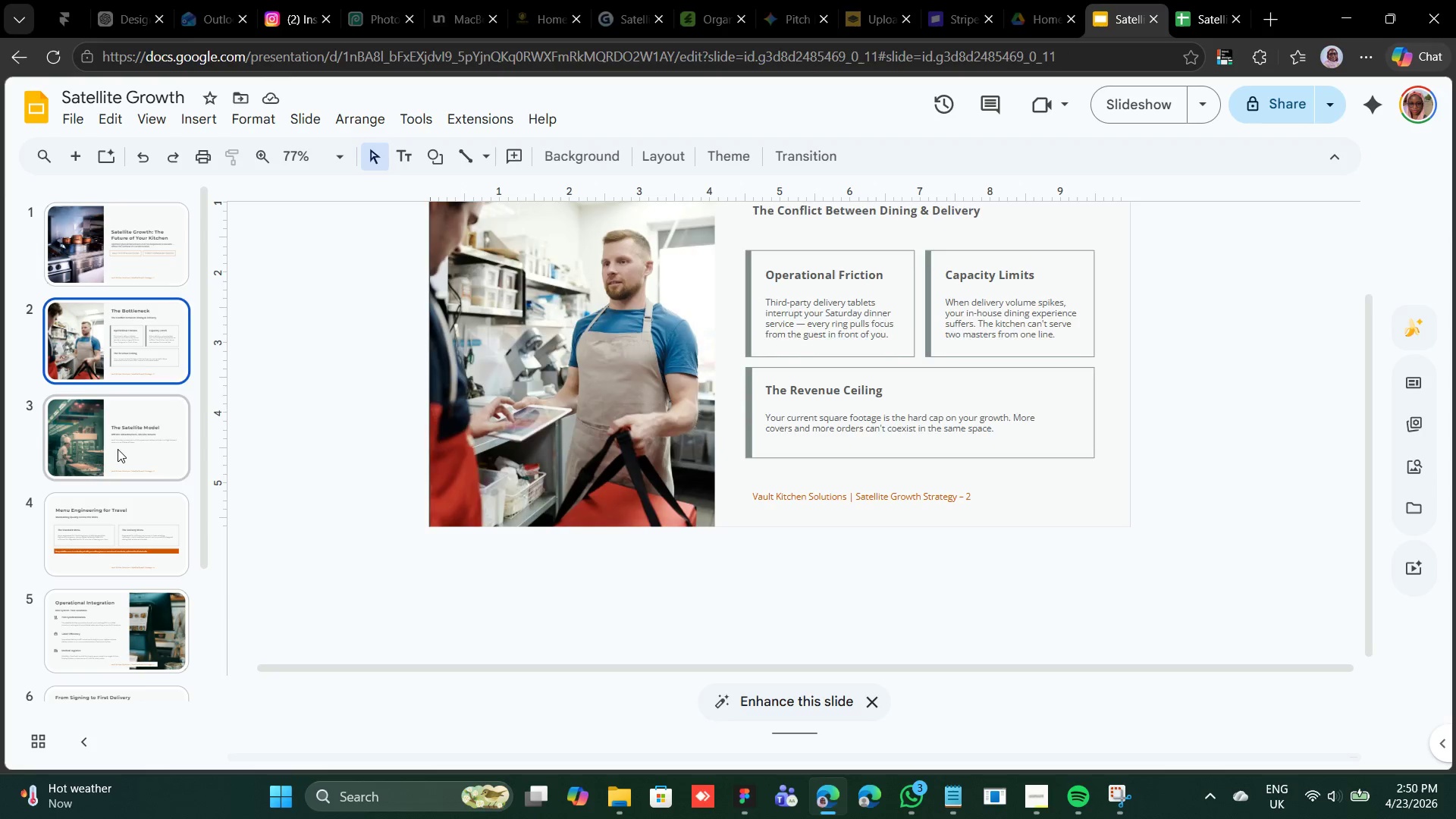 
left_click([118, 449])
 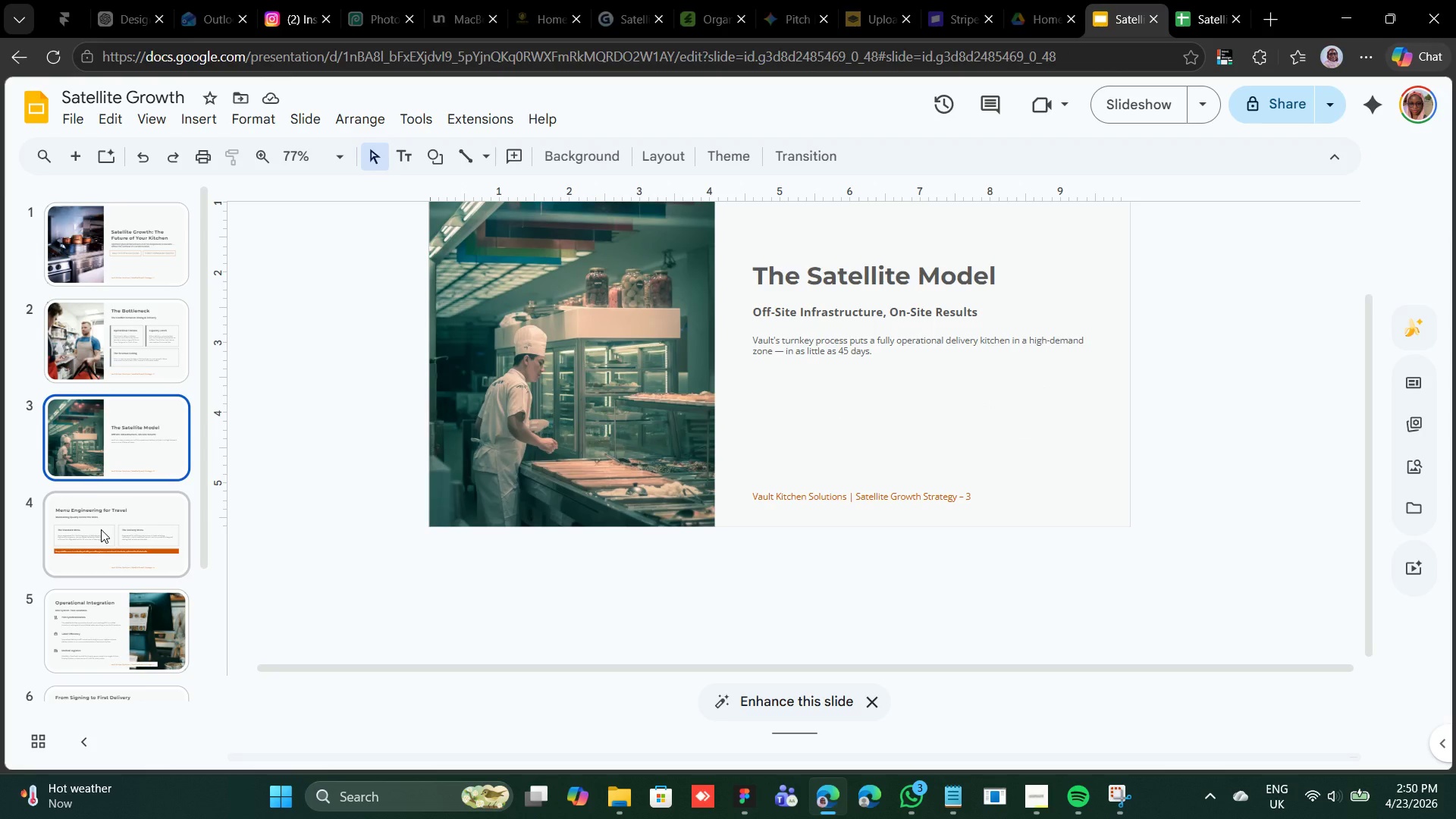 
left_click([101, 529])
 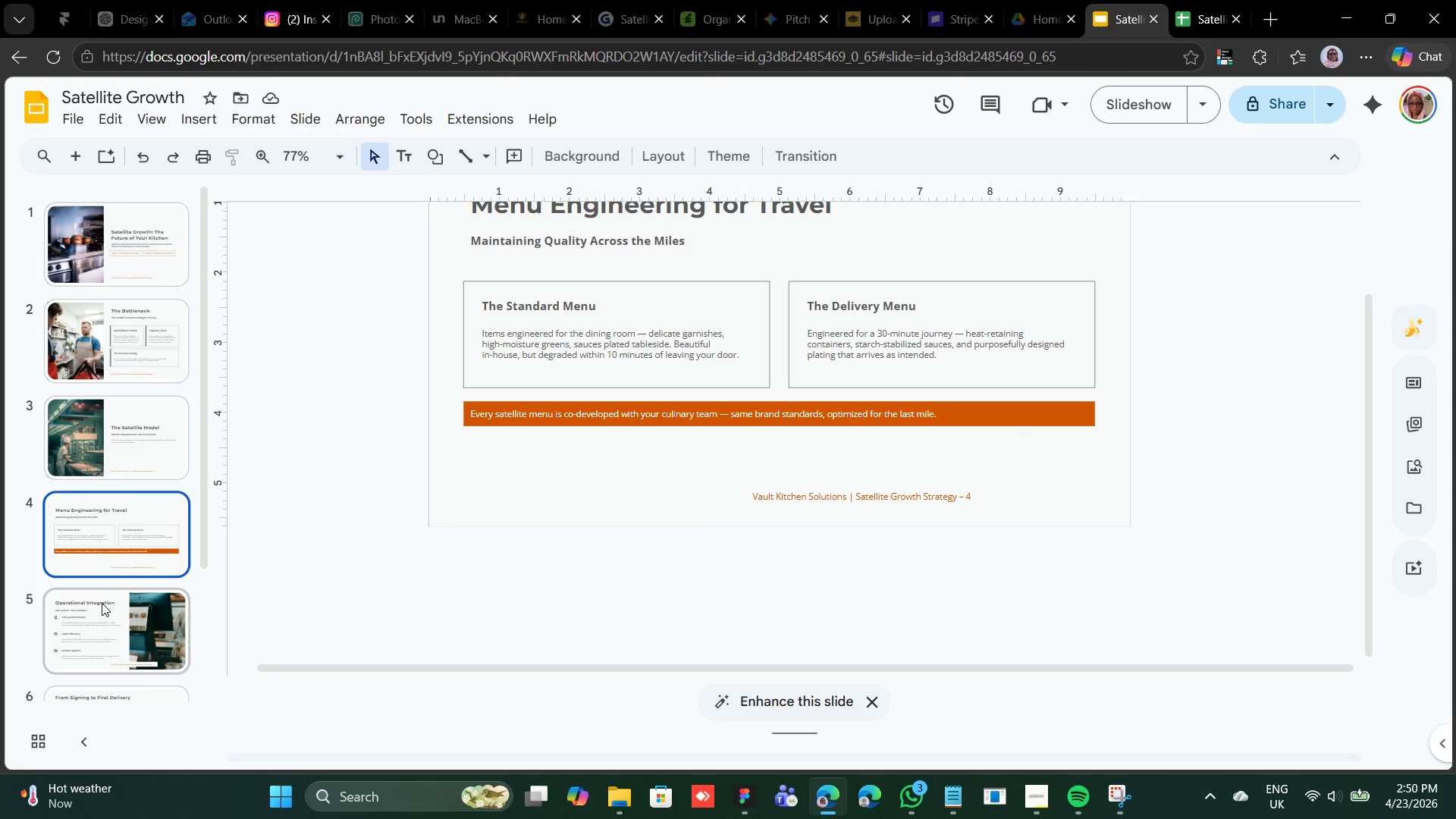 
left_click([102, 603])
 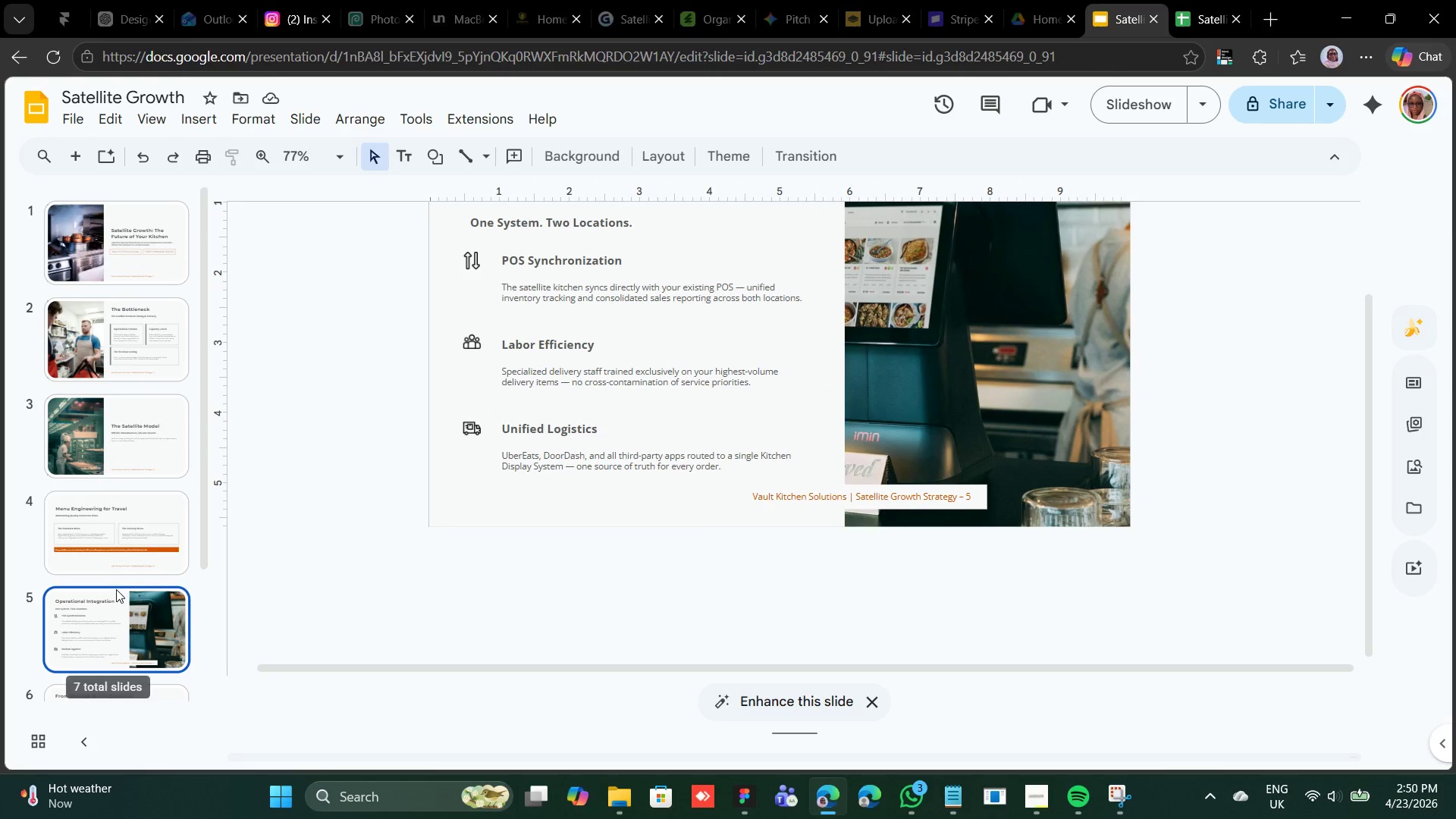 
scroll: coordinate [116, 589], scroll_direction: down, amount: 1.0
 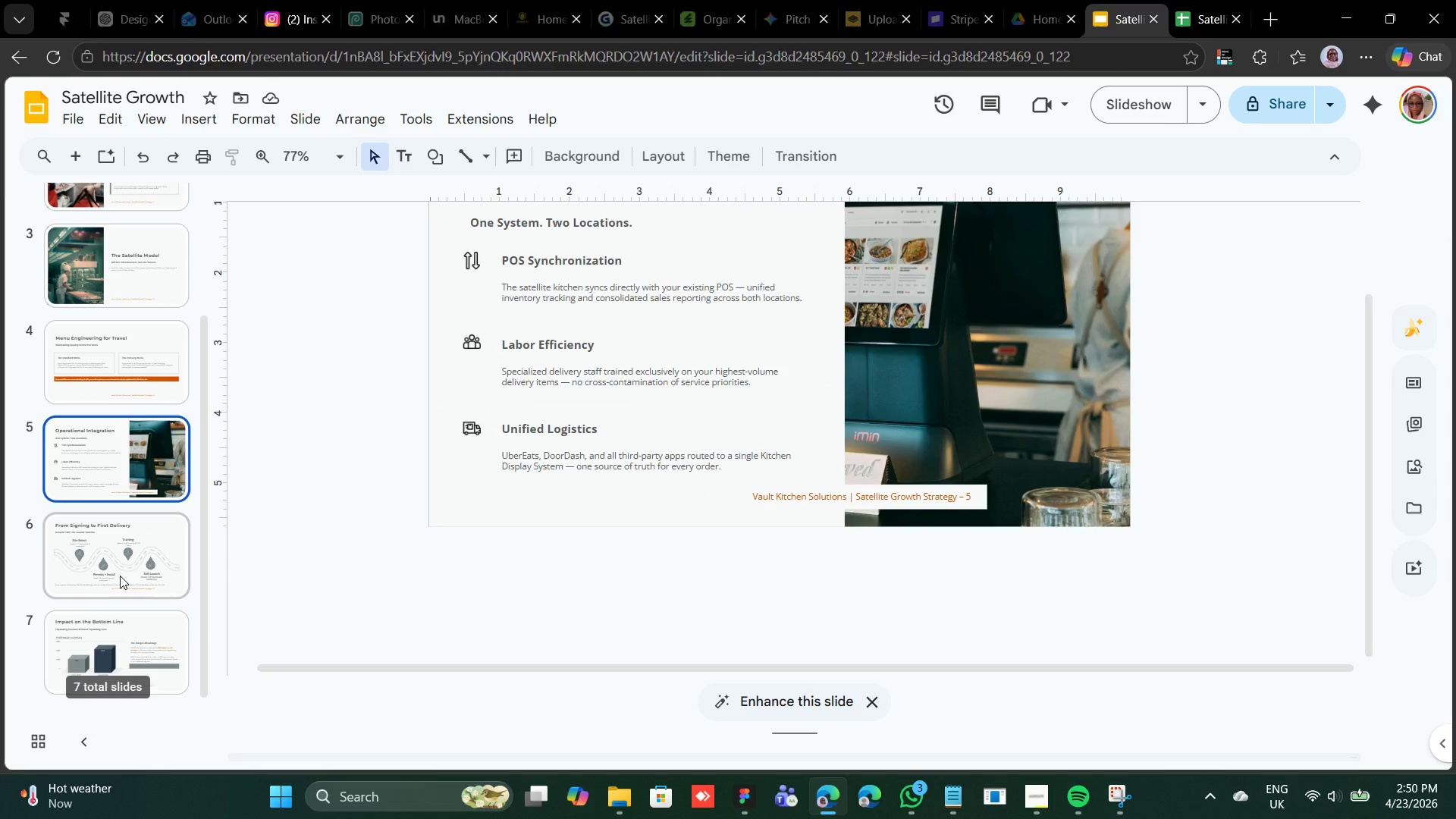 
left_click([120, 576])
 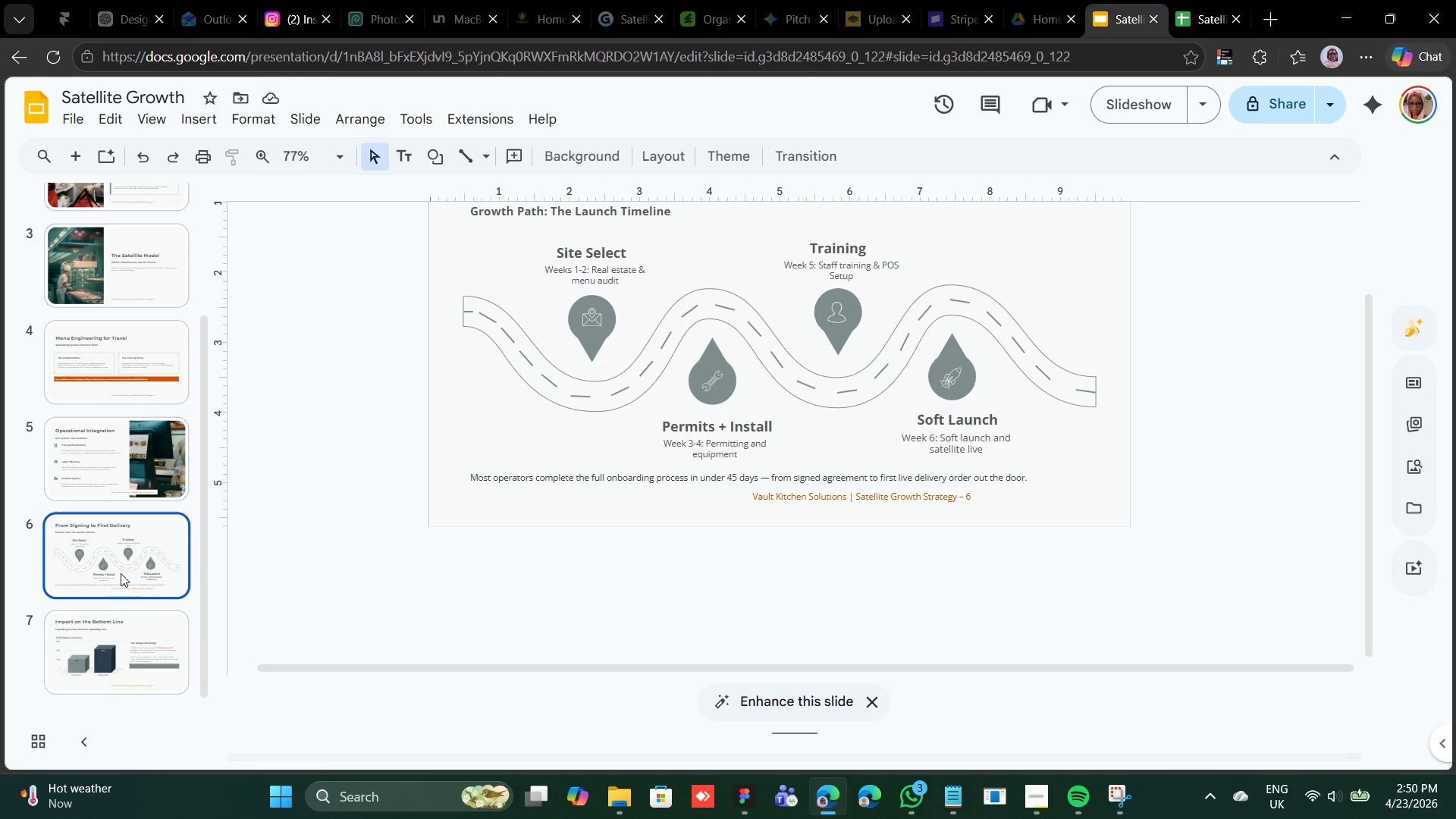 
scroll: coordinate [123, 572], scroll_direction: down, amount: 3.0
 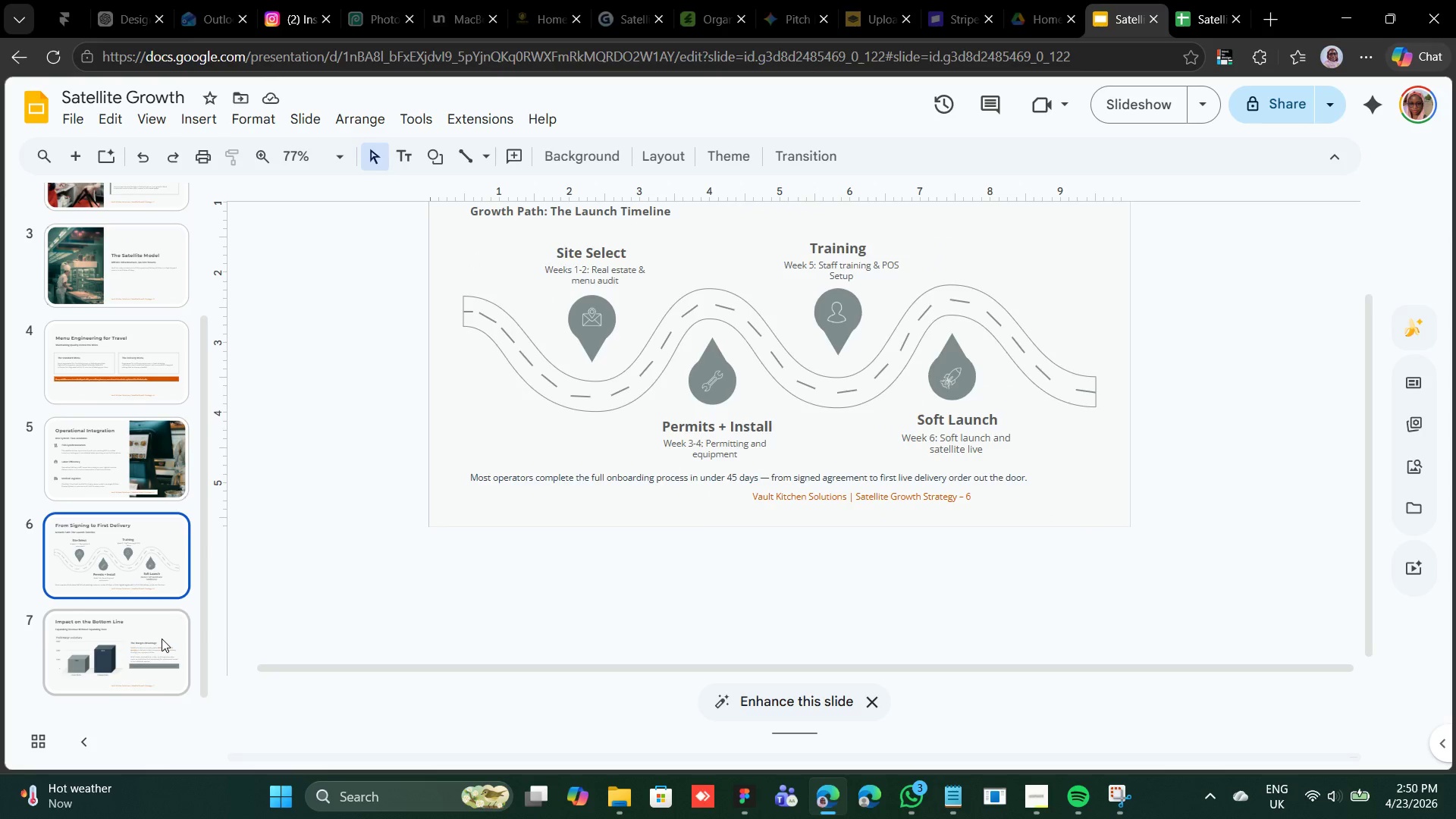 
left_click([162, 639])
 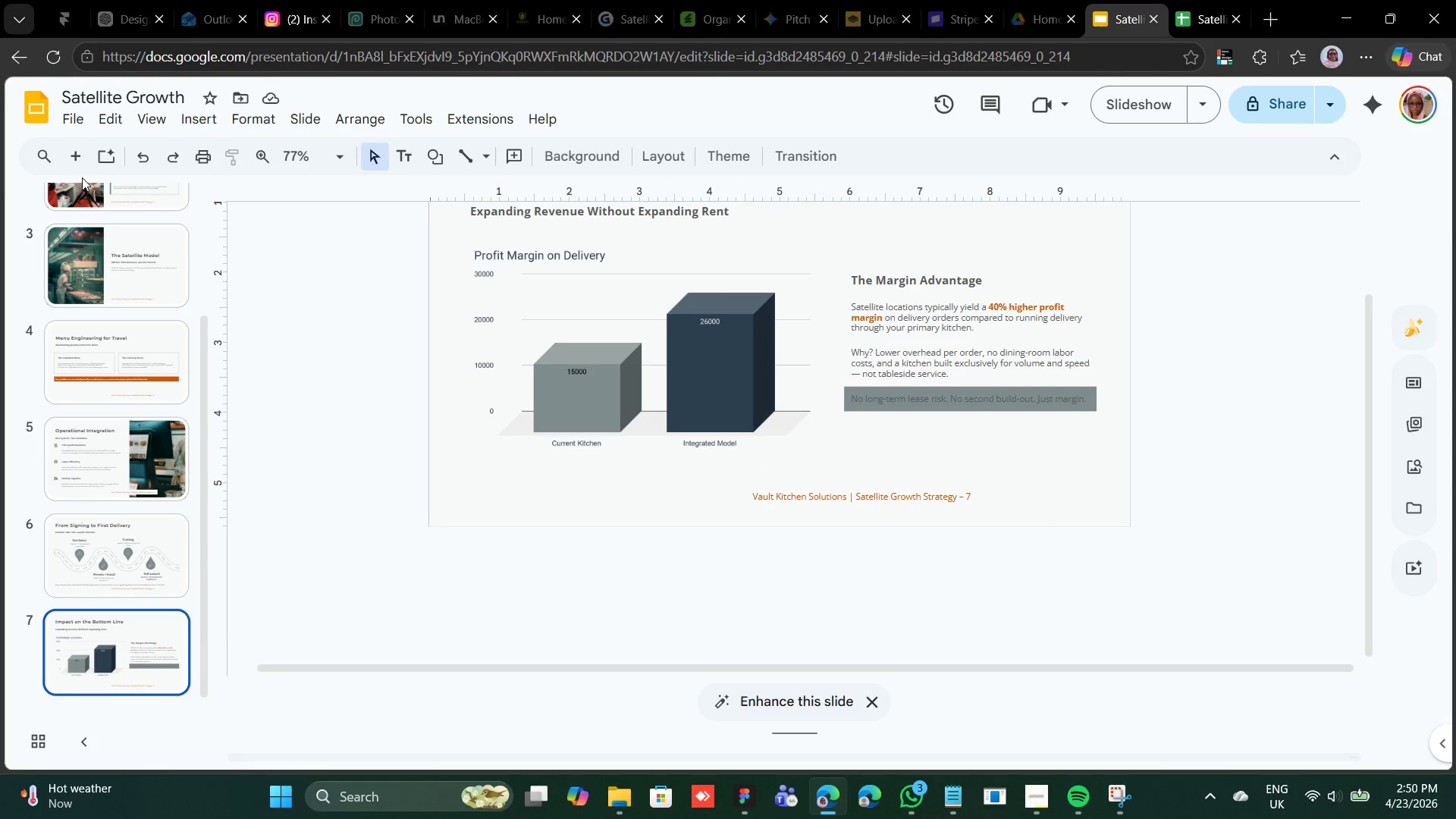 
left_click([77, 158])
 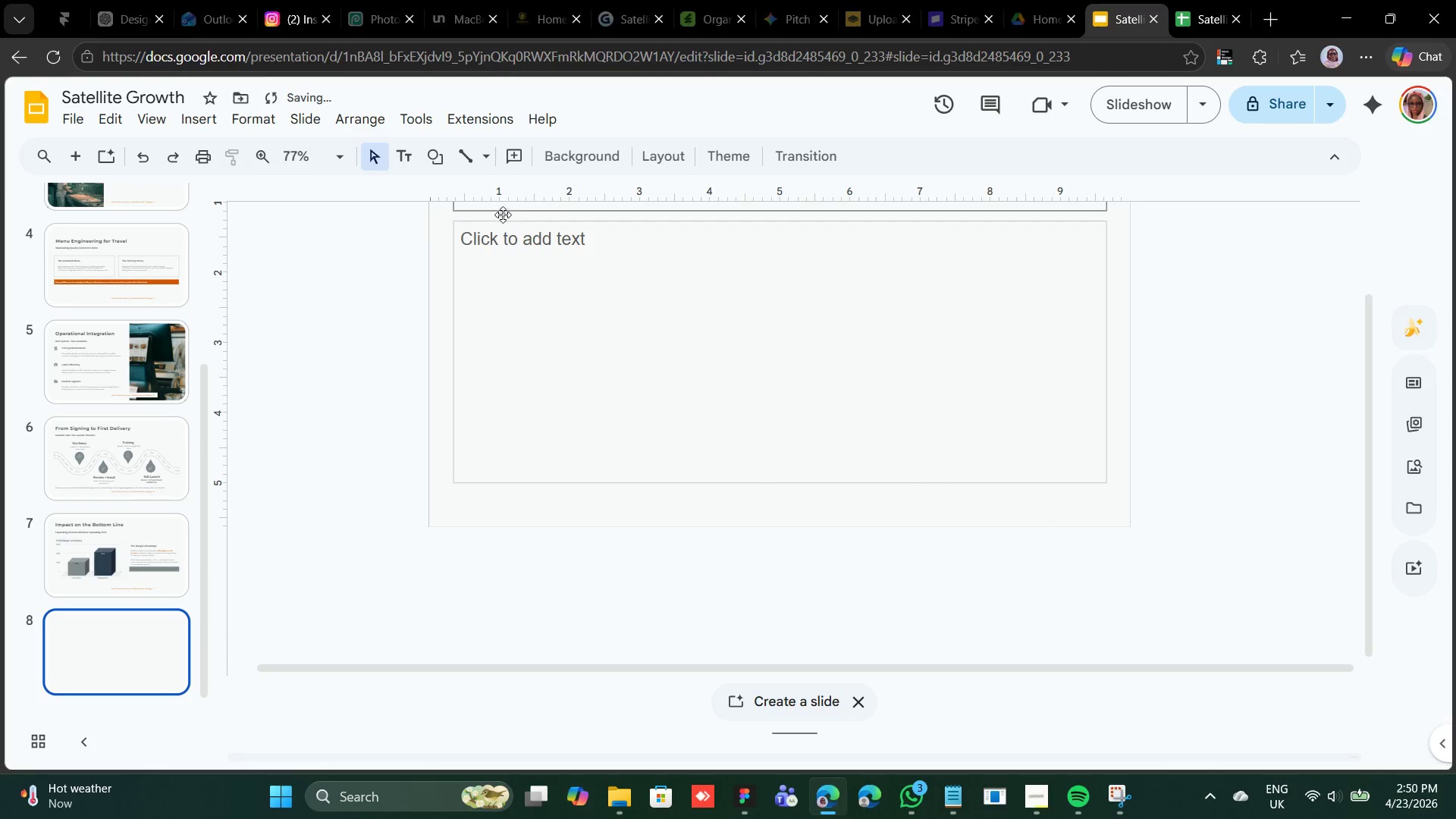 
scroll: coordinate [492, 265], scroll_direction: up, amount: 1.0
 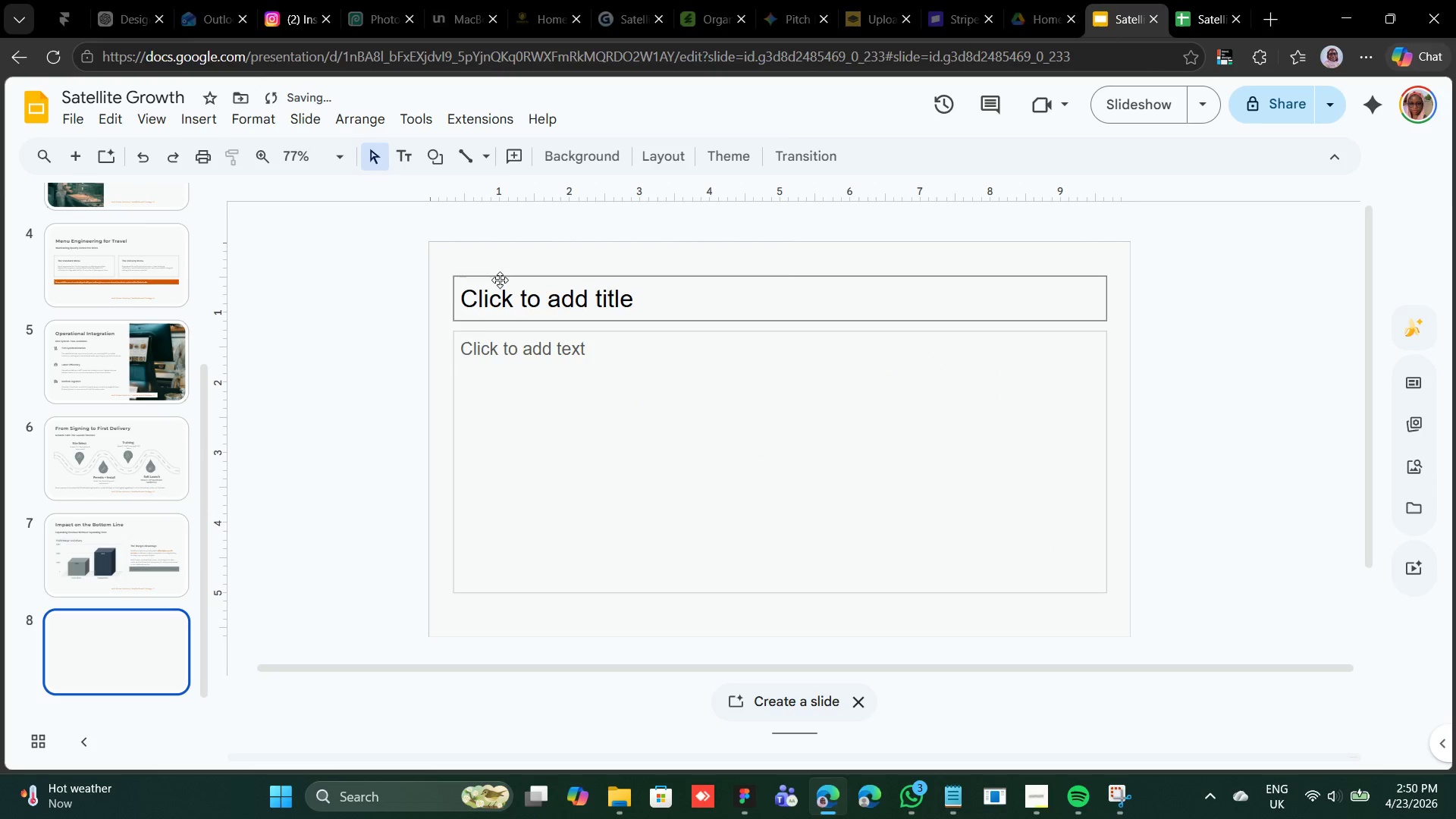 
left_click([500, 280])
 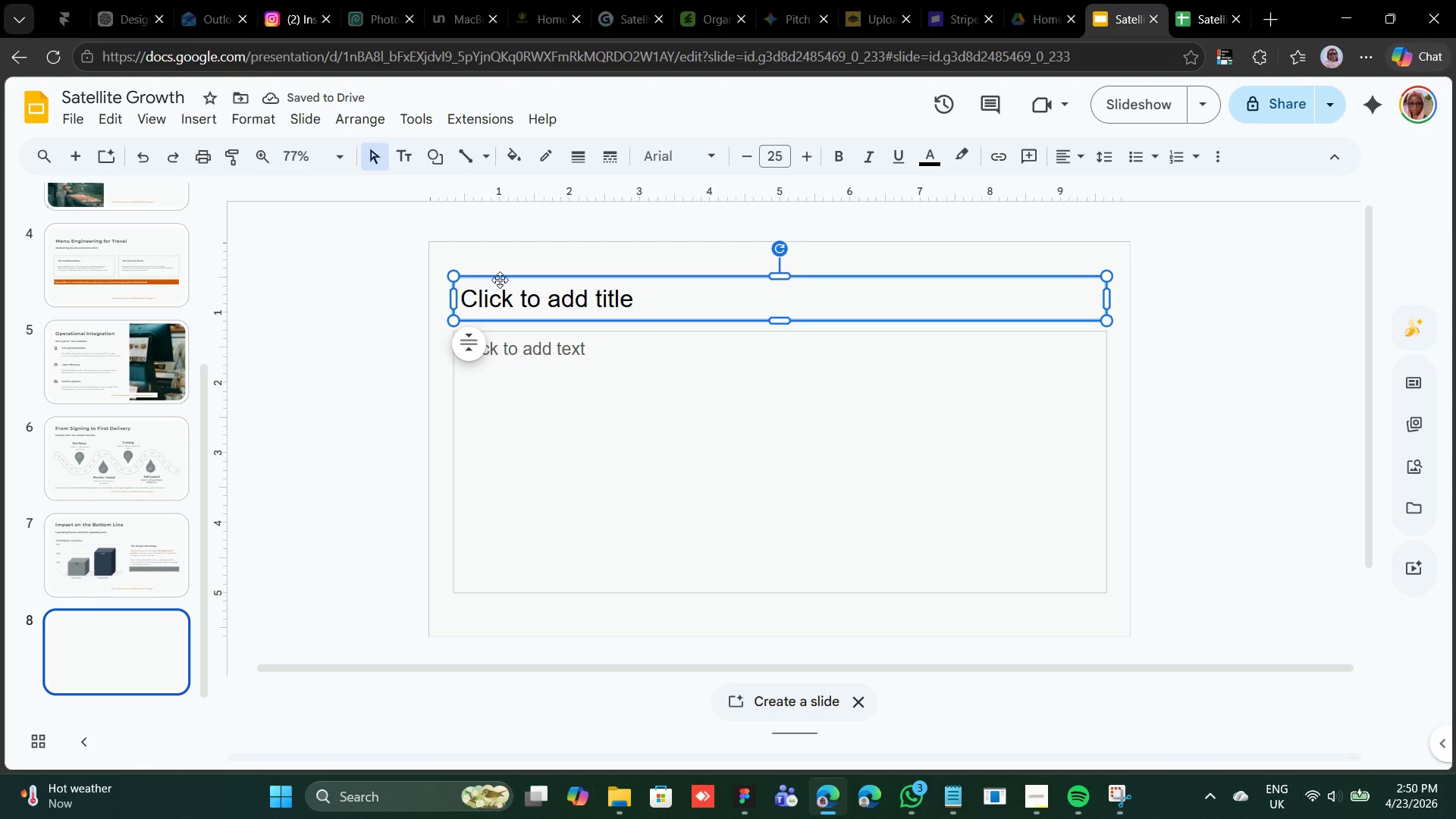 
right_click([500, 280])
 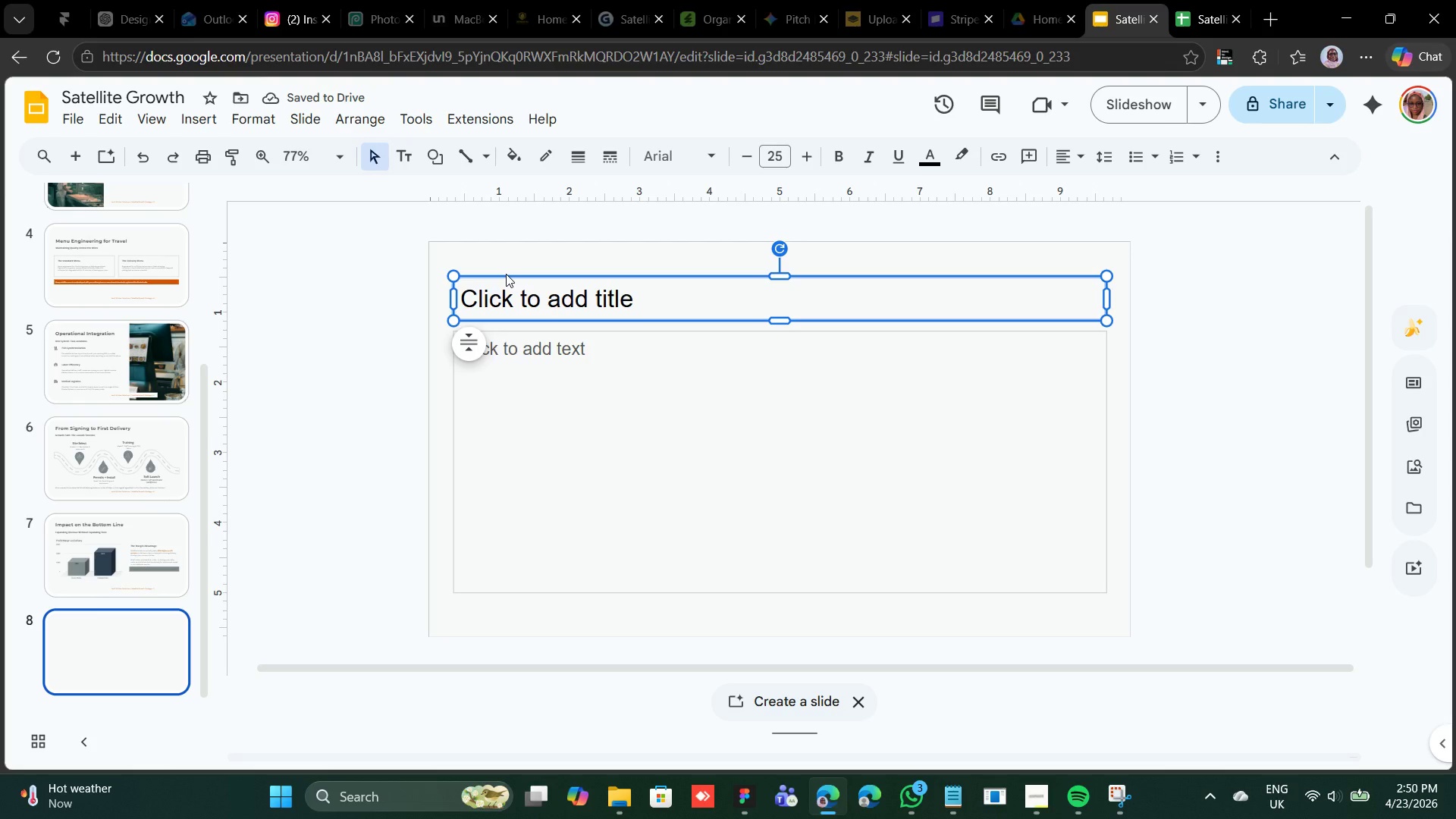 
right_click([506, 274])
 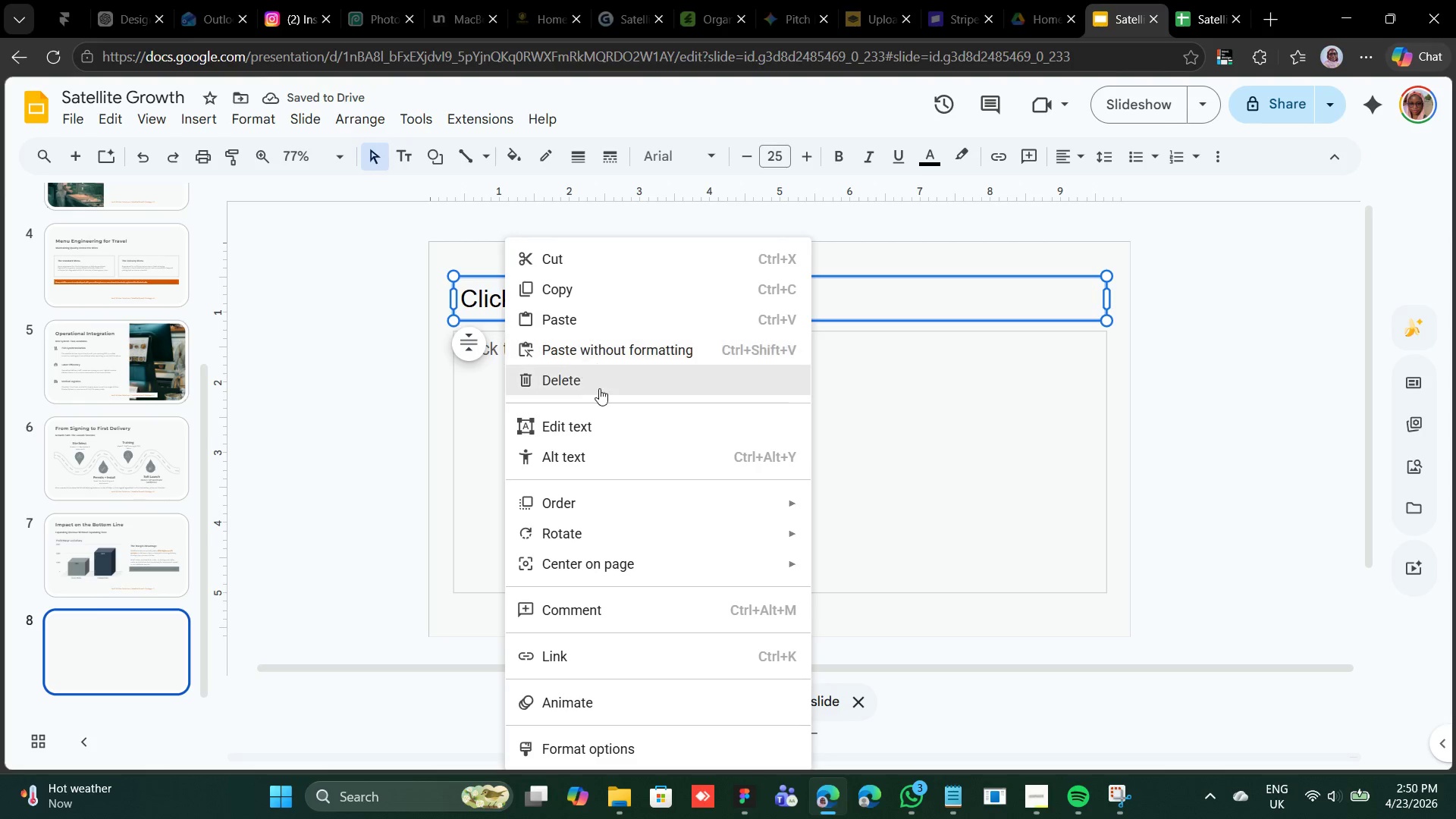 
left_click([600, 388])
 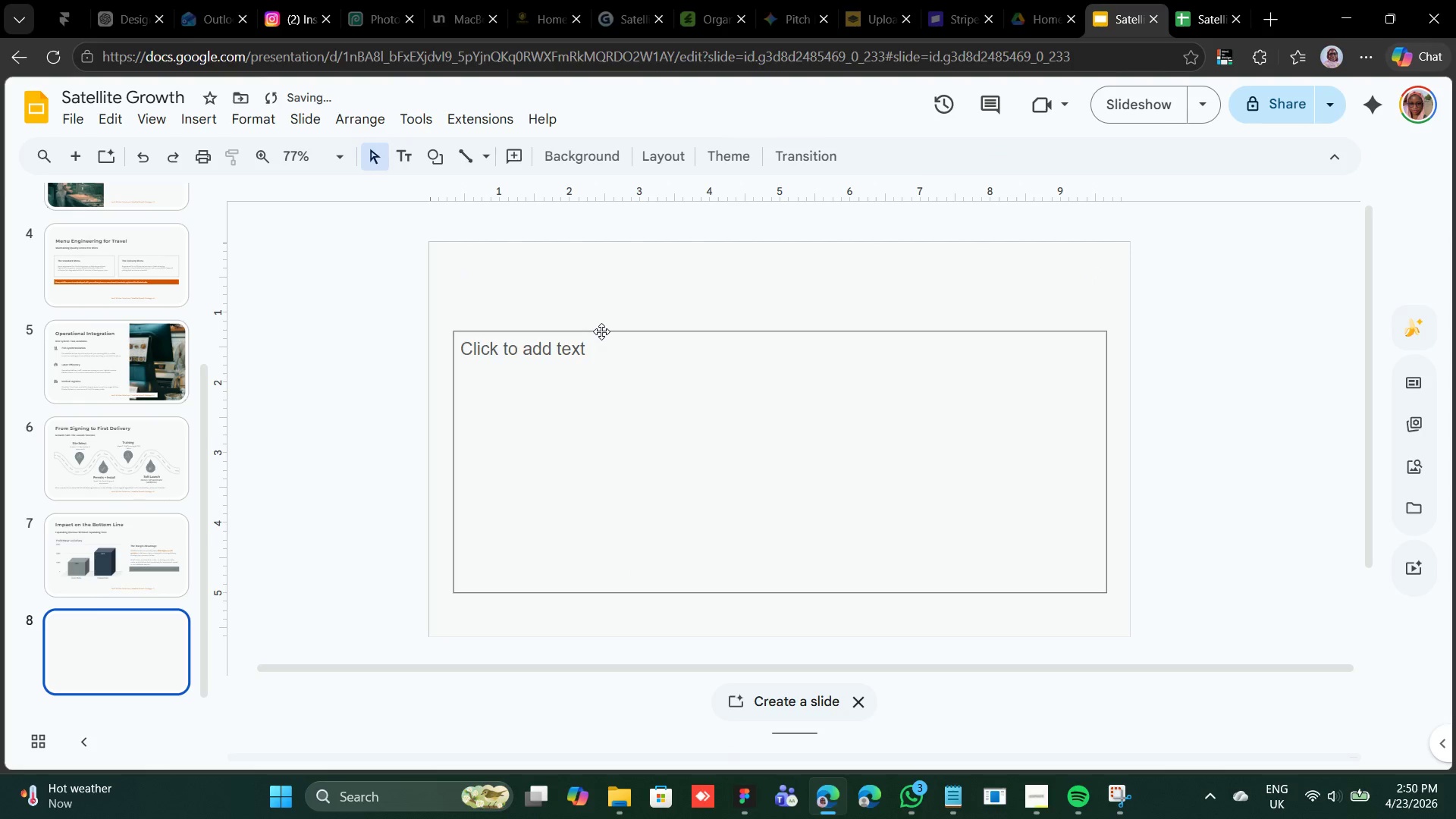 
left_click([601, 331])
 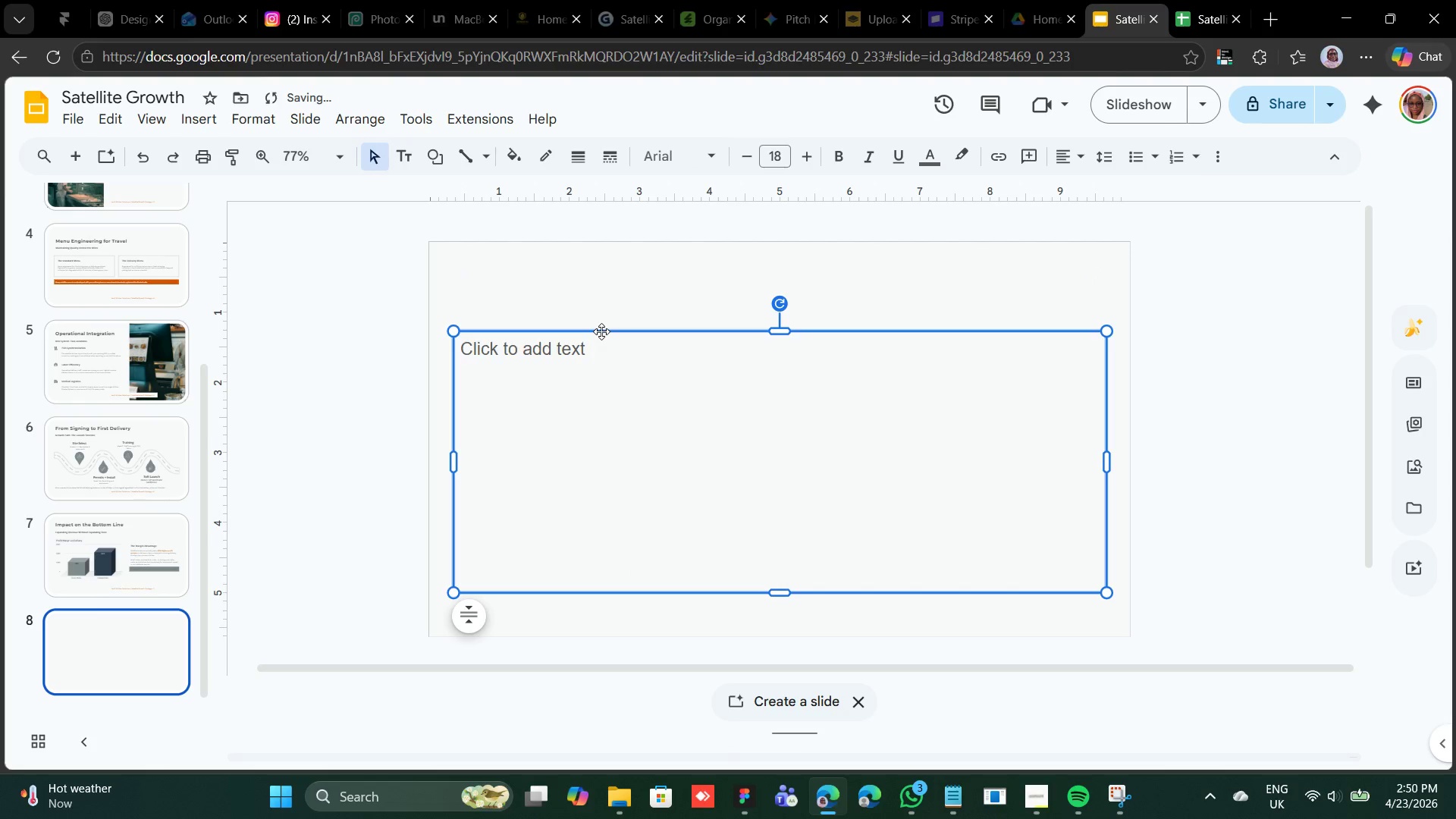 
right_click([601, 331])
 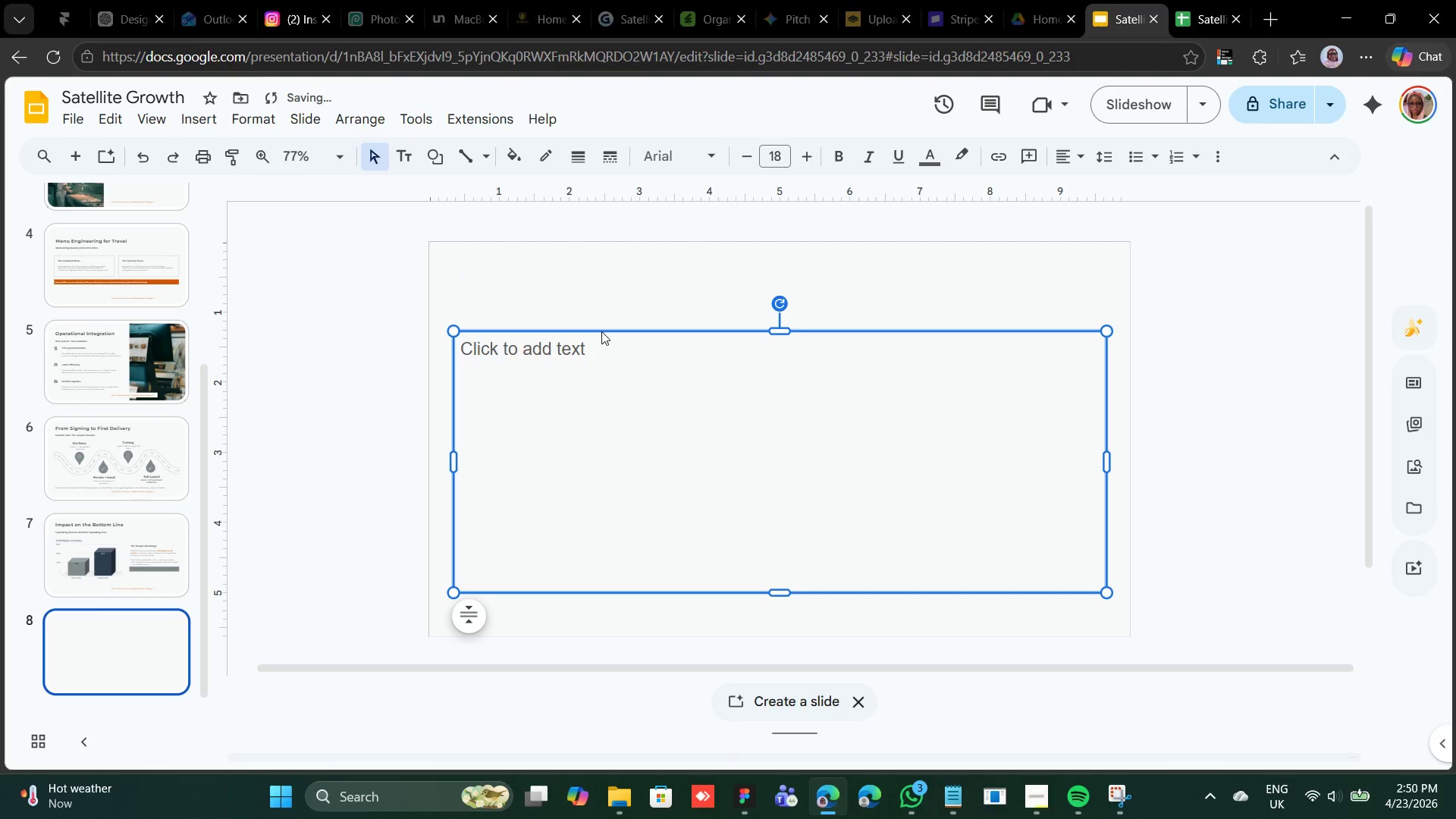 
right_click([601, 331])
 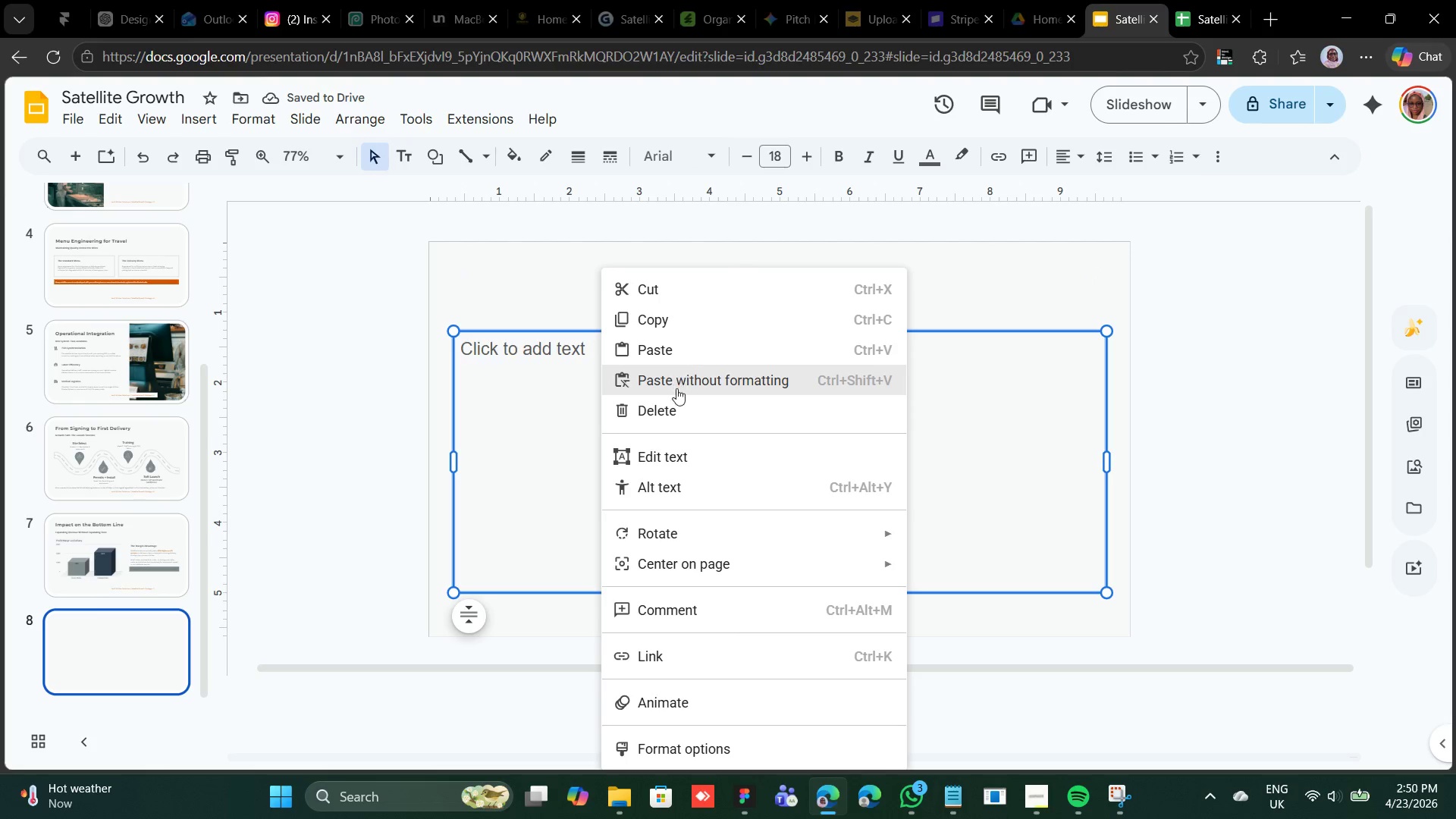 
left_click([676, 396])
 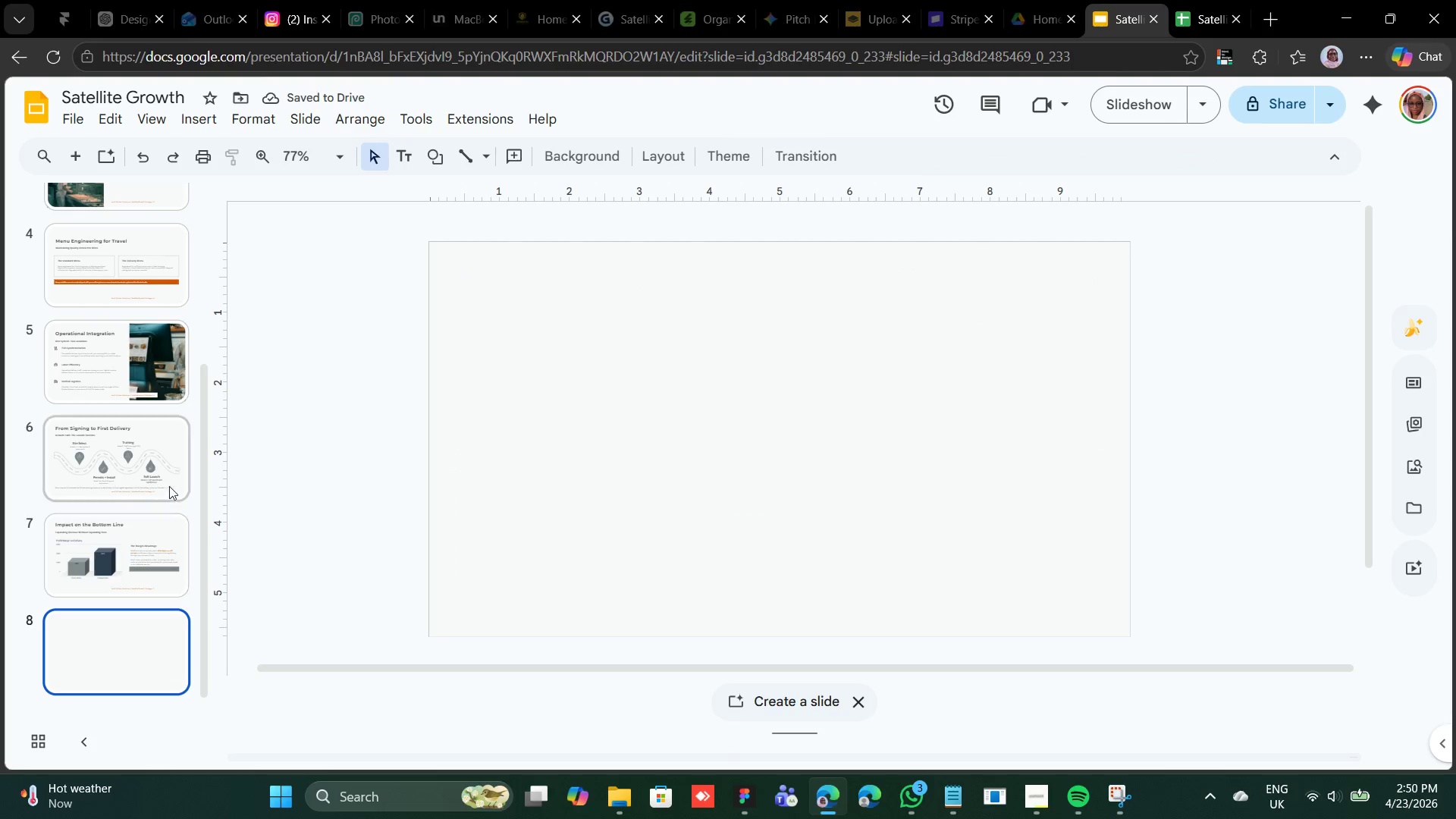 
left_click([115, 359])
 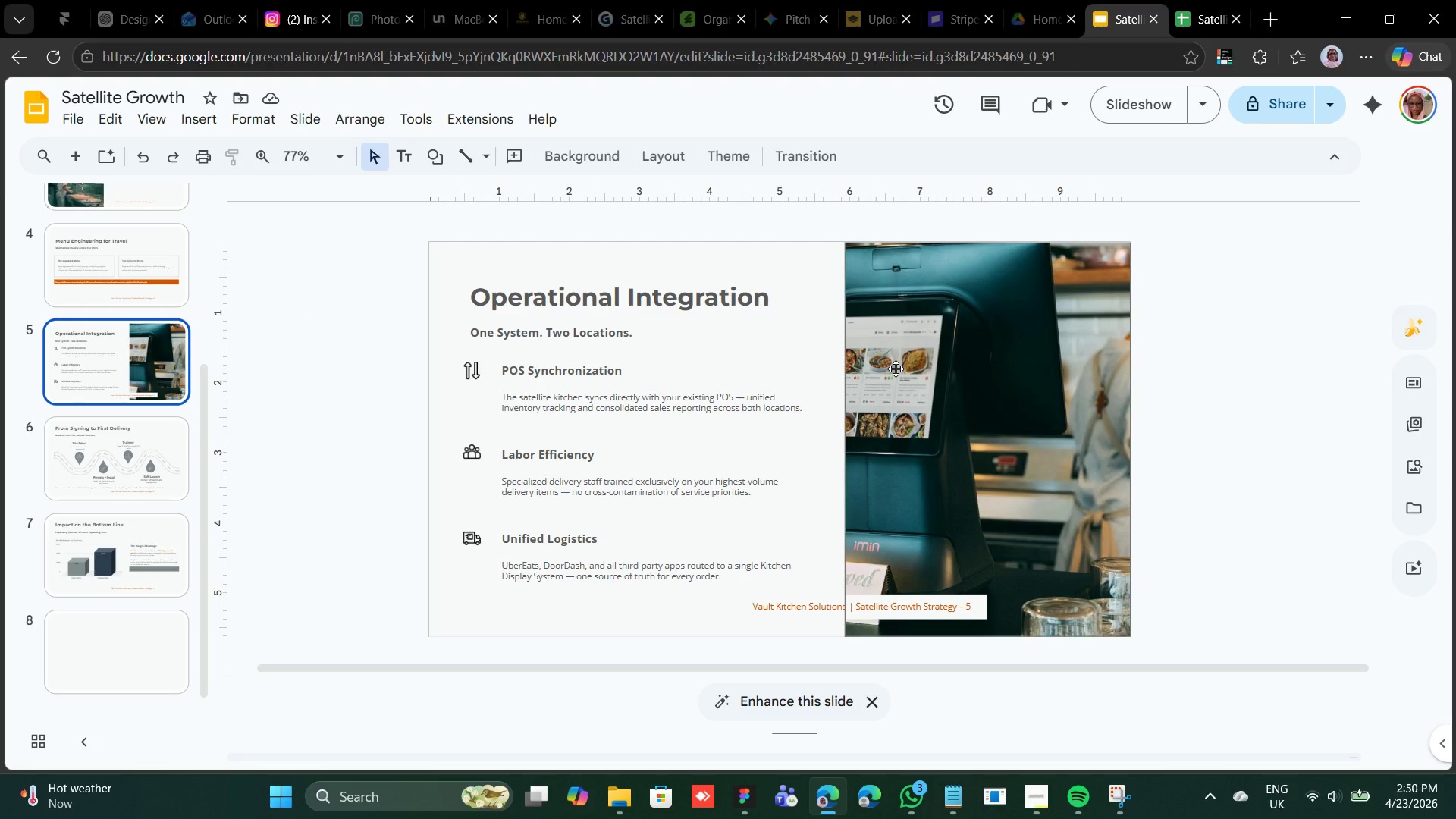 
left_click([896, 369])
 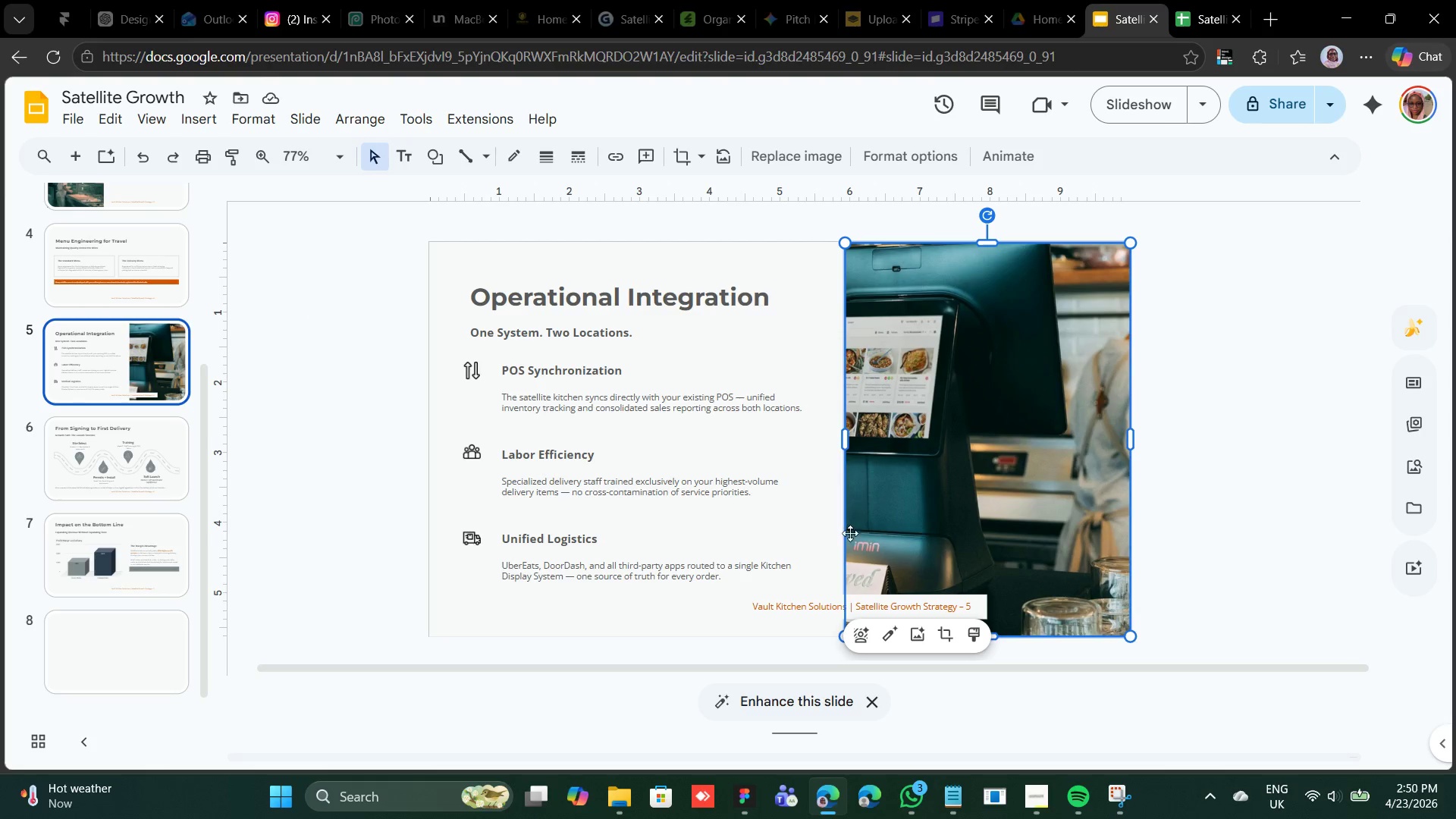 
hold_key(key=ShiftLeft, duration=1.36)
left_click([885, 599])
 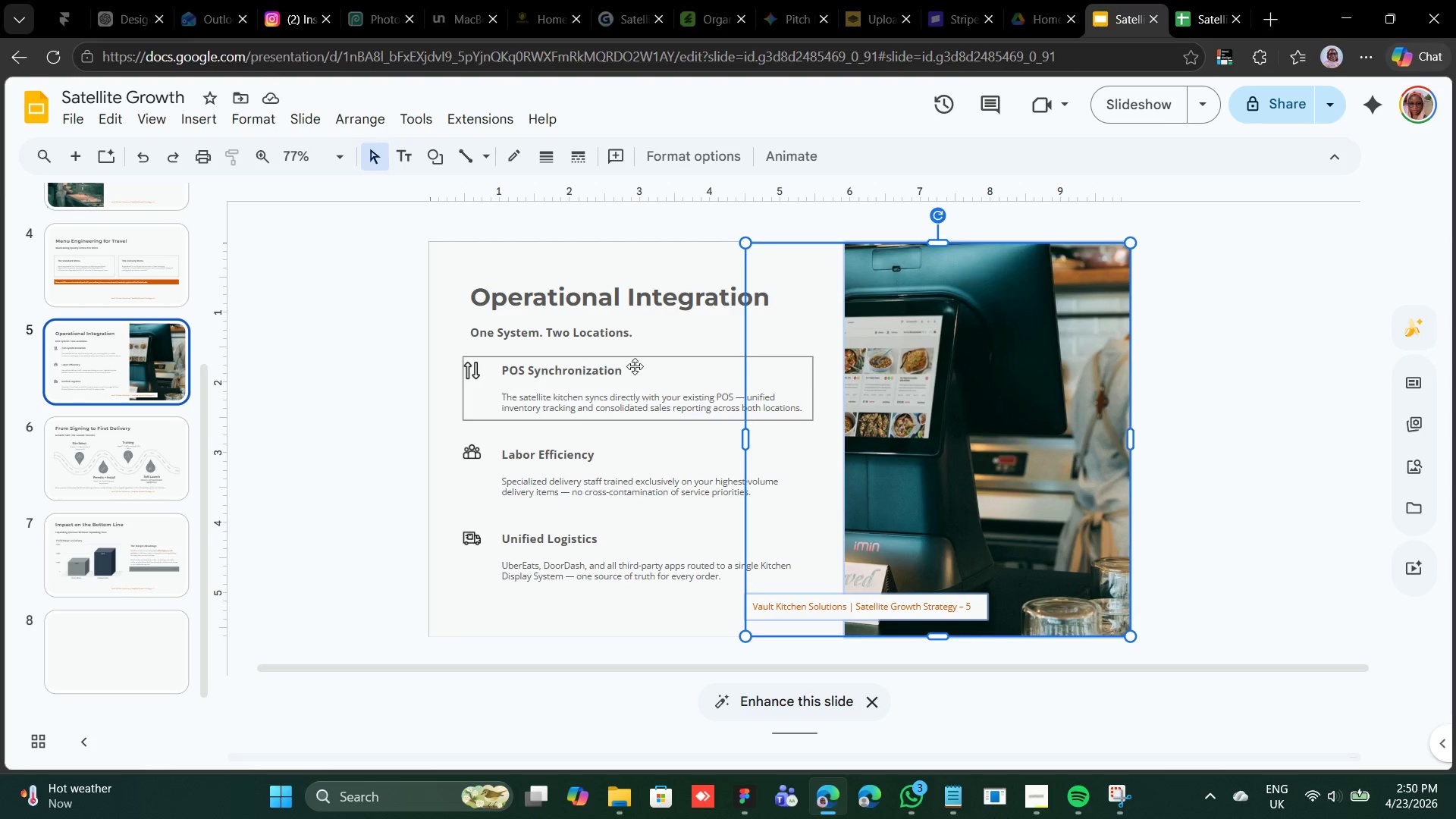 
hold_key(key=ShiftLeft, duration=2.34)
left_click([624, 290])
 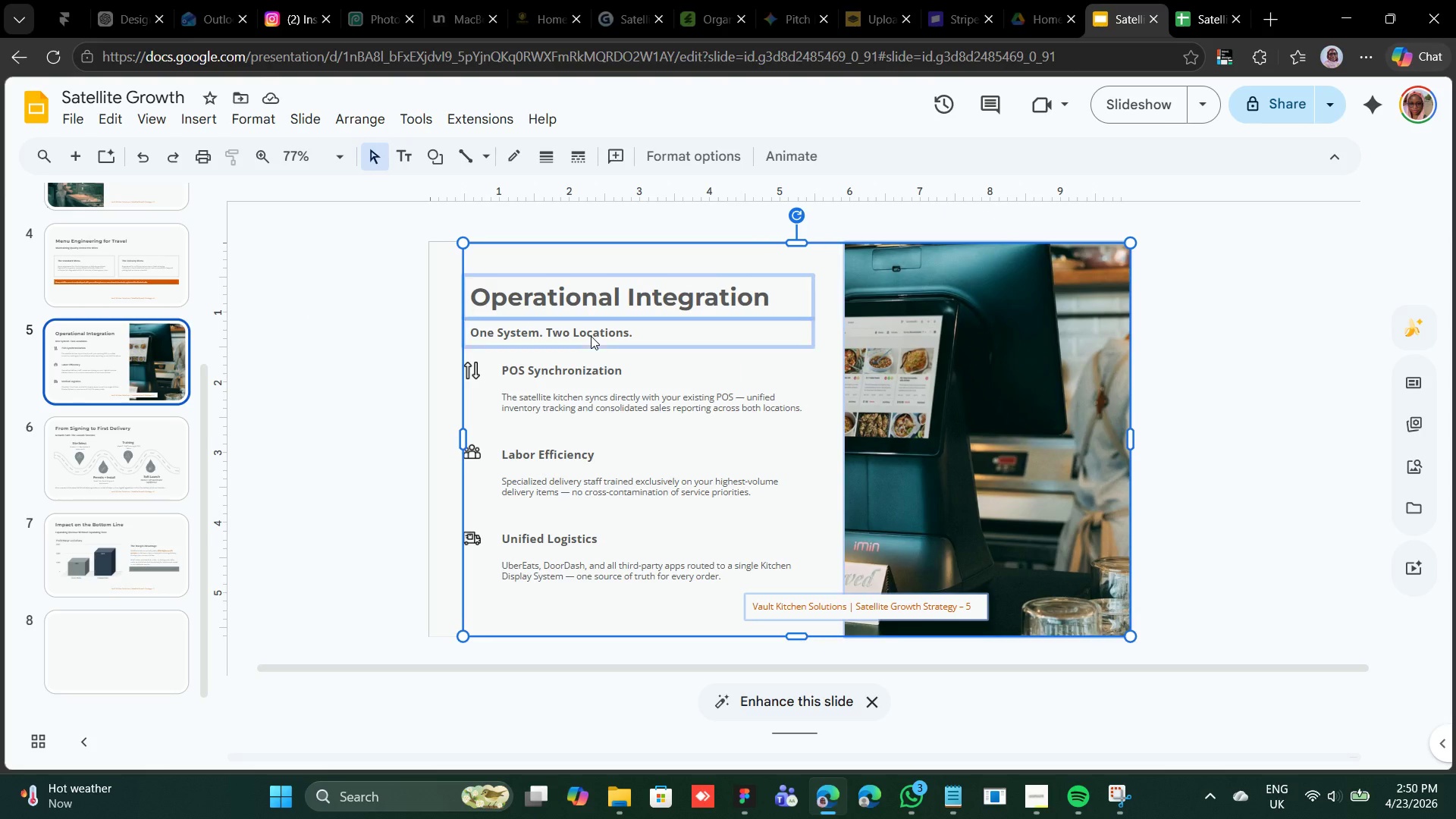 
left_click([591, 336])
 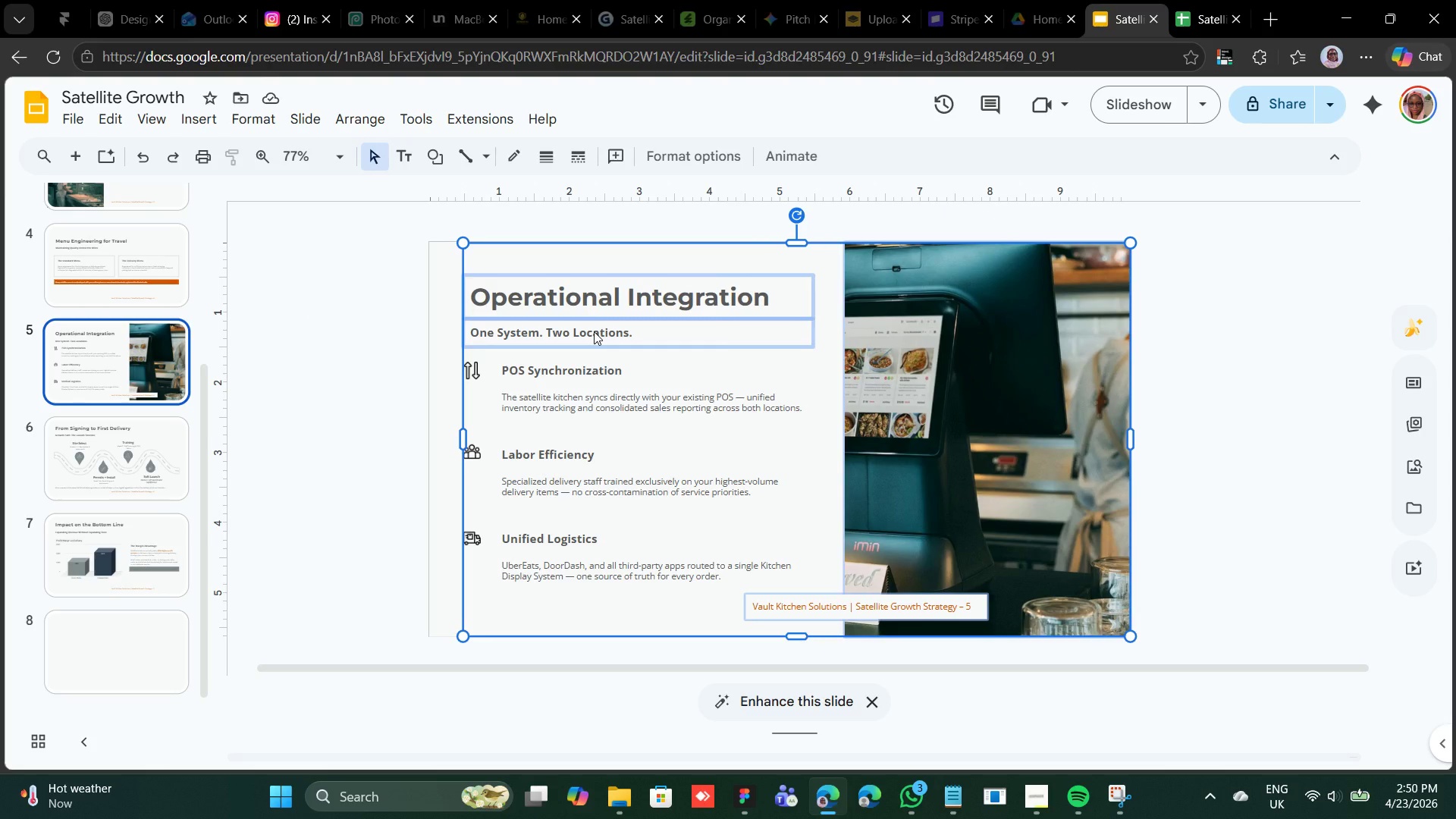 
right_click([594, 331])
 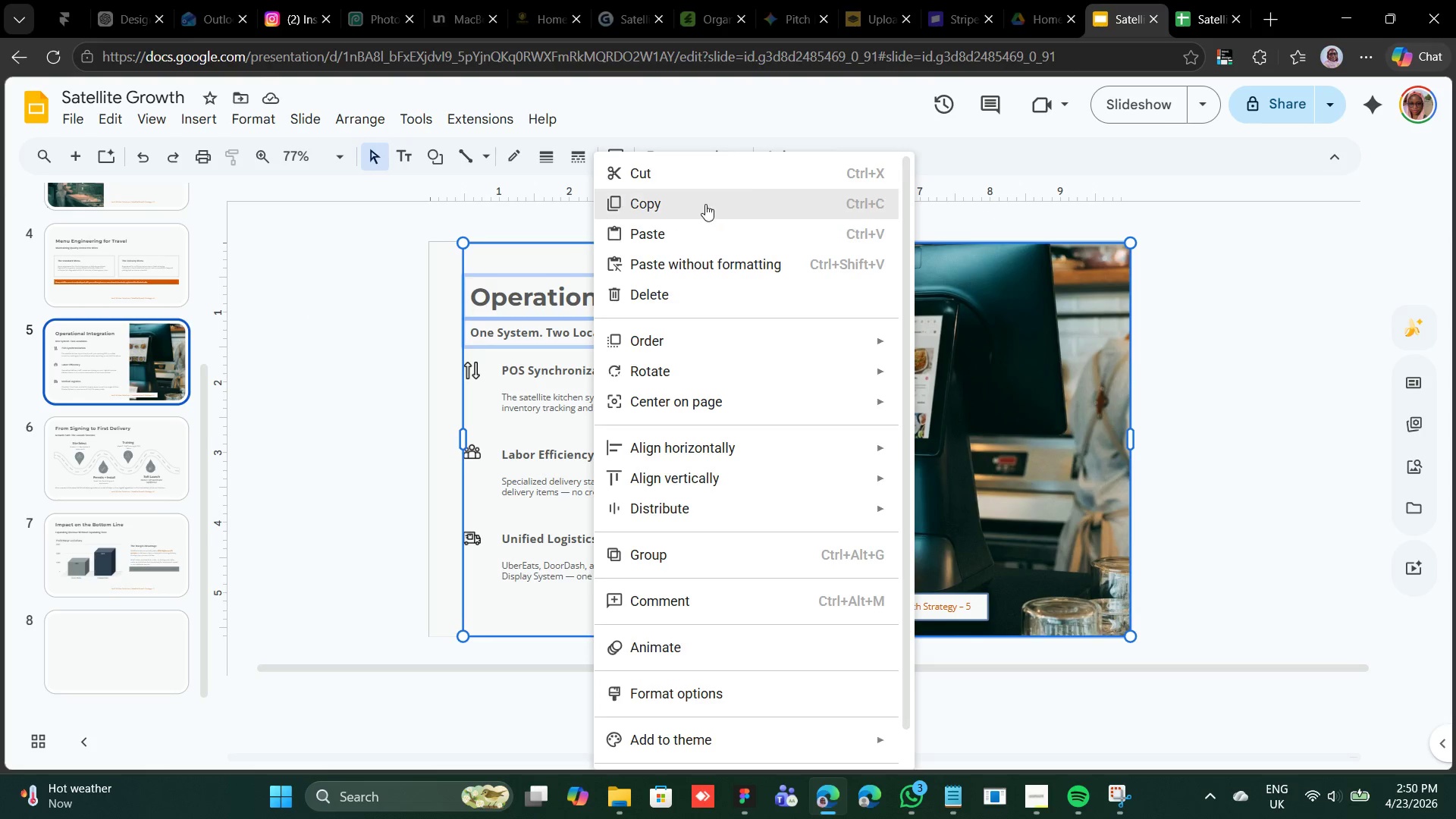 
left_click([705, 204])
 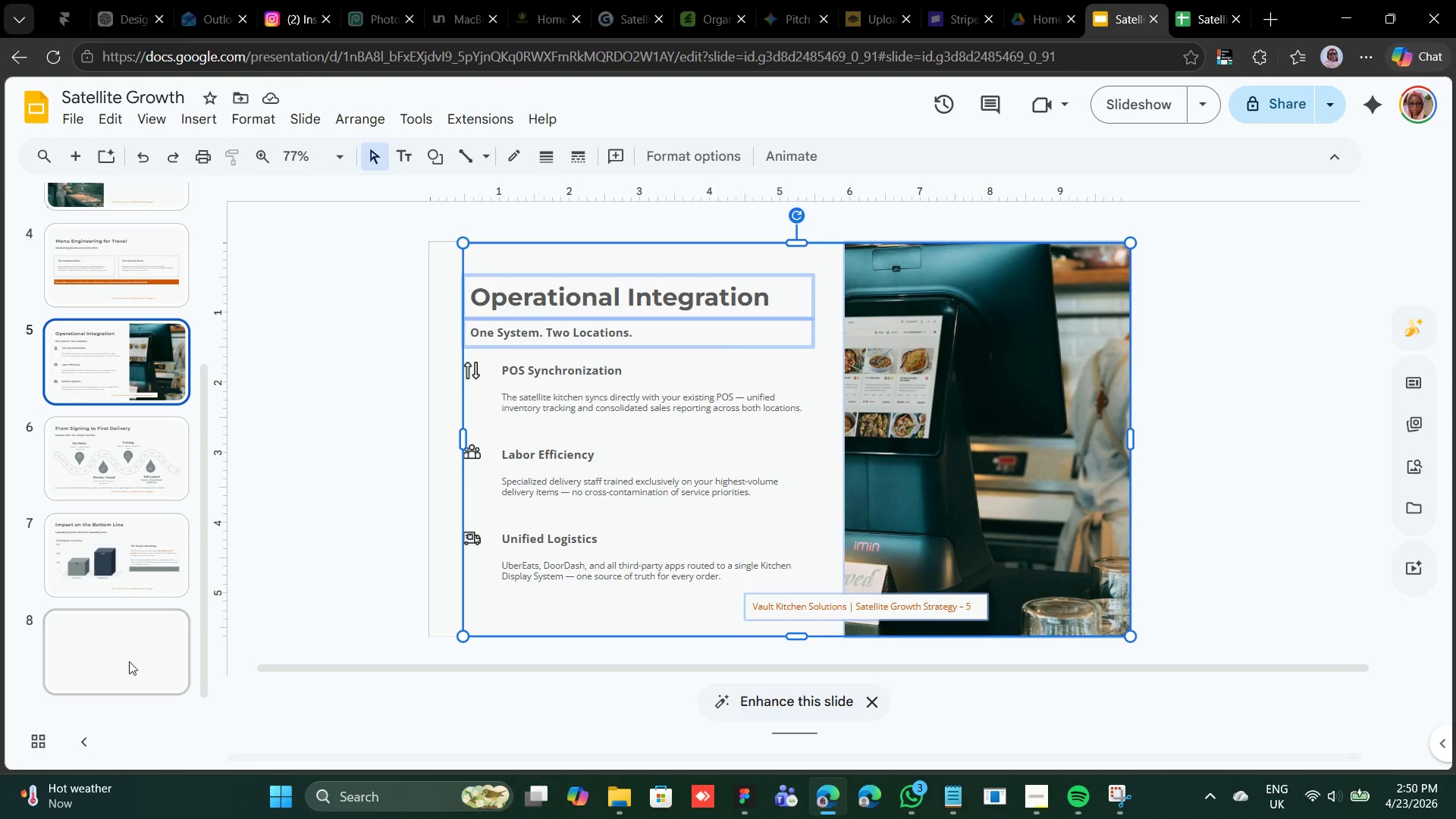 
left_click([129, 661])
 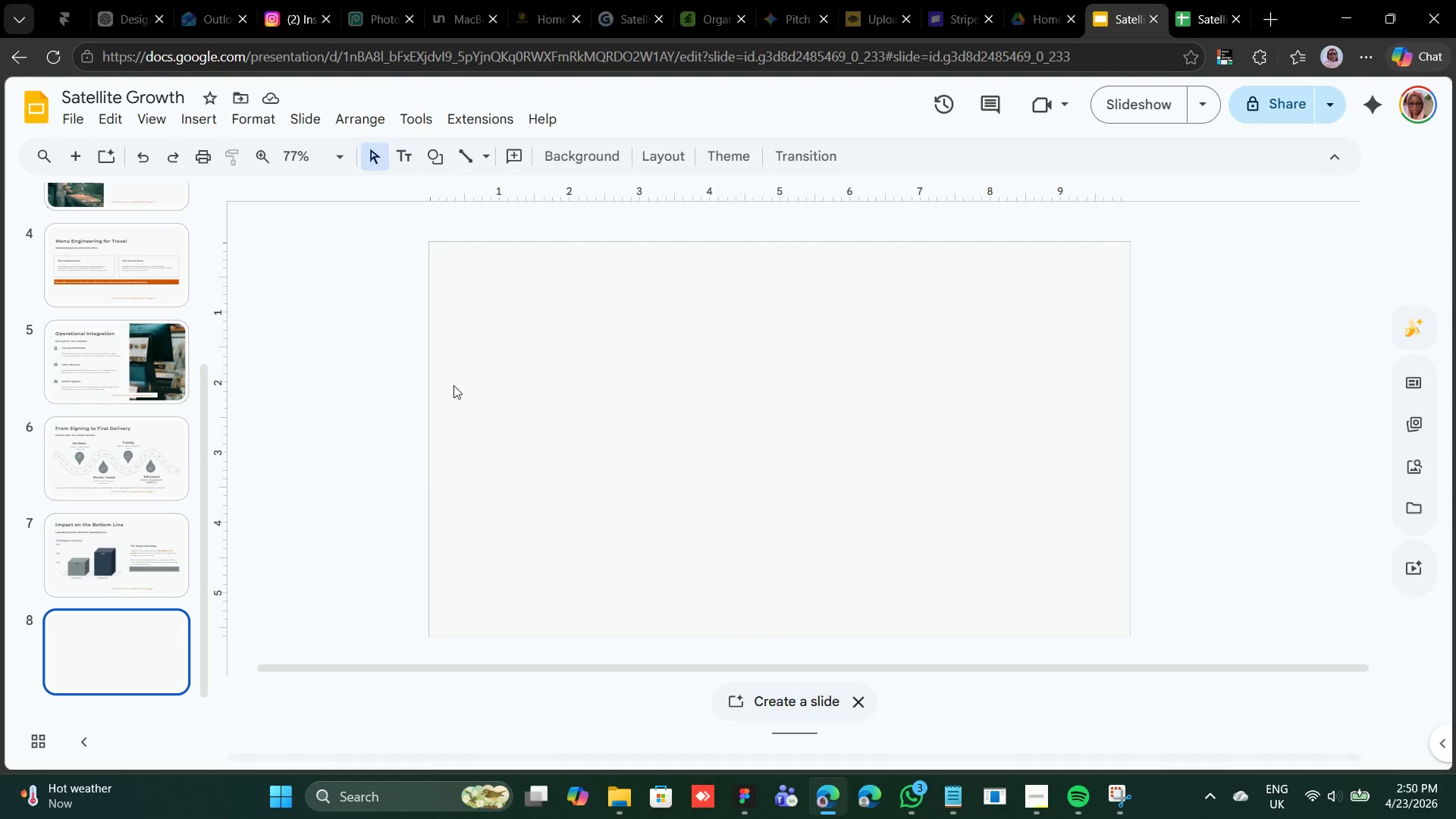 
right_click([453, 385])
 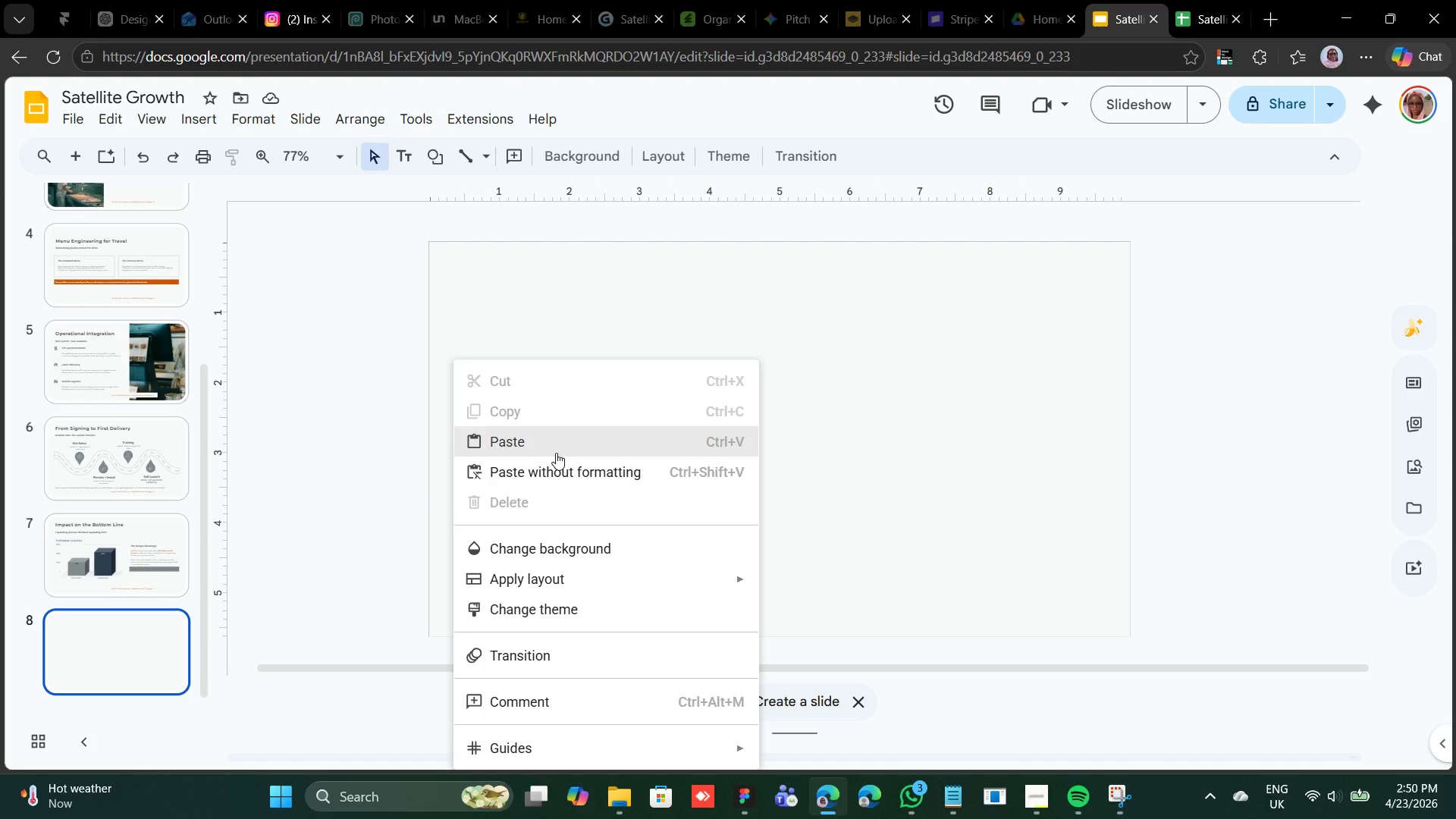 
left_click([556, 453])
 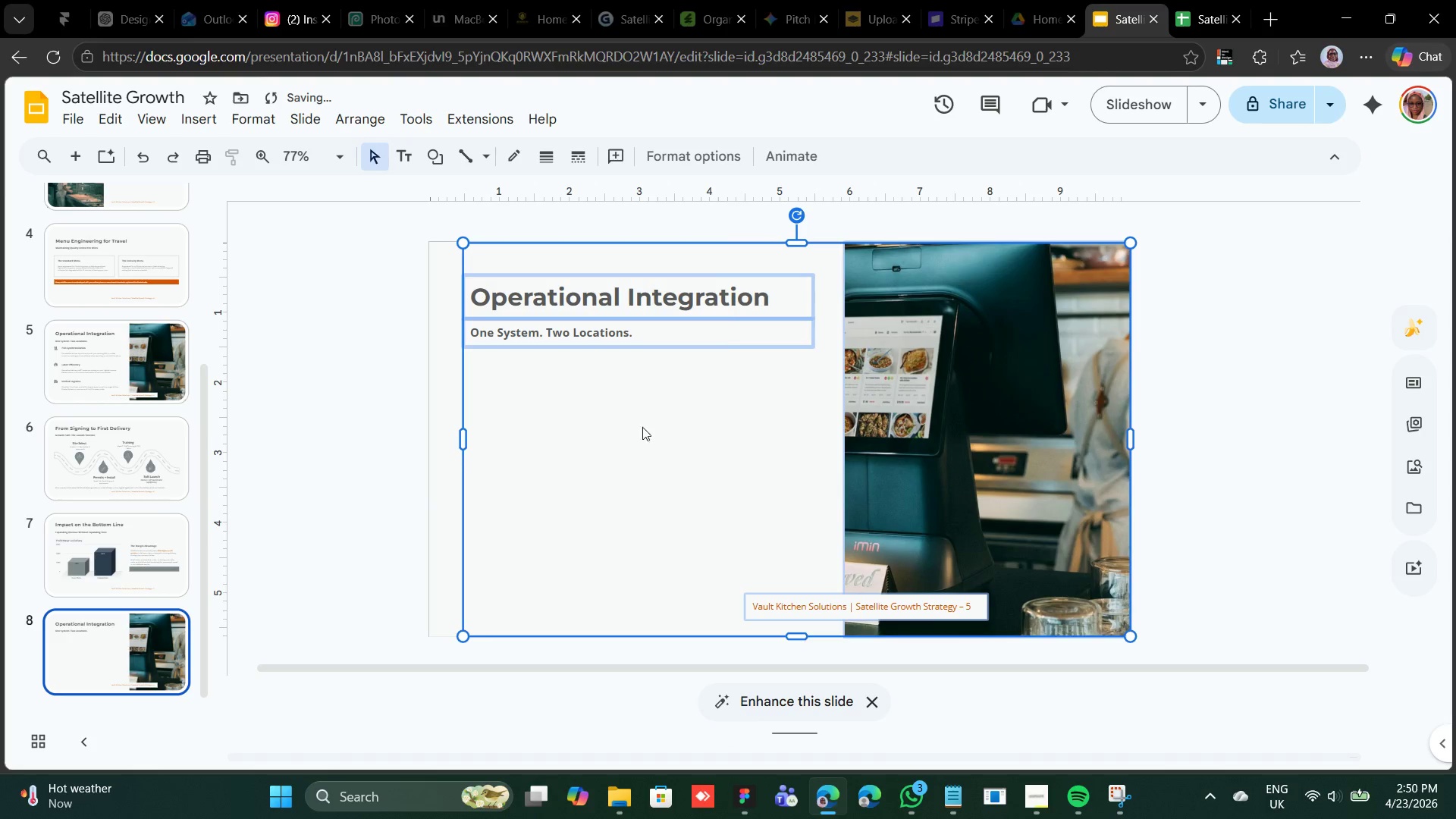 
left_click([649, 422])
 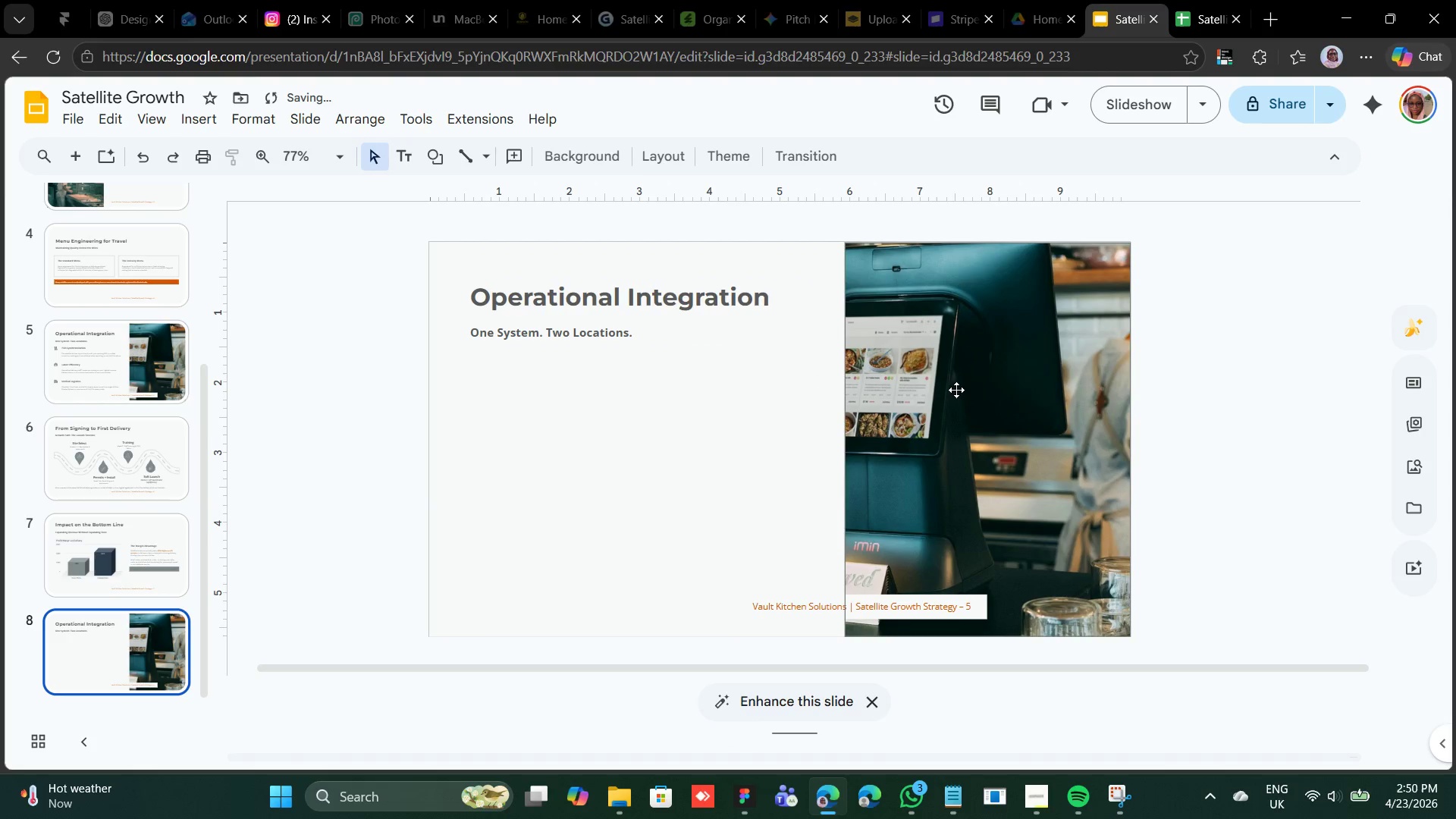 
left_click([958, 390])
 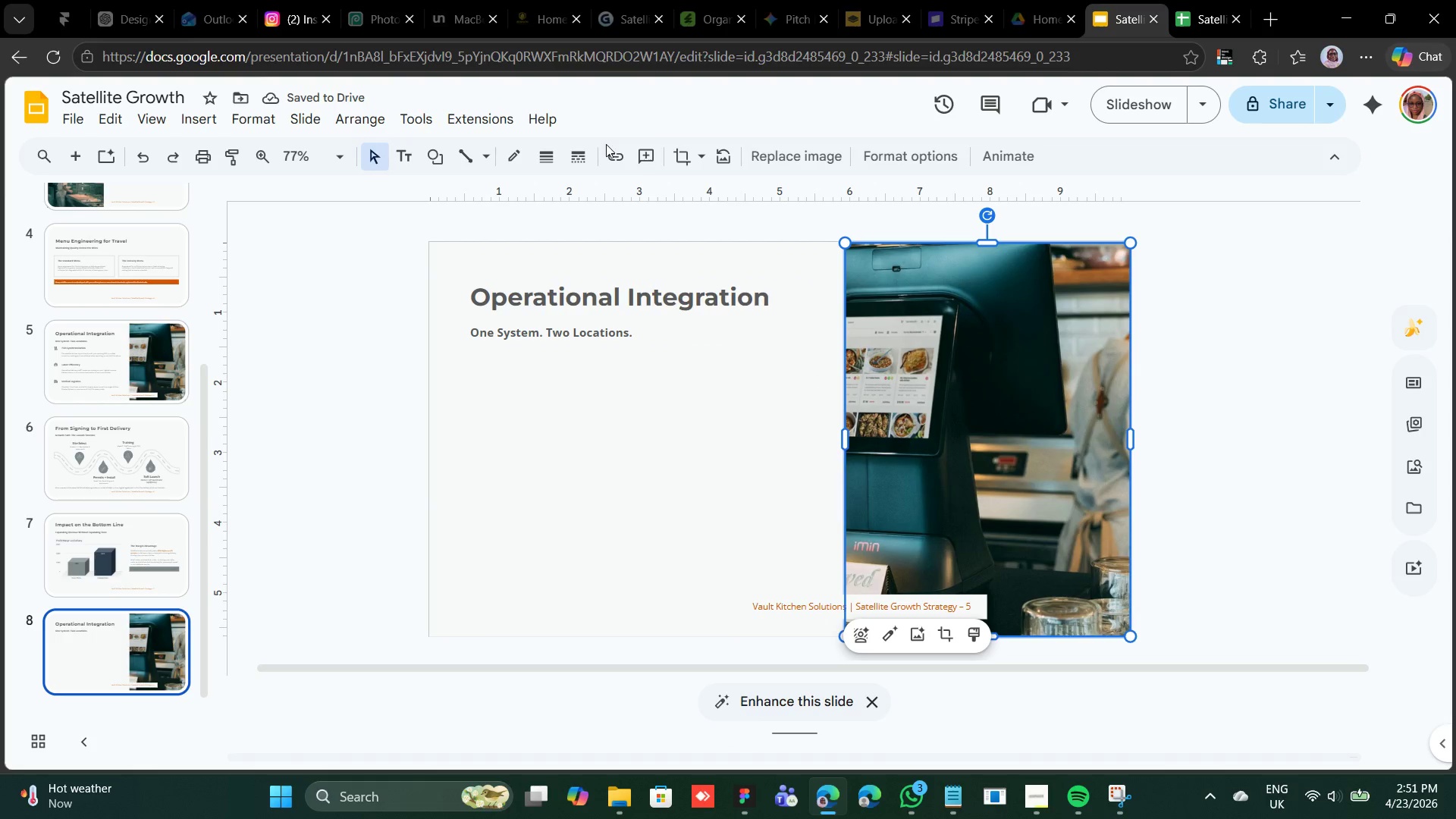 
left_click([781, 158])
 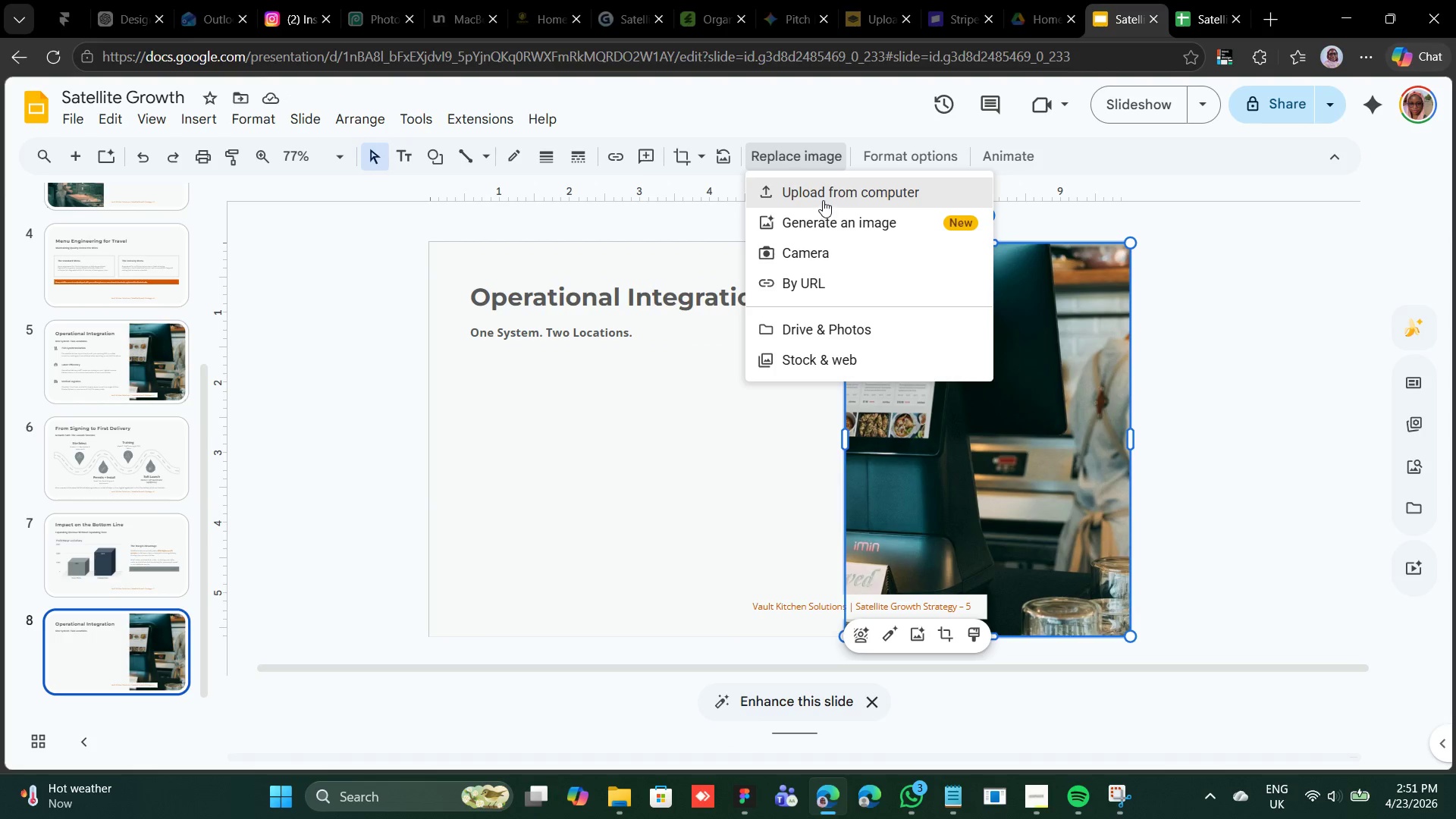 
left_click([823, 200])
 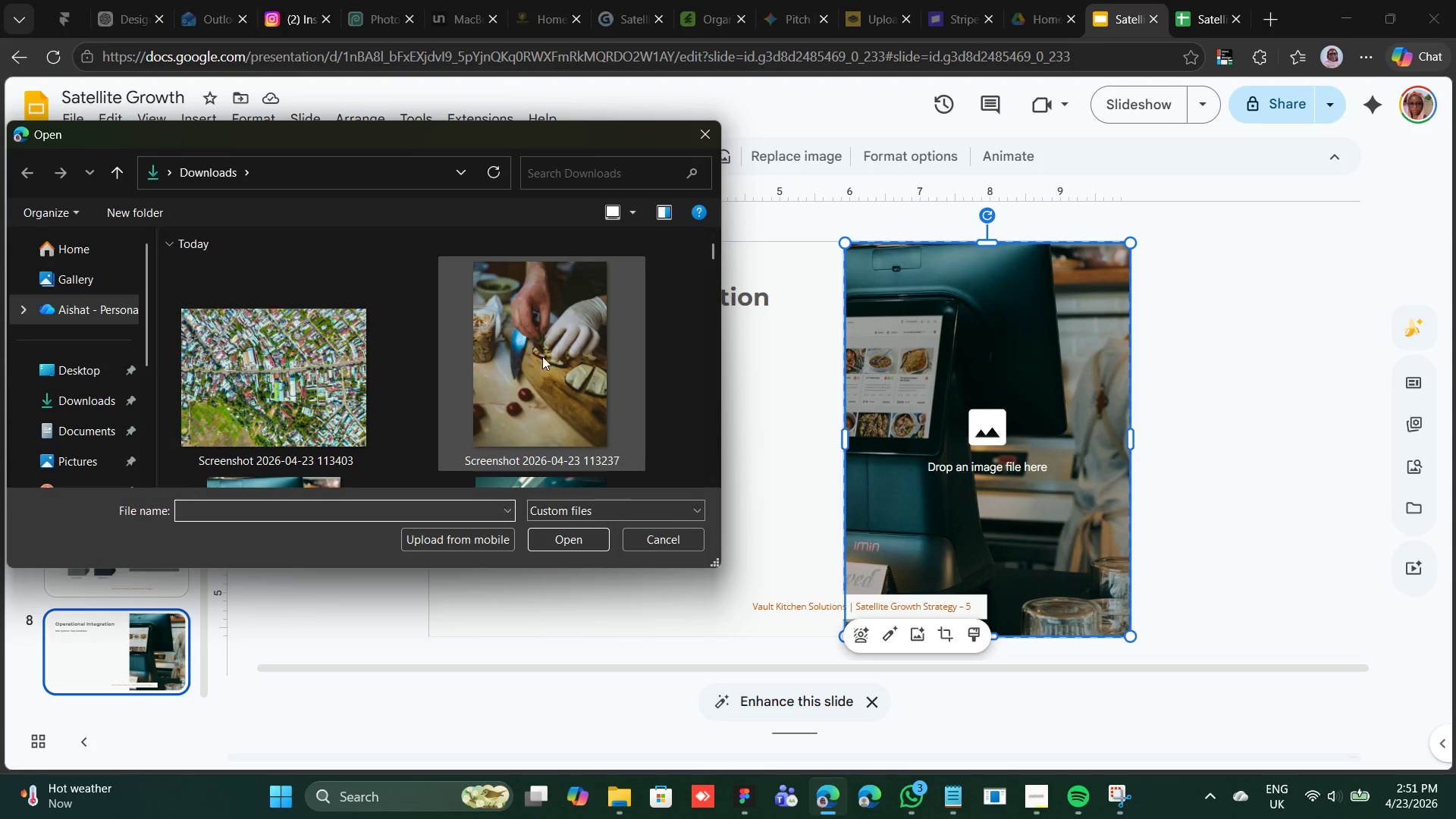 
double_click([544, 356])
 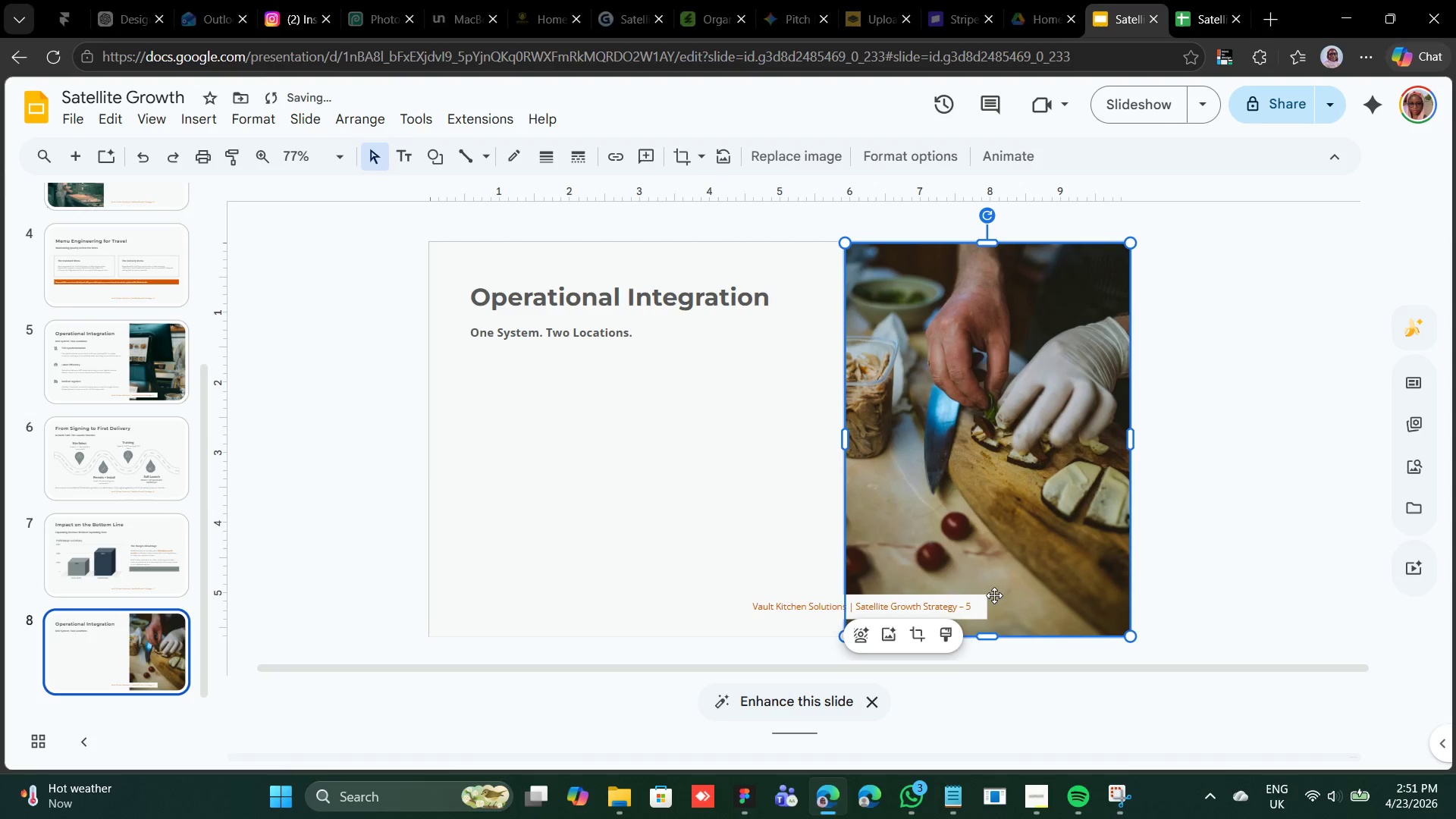 
left_click([968, 603])
 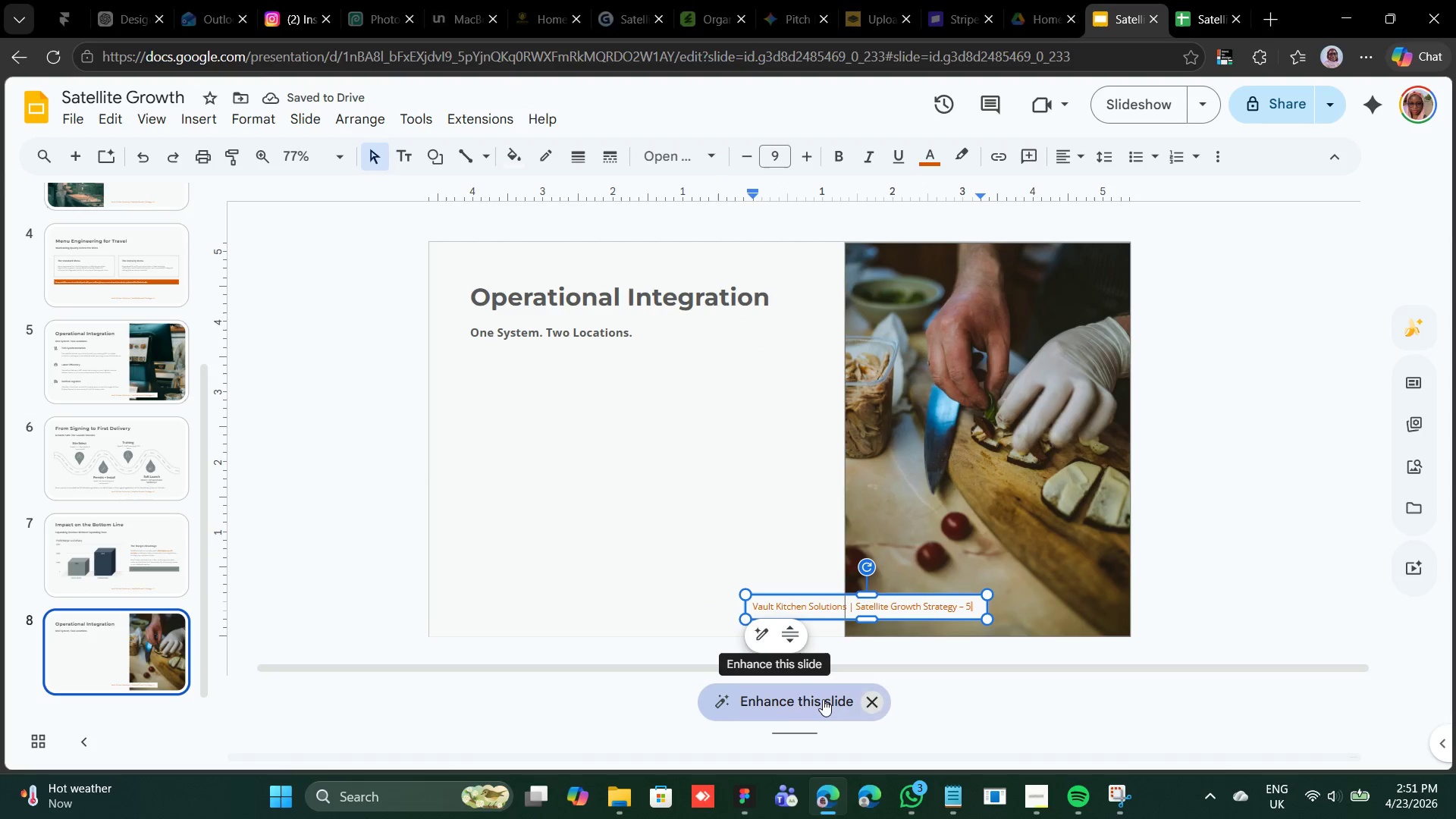 
key(Backspace)
 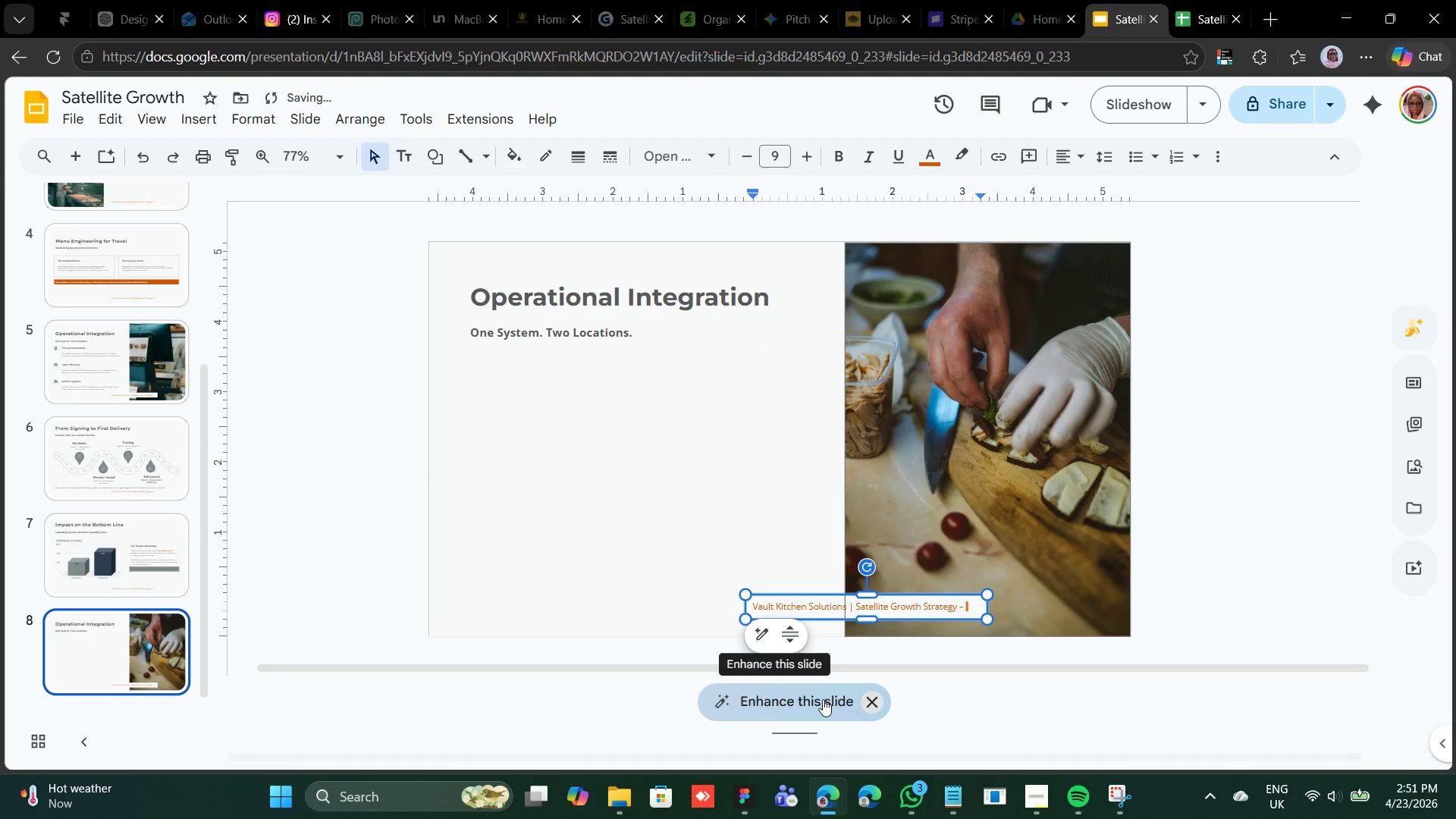 
key(6)
 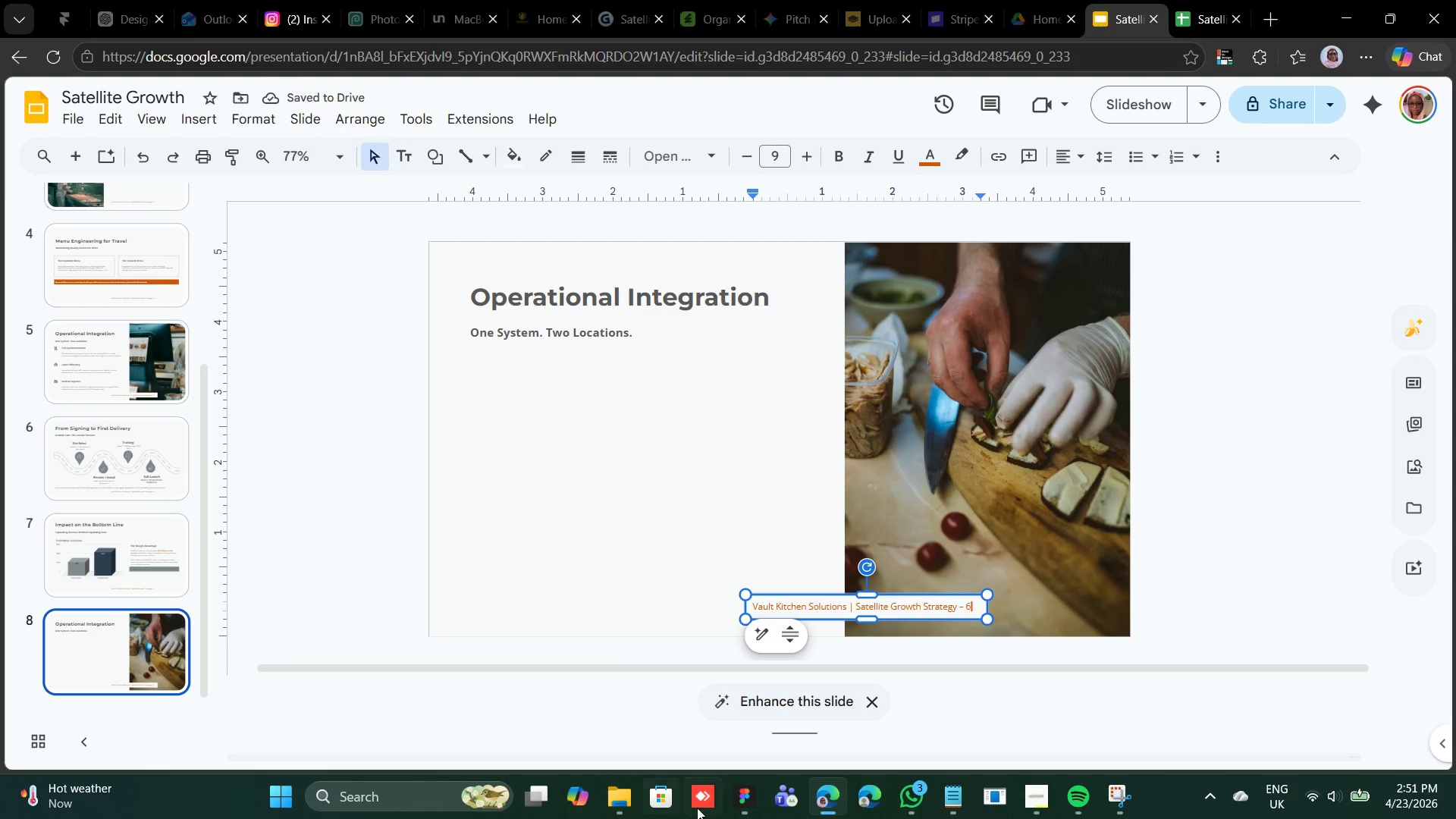 
wait(5.33)
 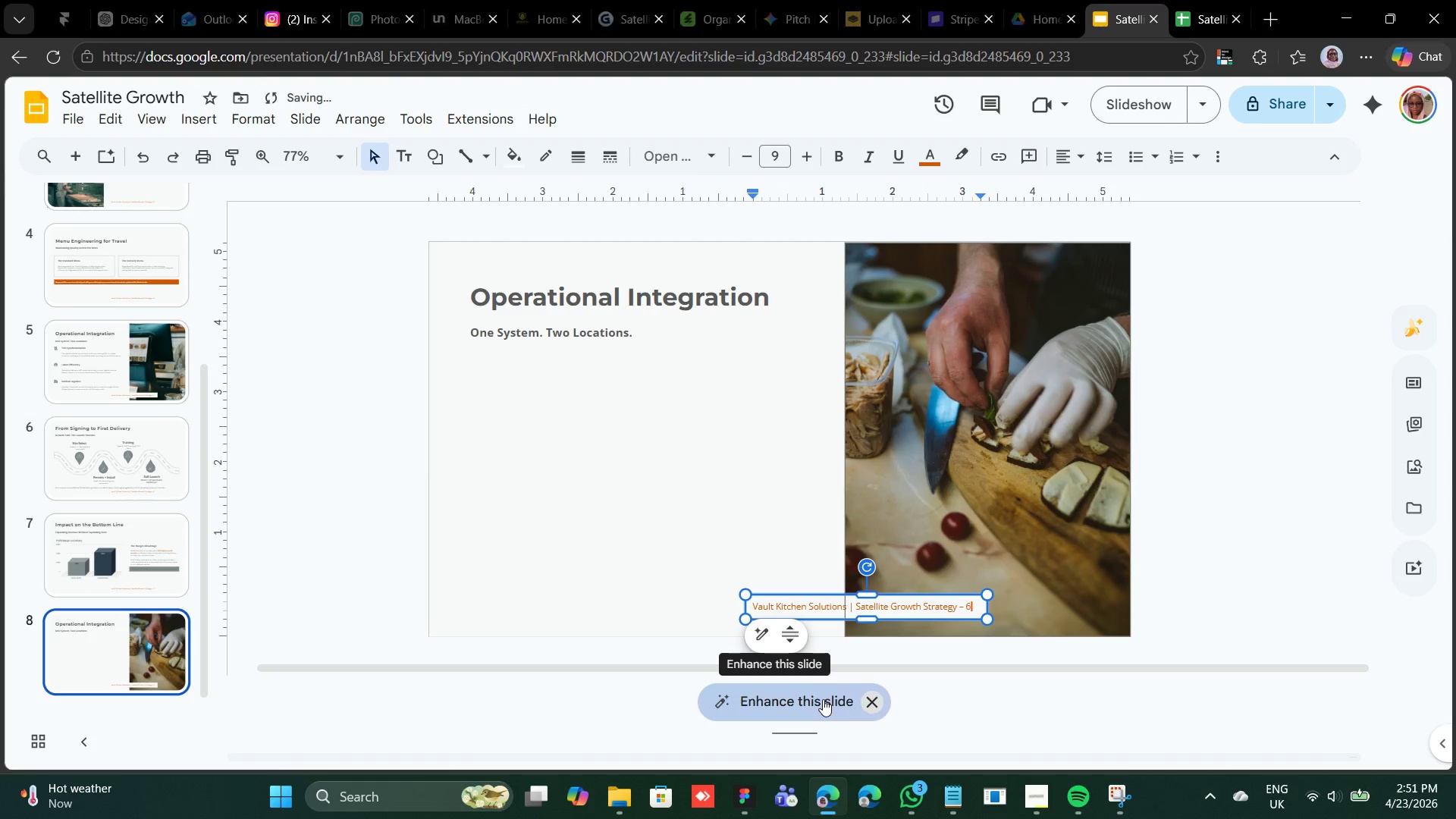 
mouse_move([968, 796])
 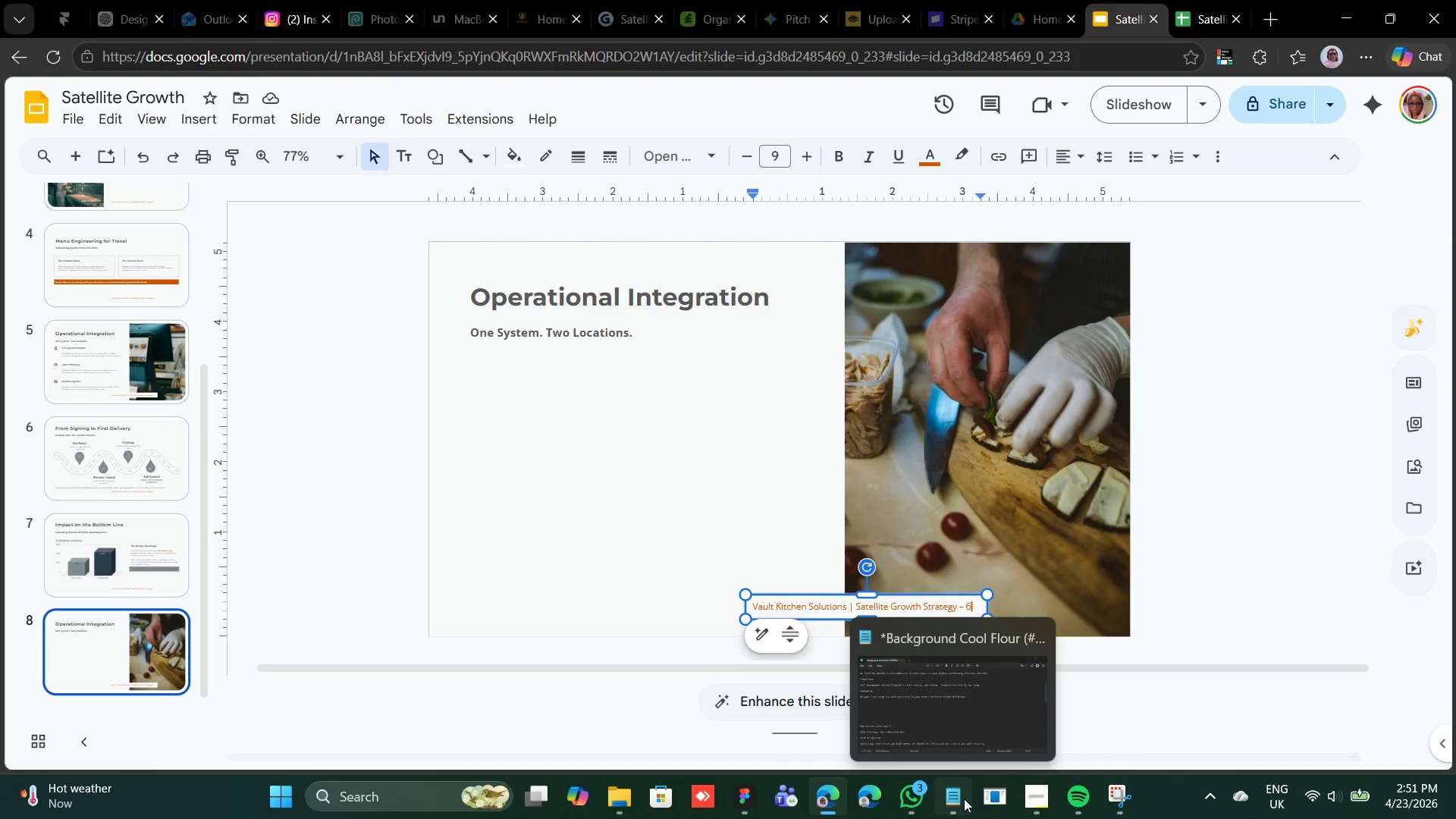 
left_click([964, 799])
 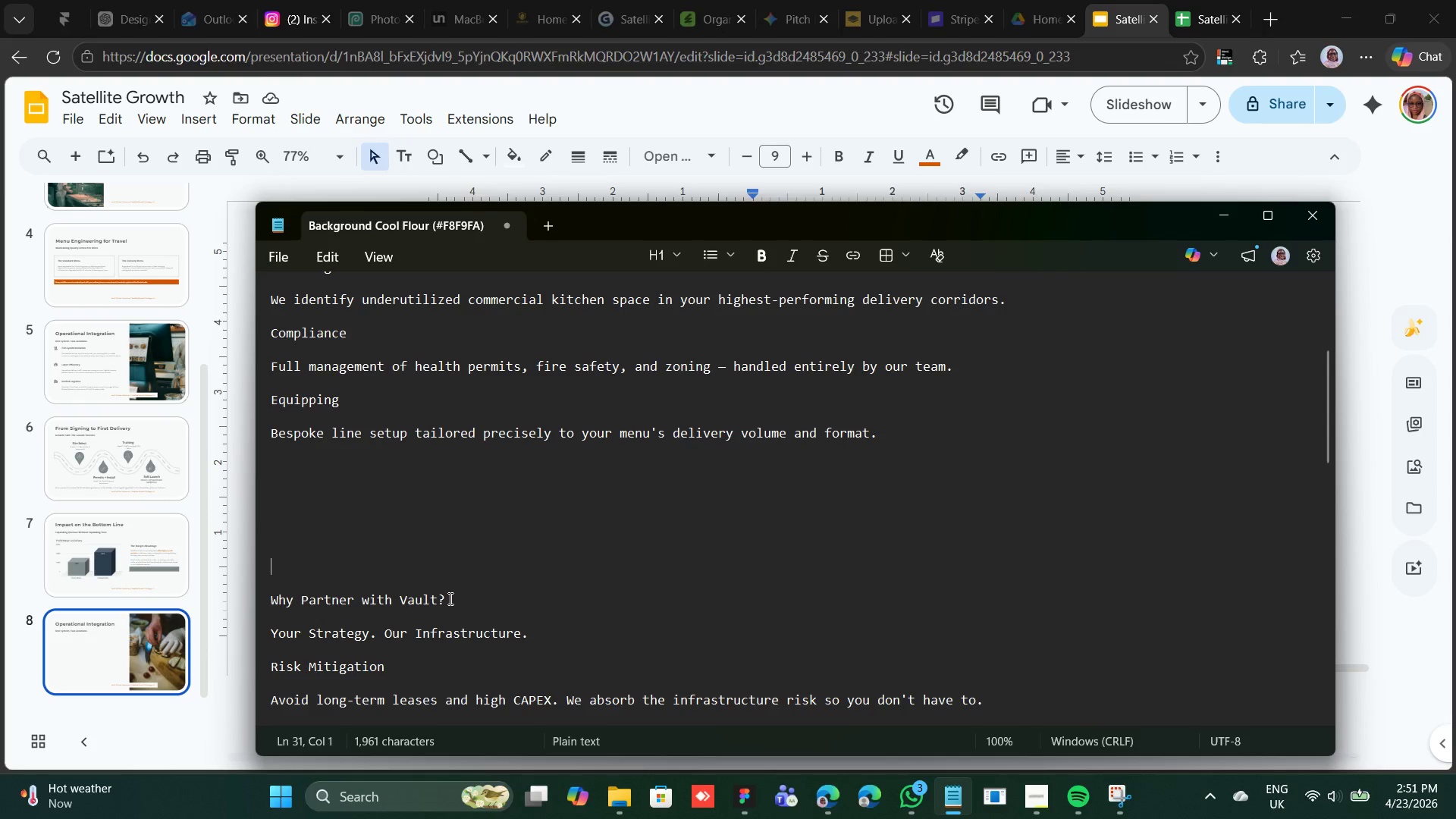 
left_click_drag(start_coordinate=[448, 597], to_coordinate=[256, 595])
 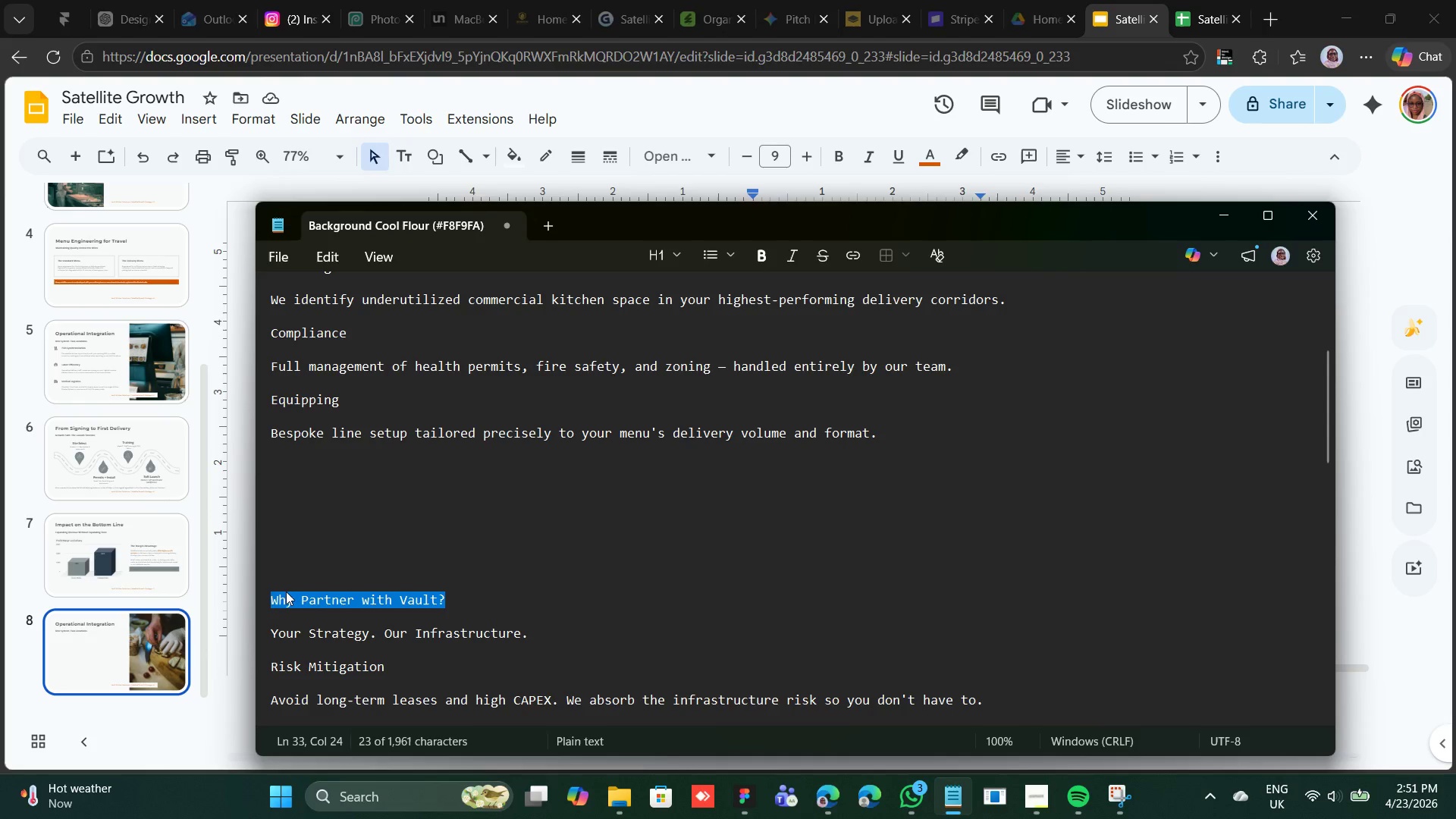 
right_click([286, 592])
 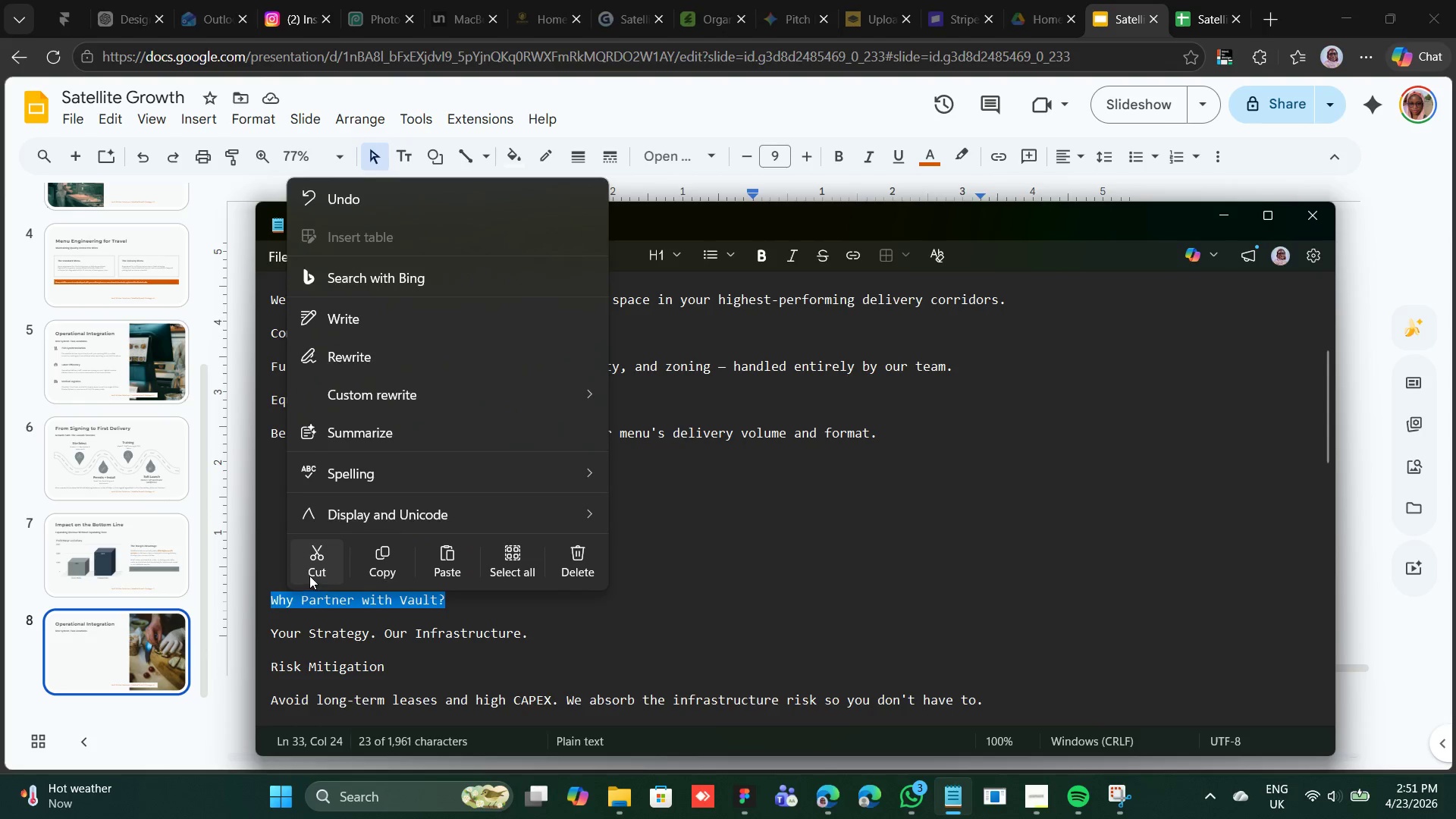 
left_click([309, 576])
 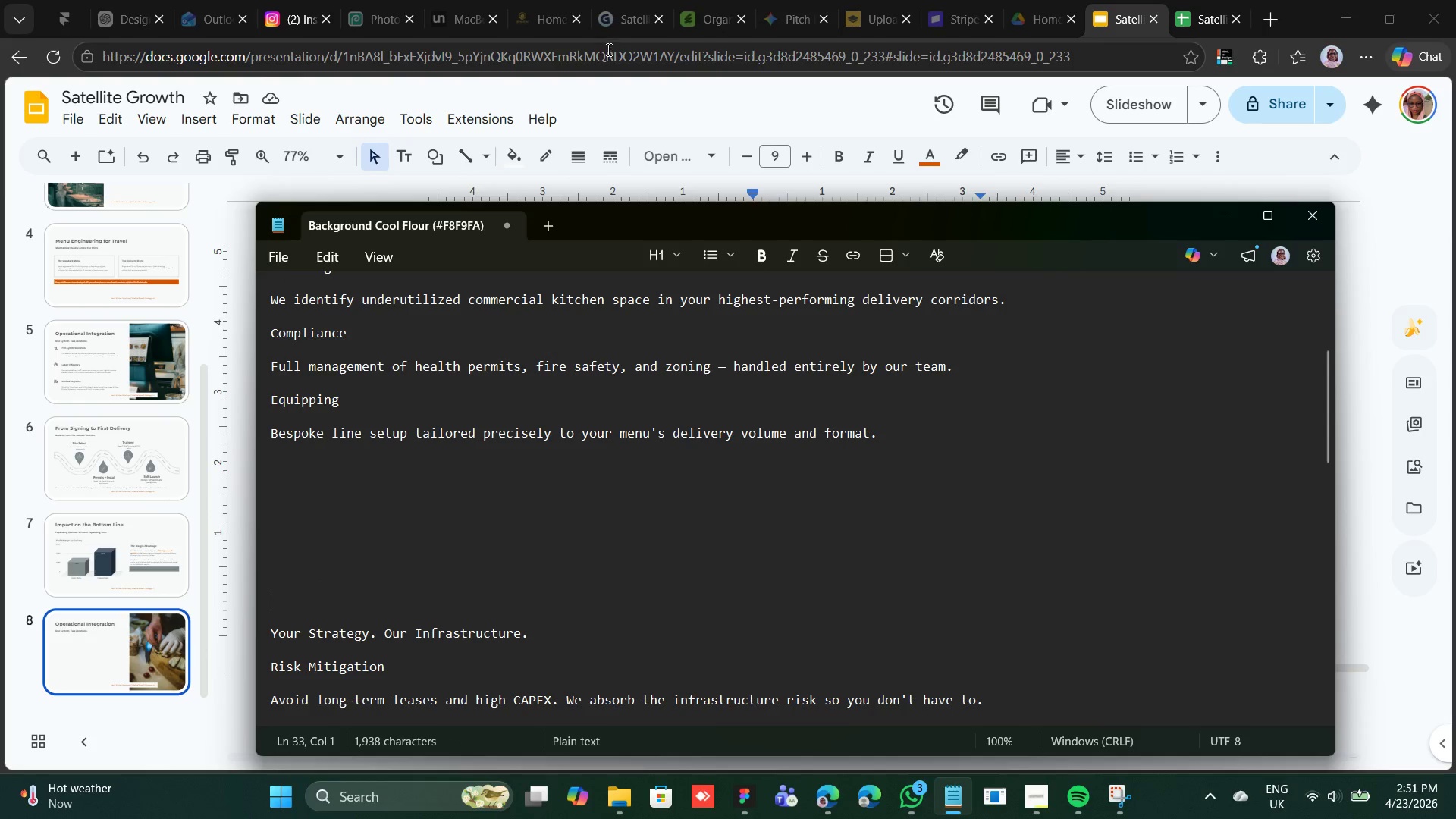 
left_click([622, 107])
 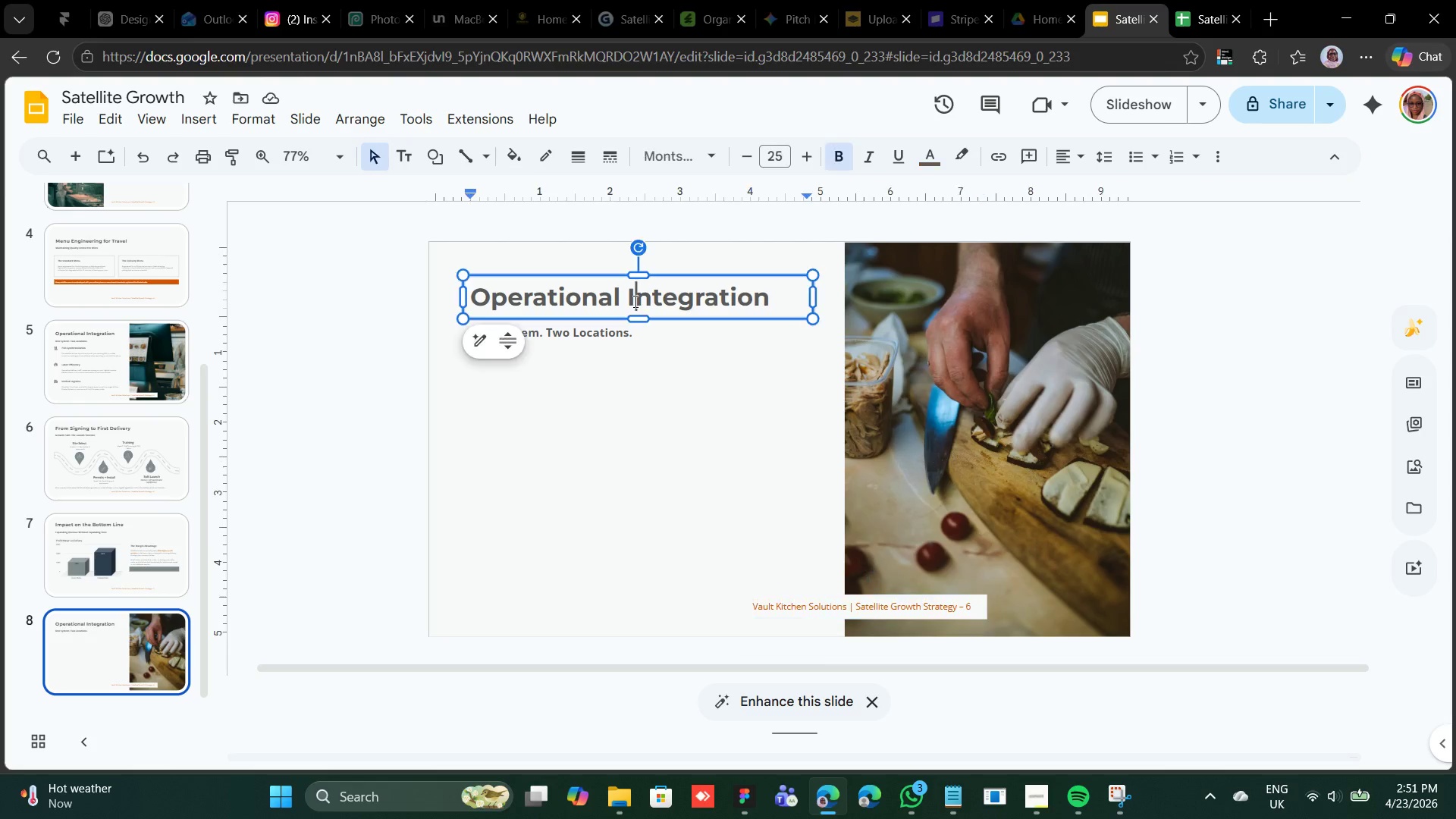 
double_click([633, 300])
 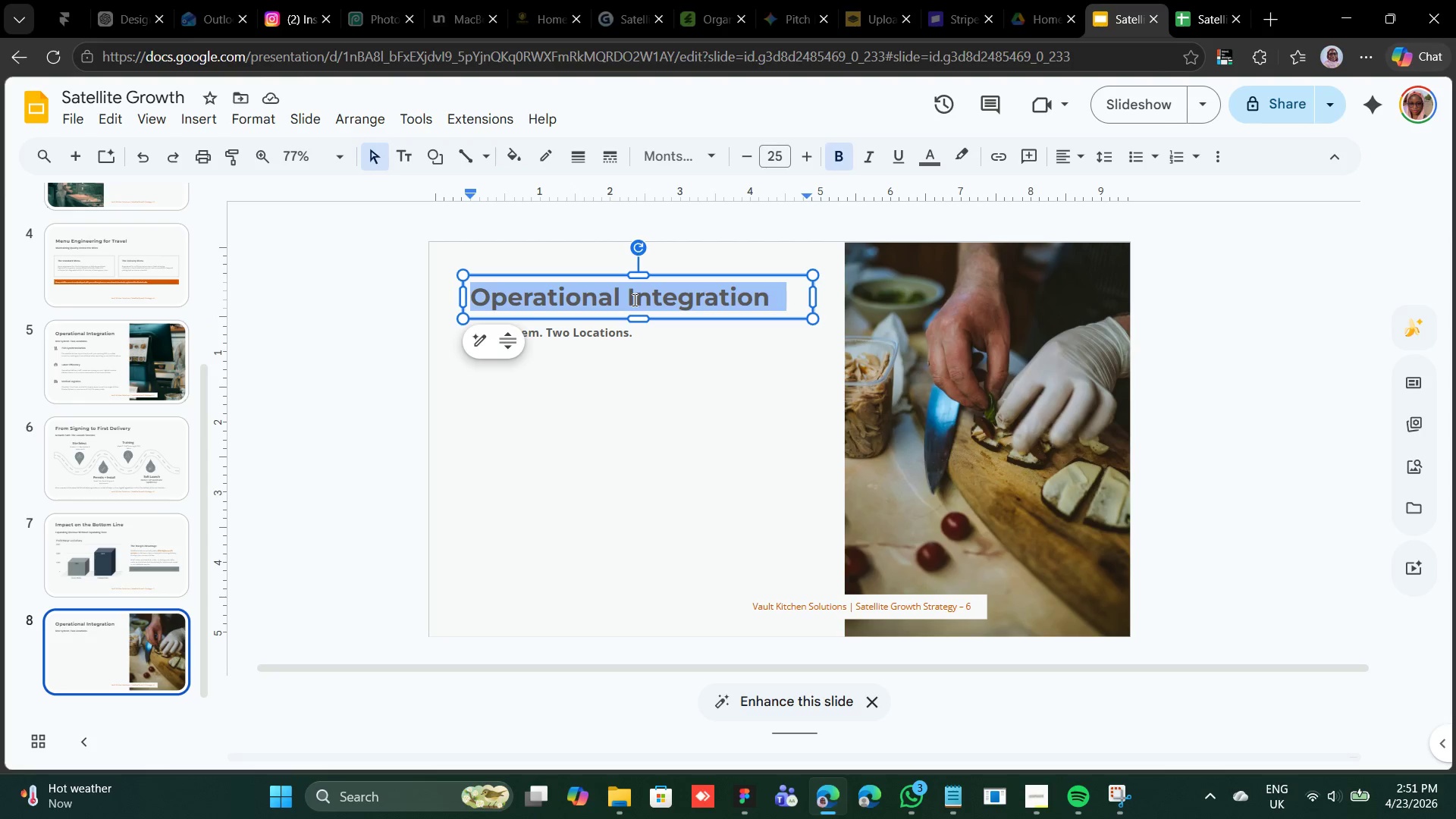 
triple_click([633, 300])
 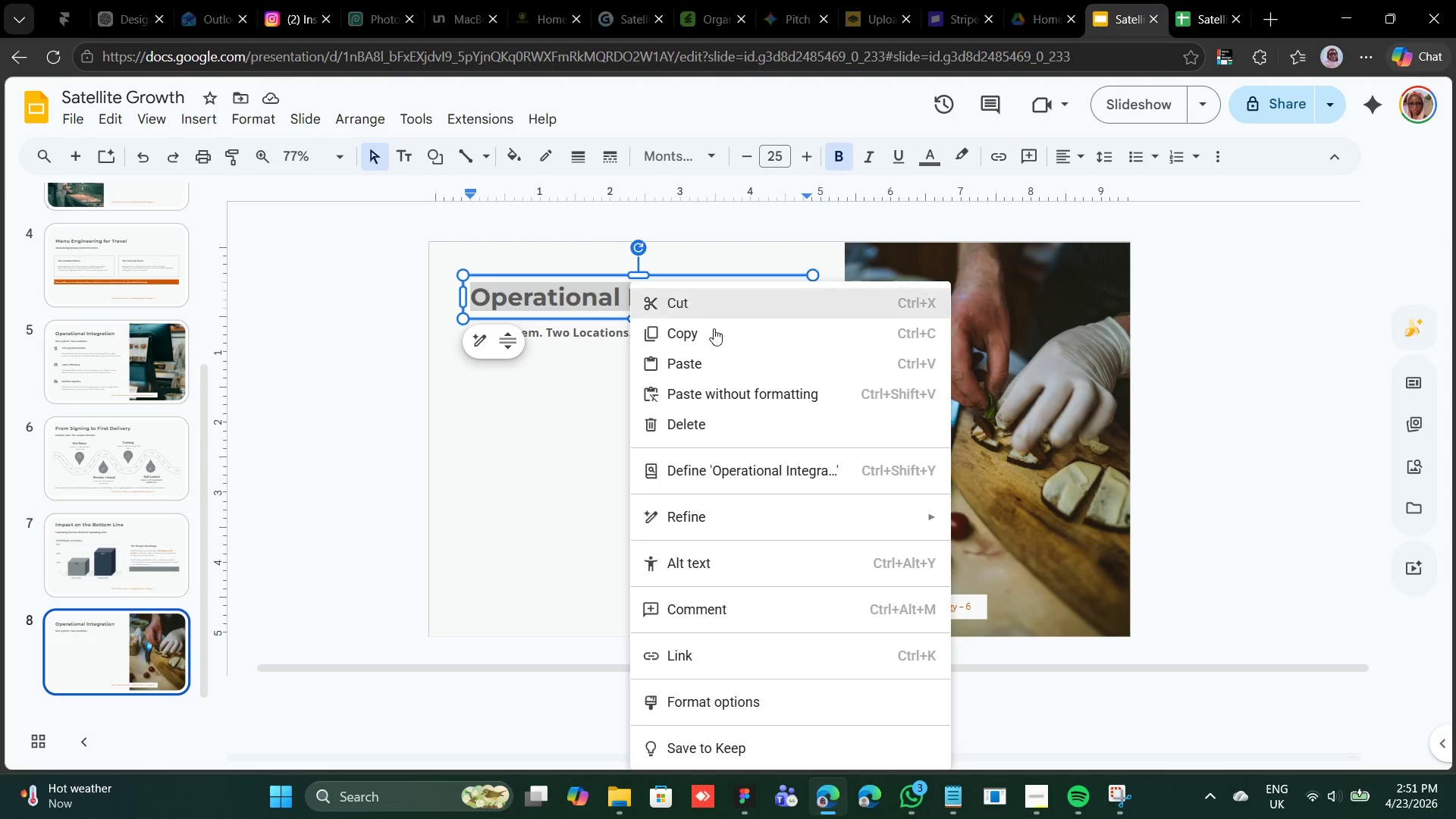 
left_click([725, 354])
 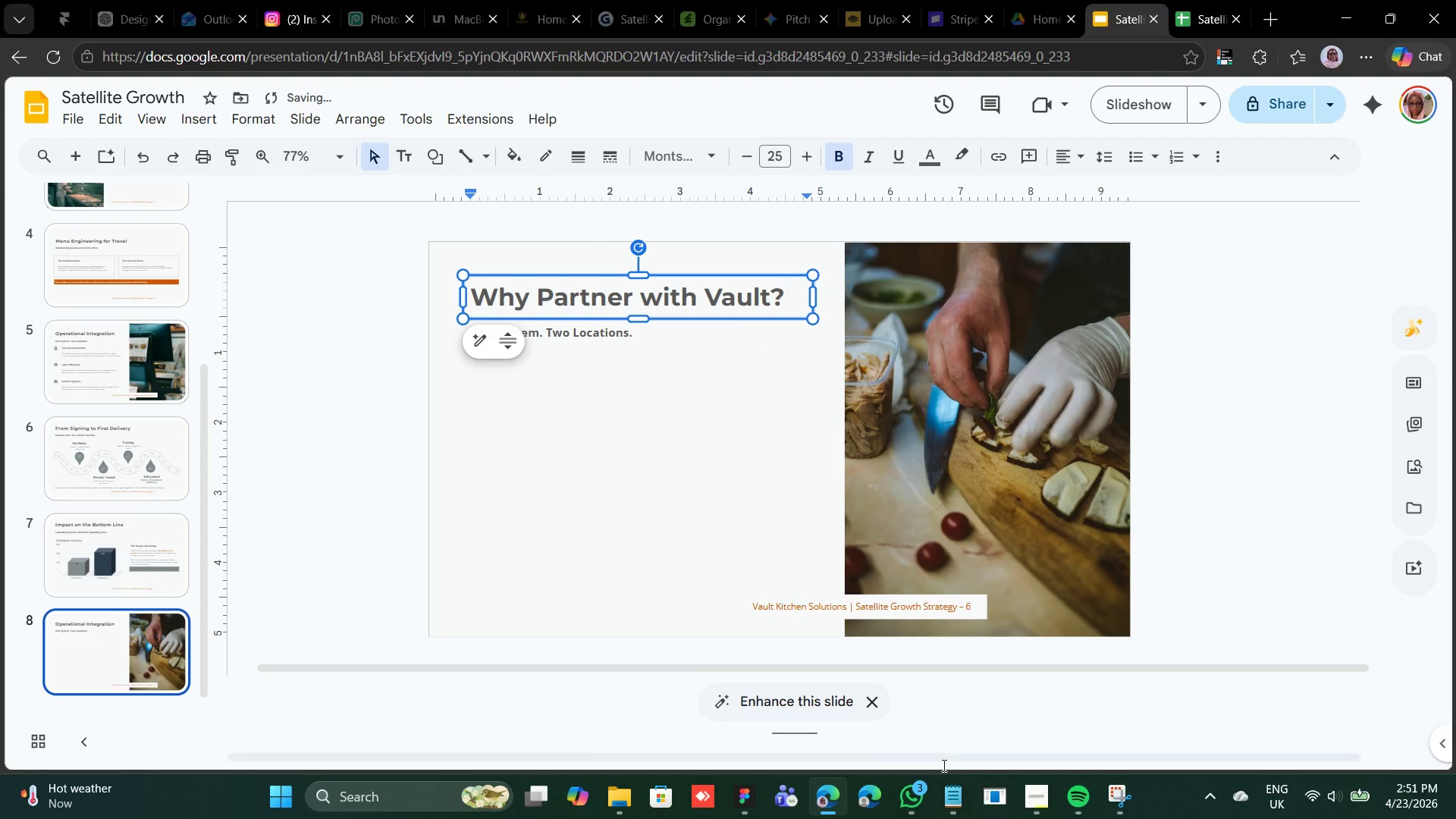 
left_click([956, 797])
 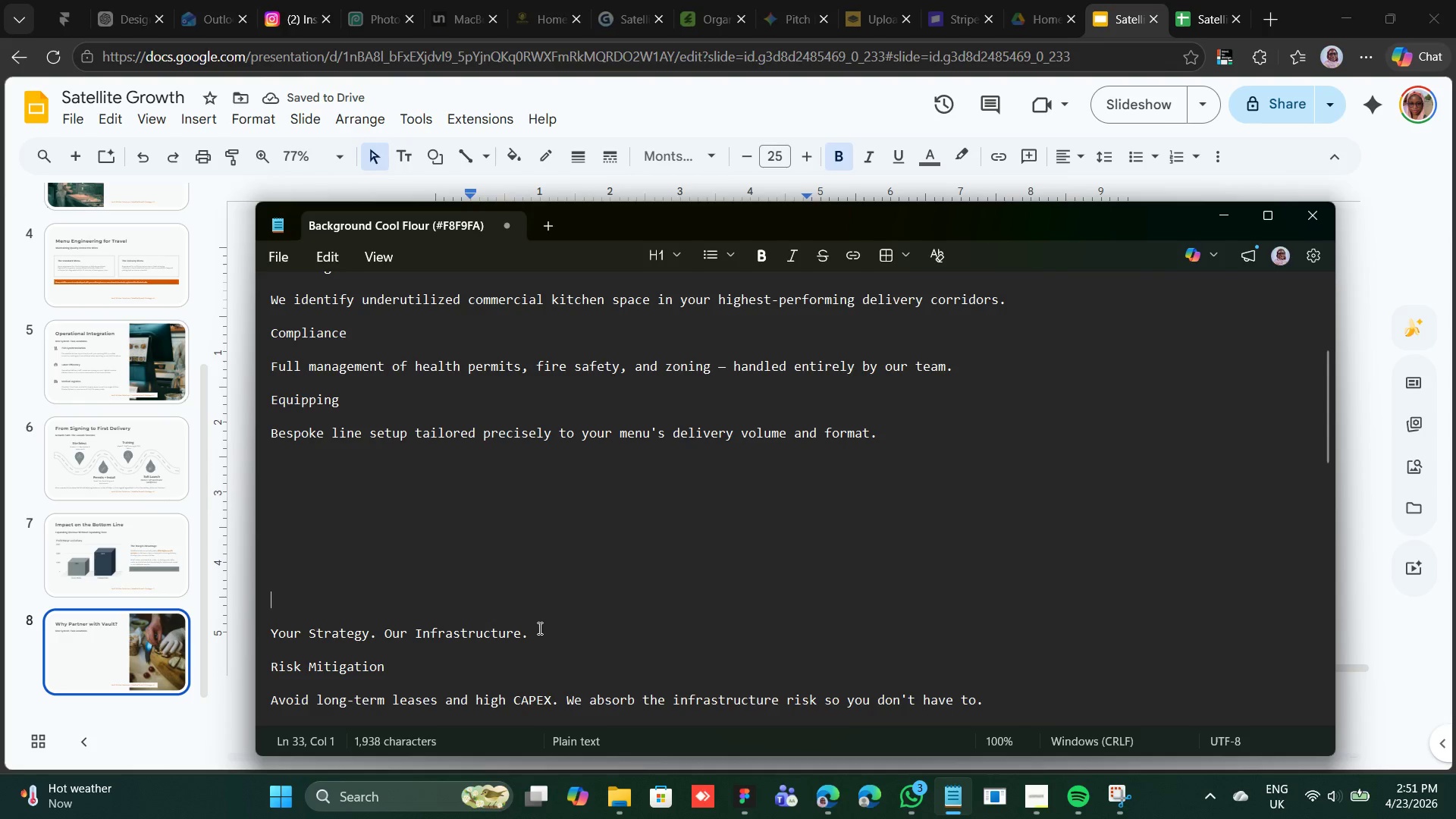 
left_click_drag(start_coordinate=[535, 632], to_coordinate=[256, 635])
 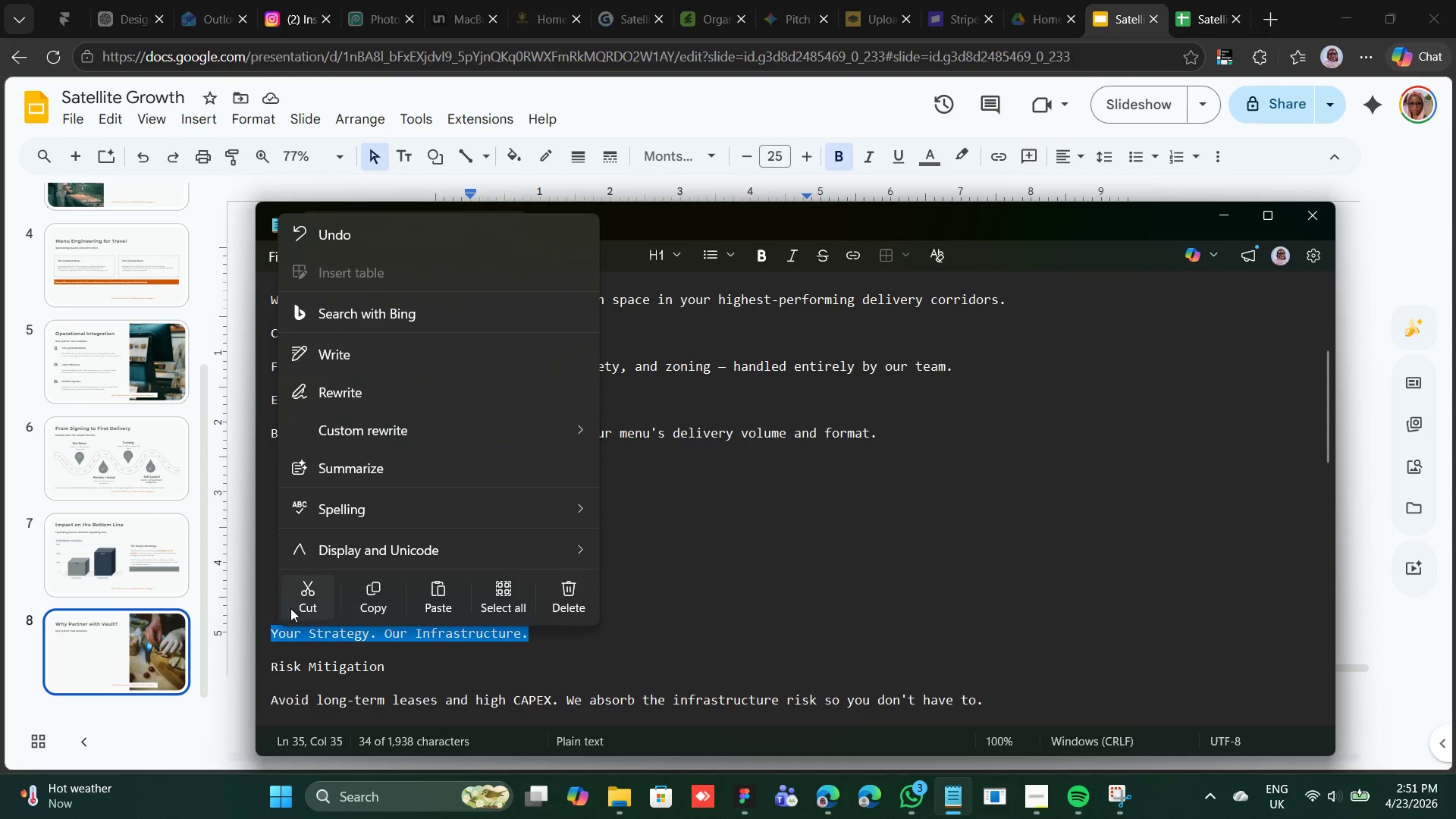 
left_click([294, 601])
 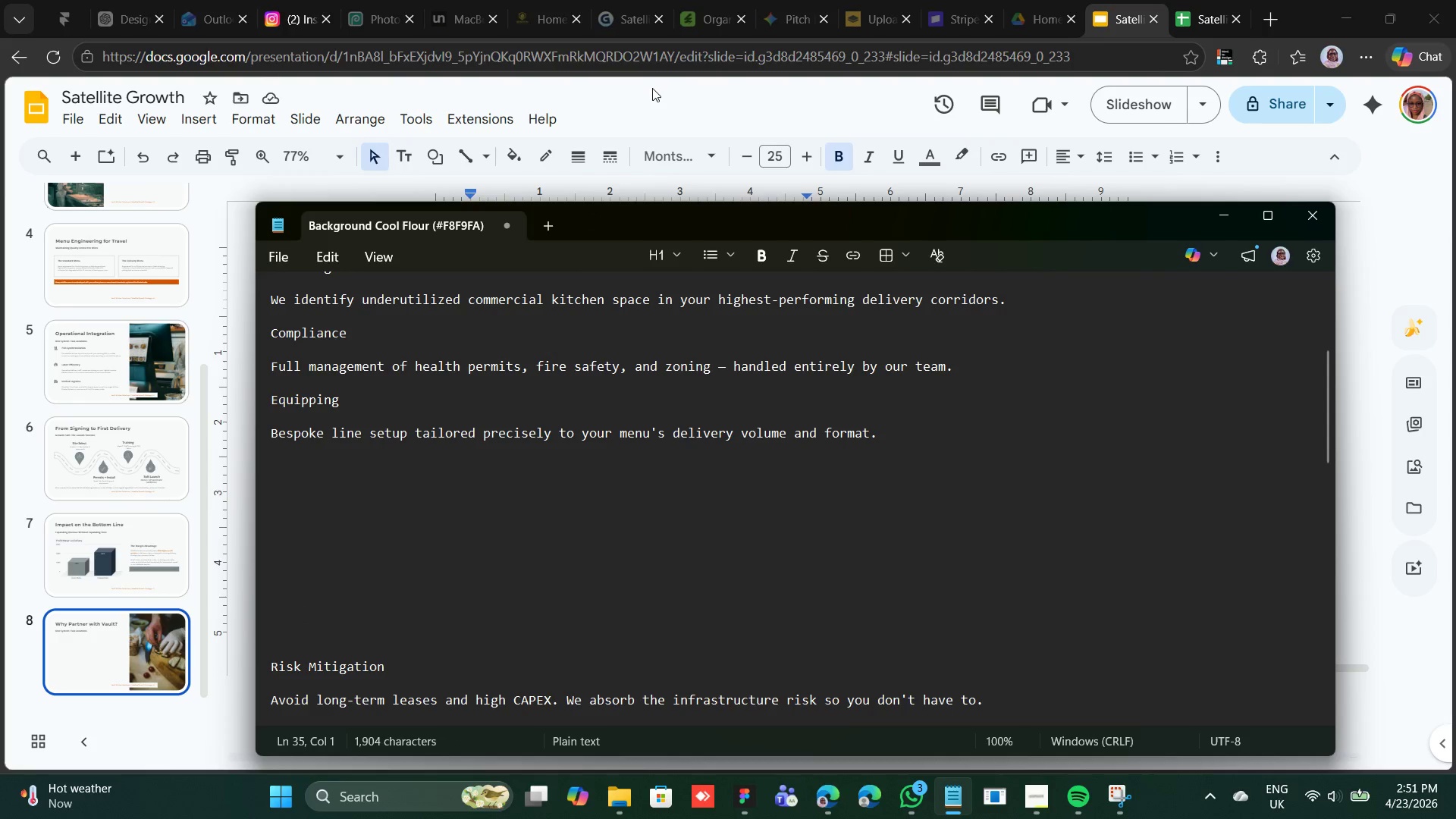 
left_click([655, 102])
 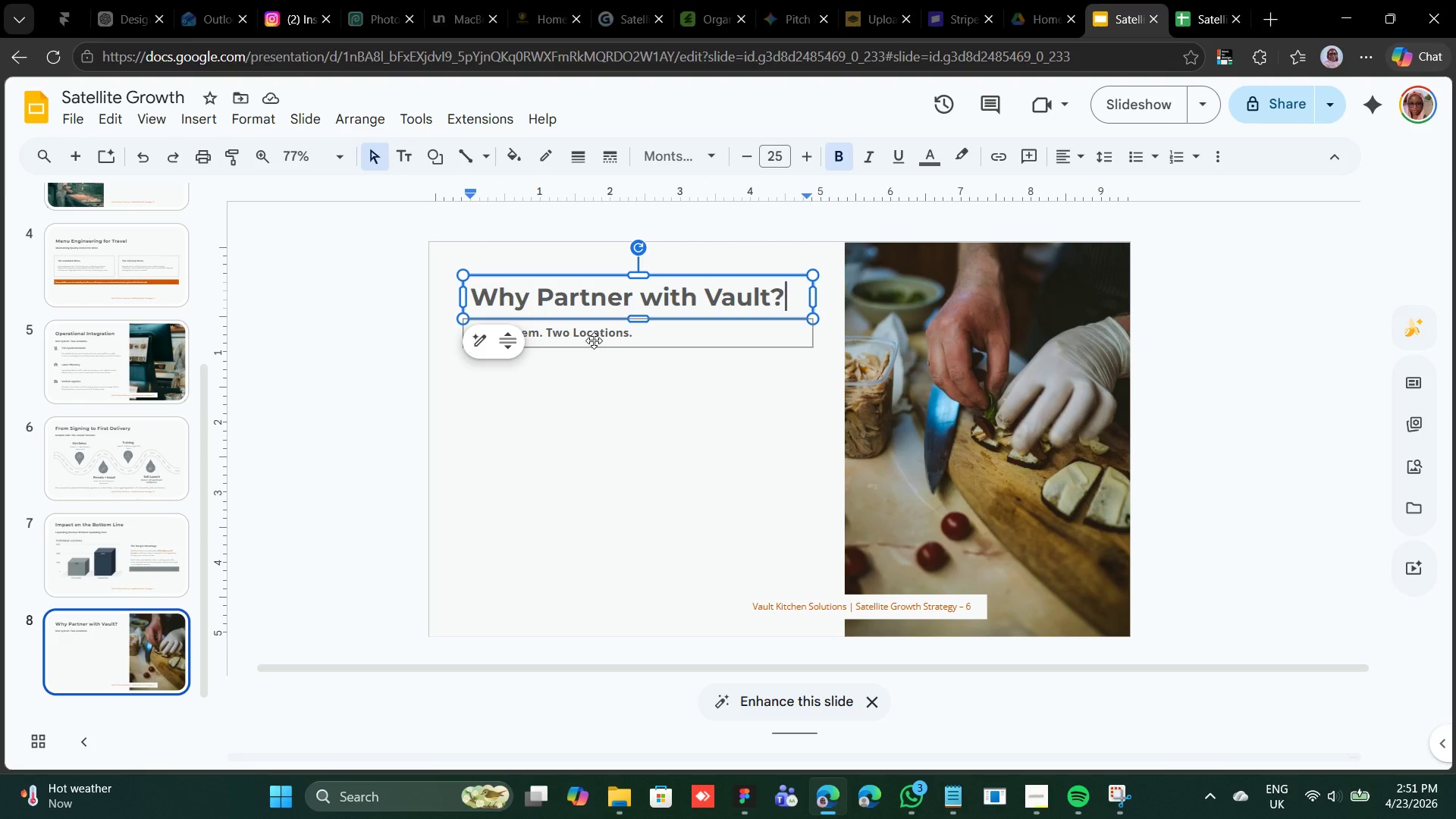 
double_click([594, 340])
 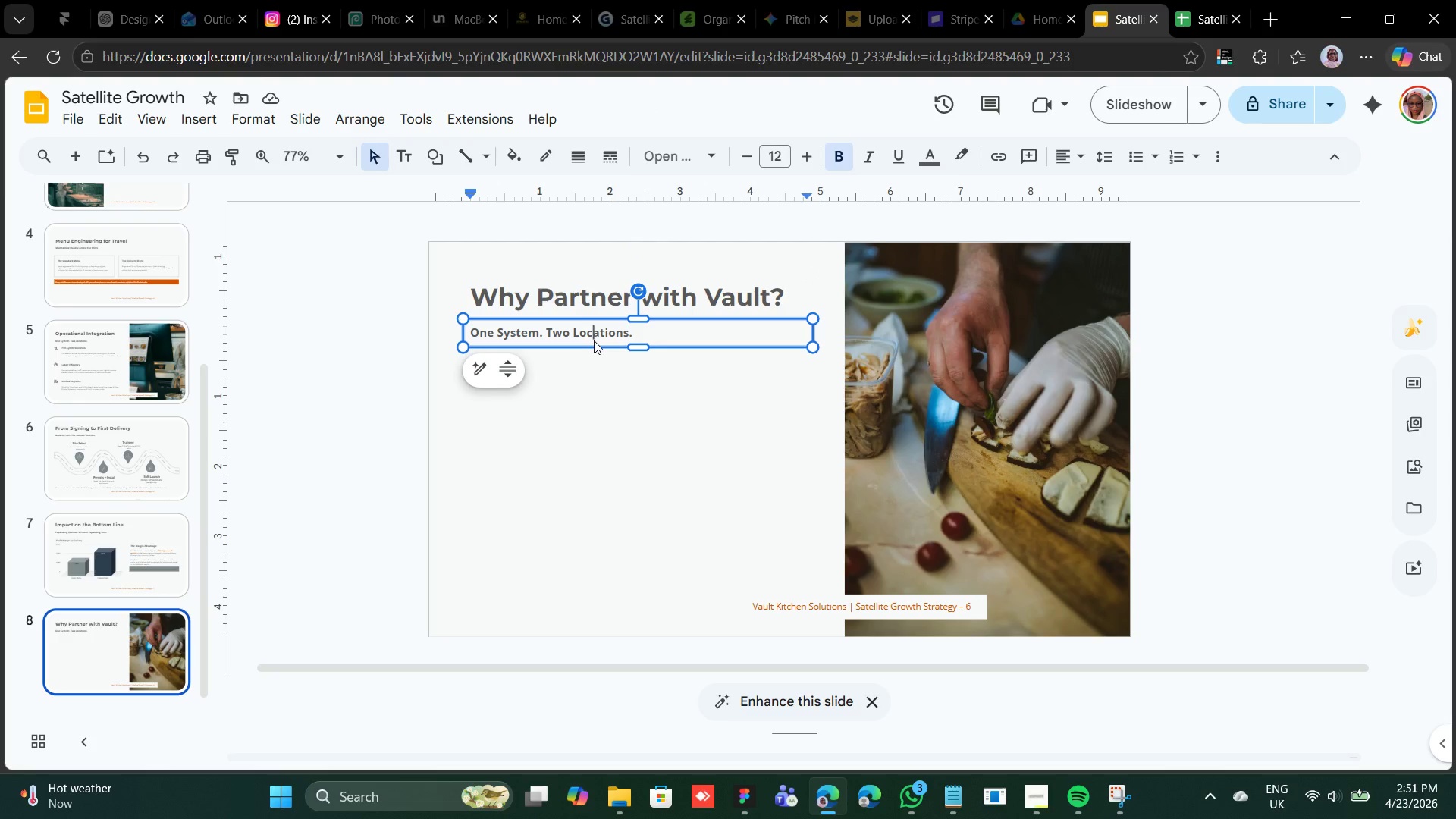 
triple_click([594, 340])
 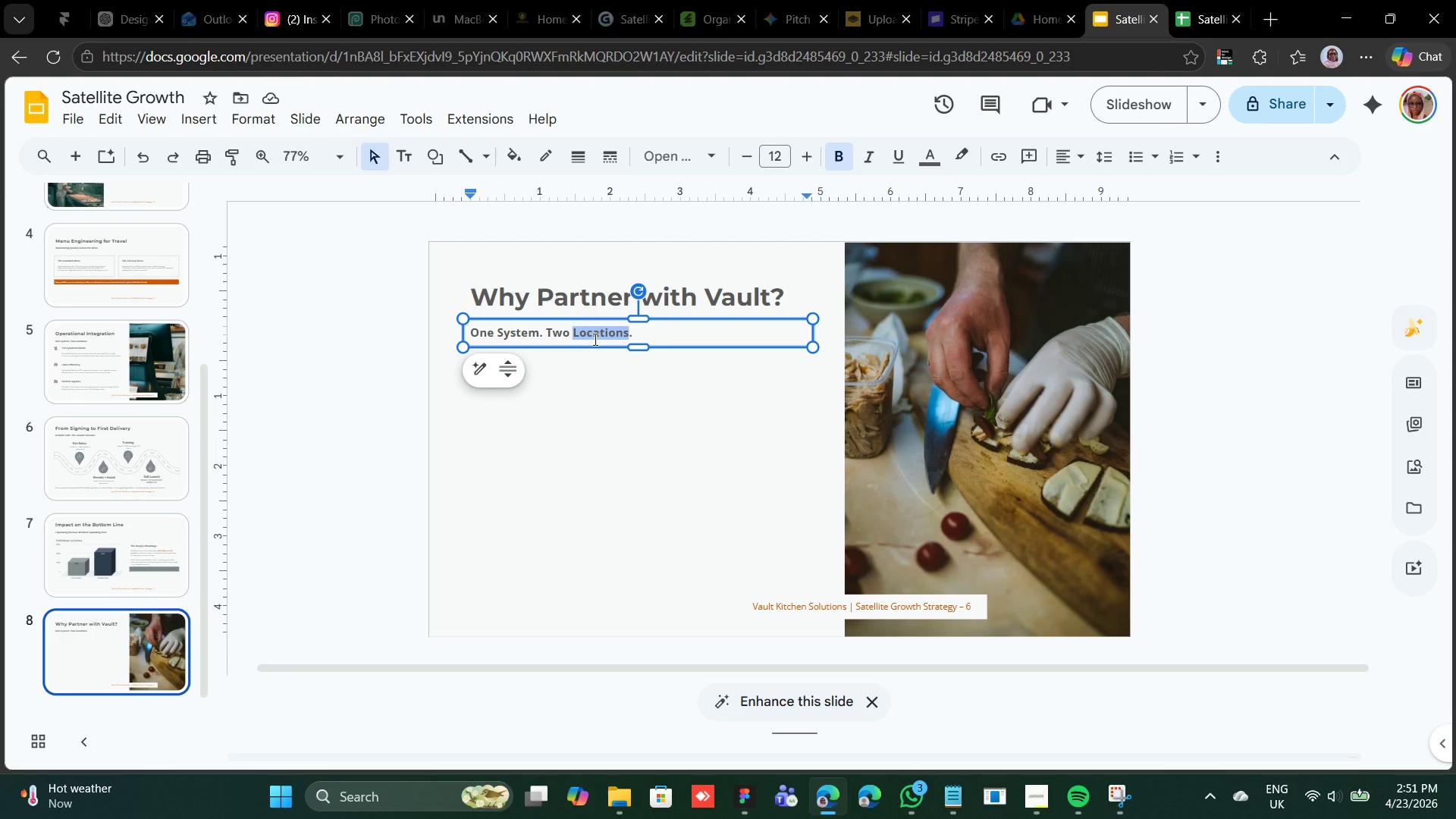 
triple_click([594, 339])
 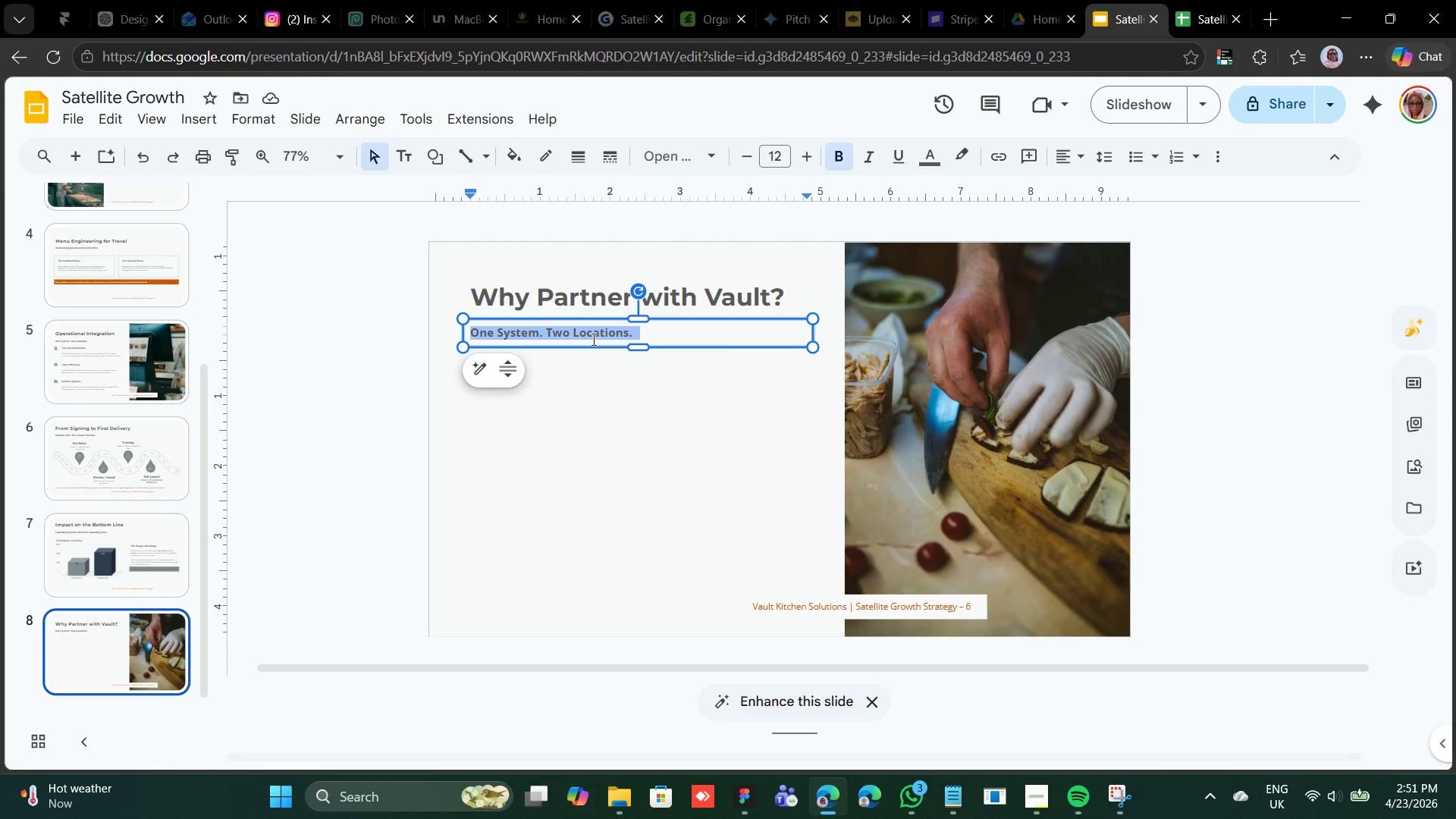 
right_click([592, 339])
 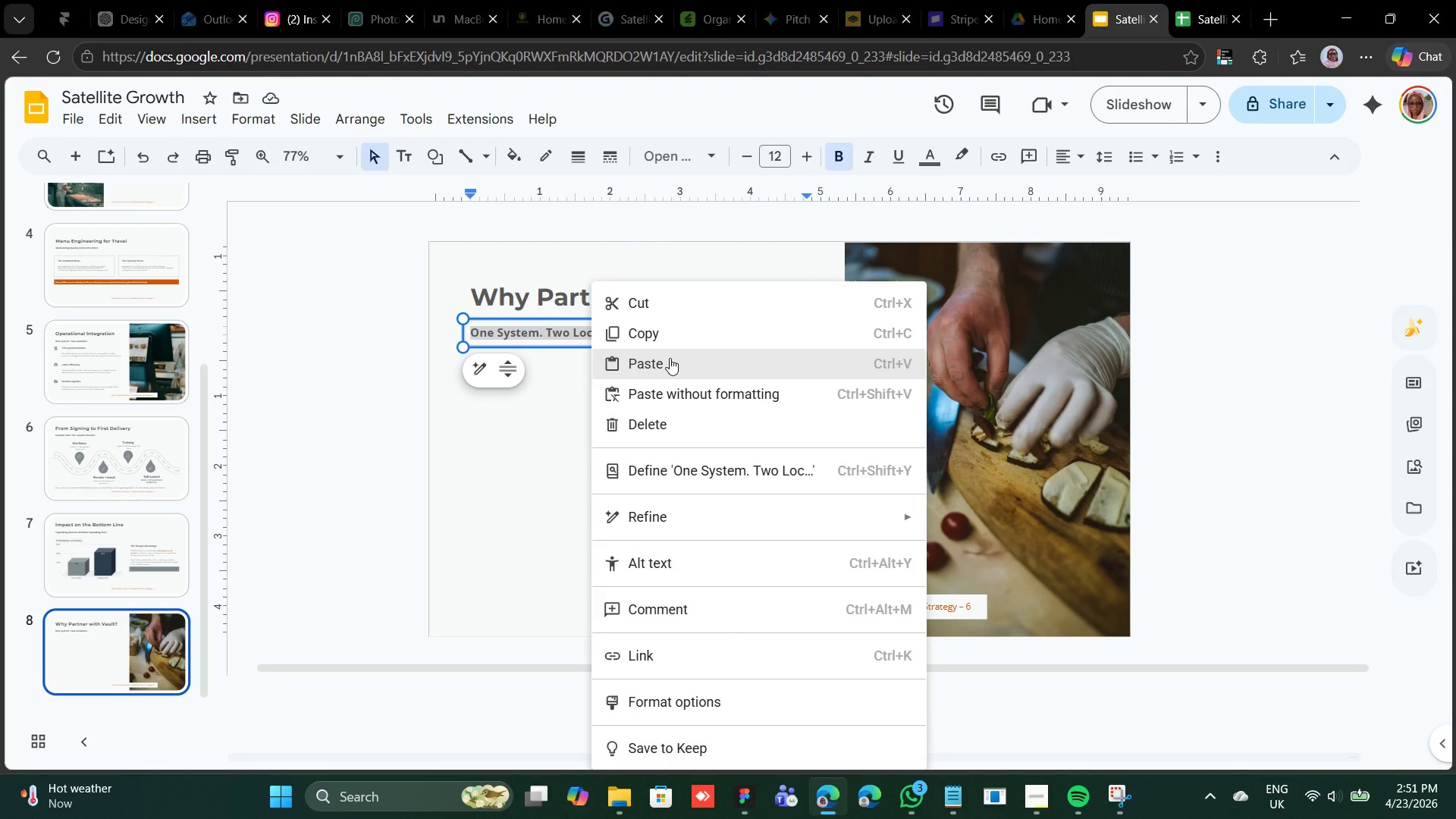 
left_click([670, 358])
 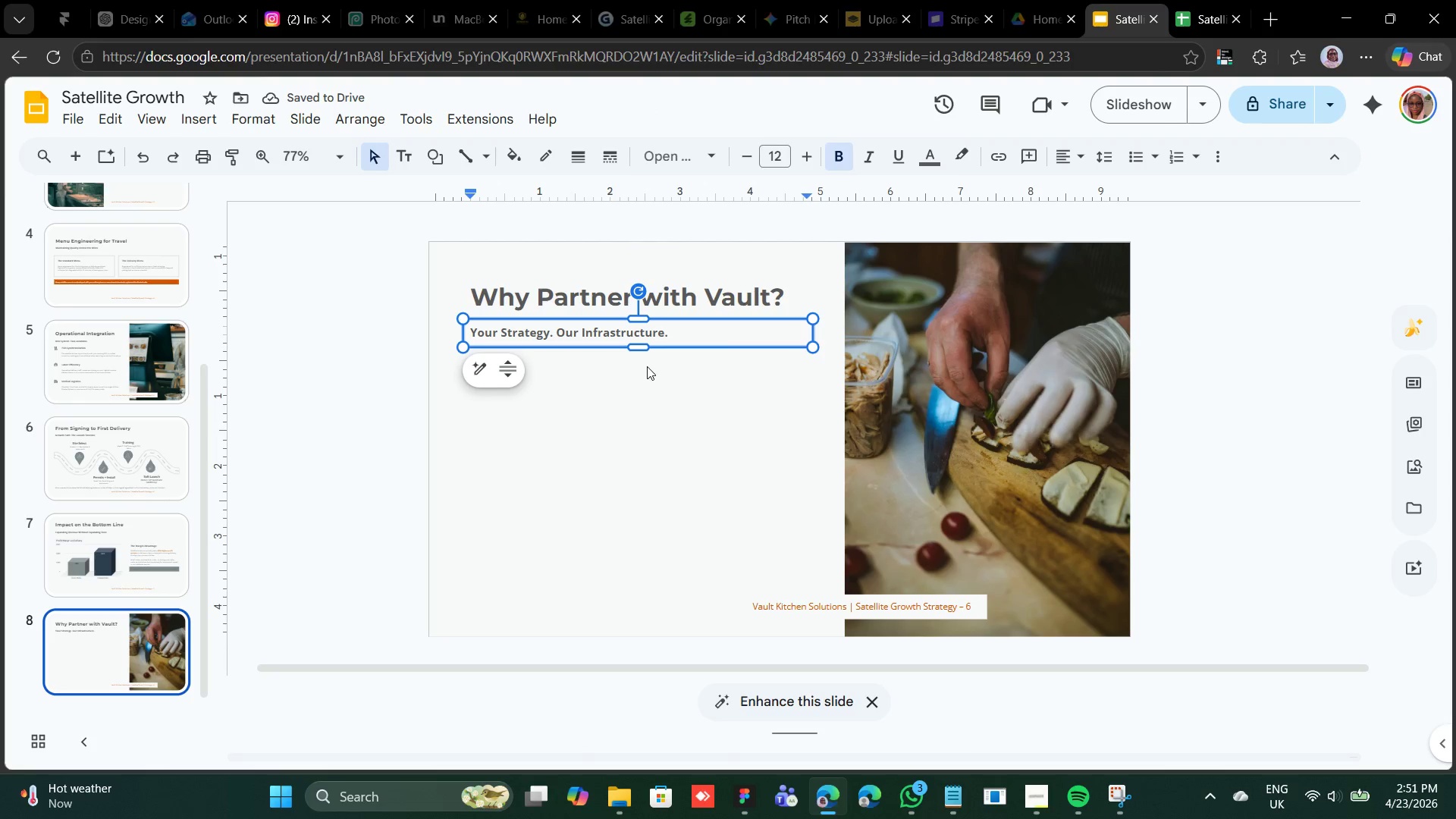 
left_click([647, 366])
 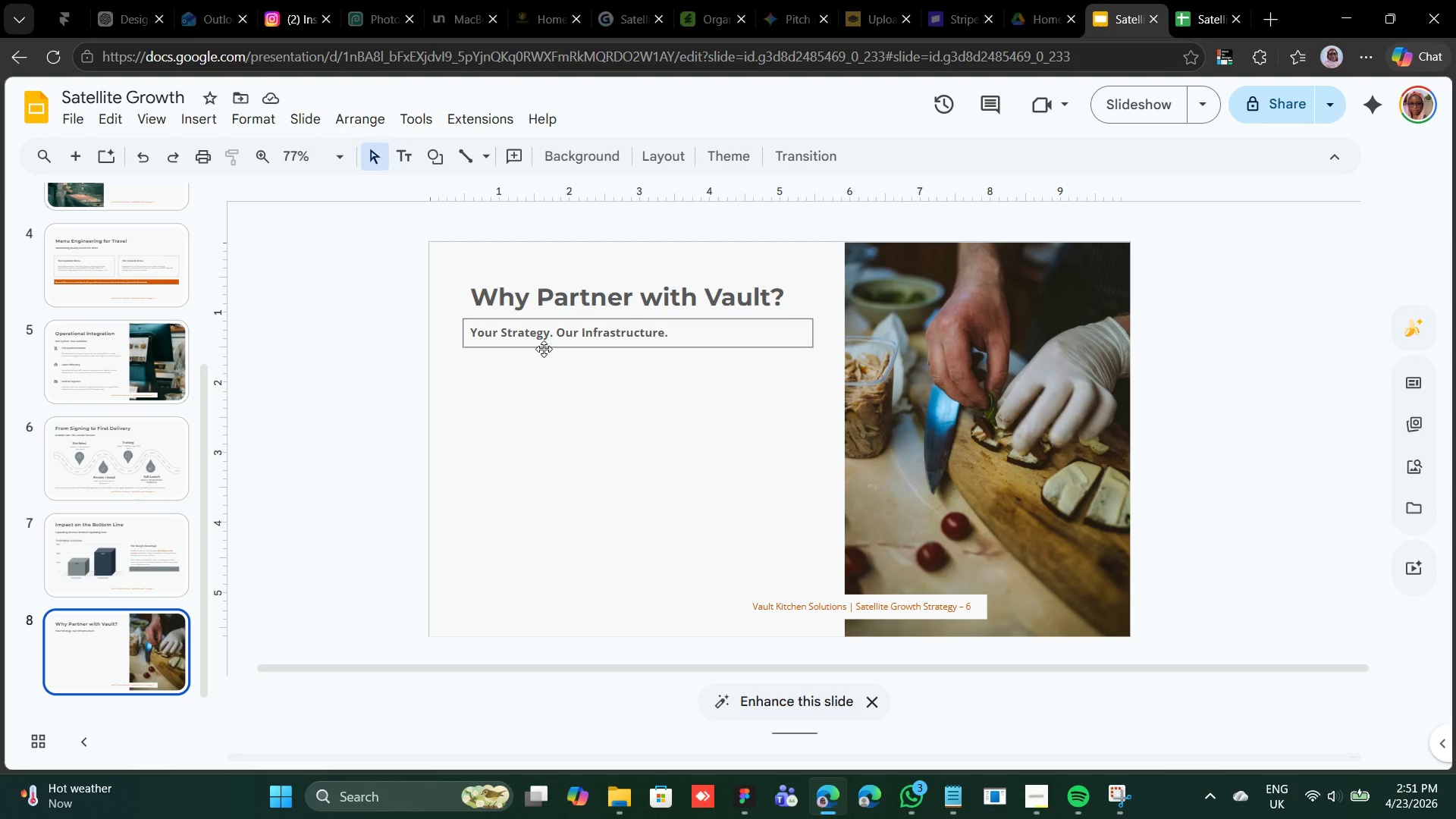 
wait(6.55)
 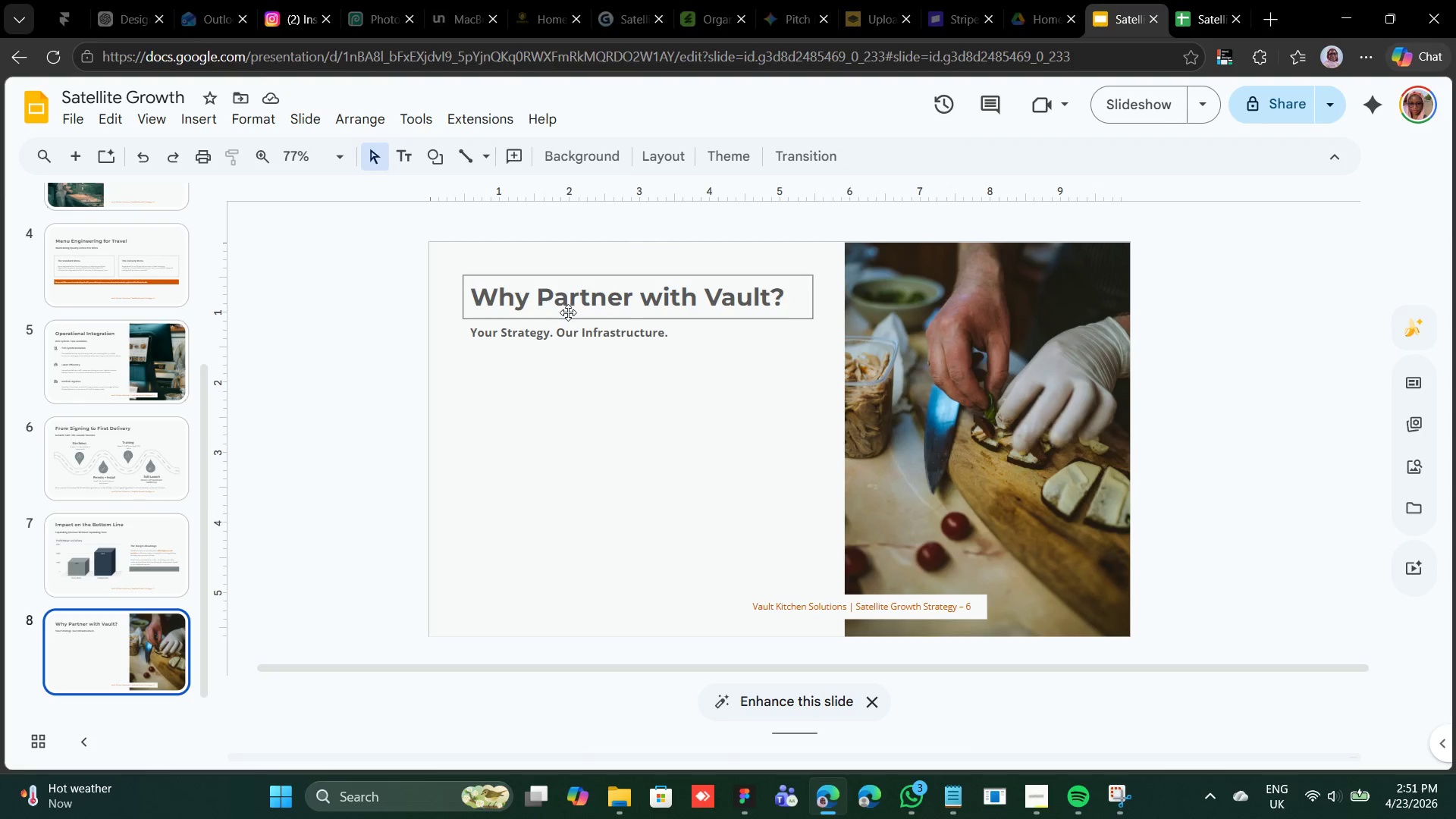 
scroll: coordinate [141, 374], scroll_direction: up, amount: 7.0
 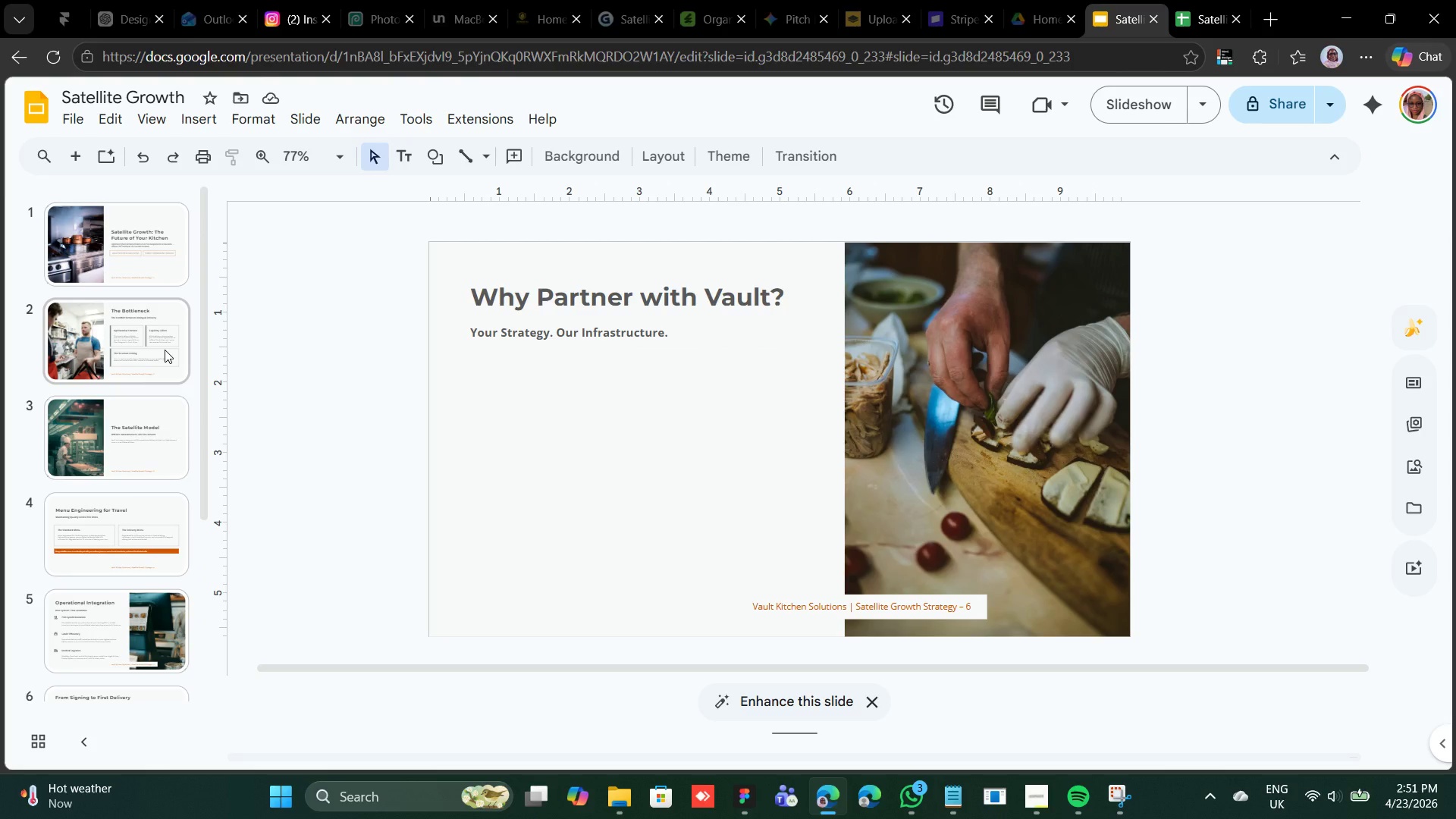 
left_click([165, 350])
 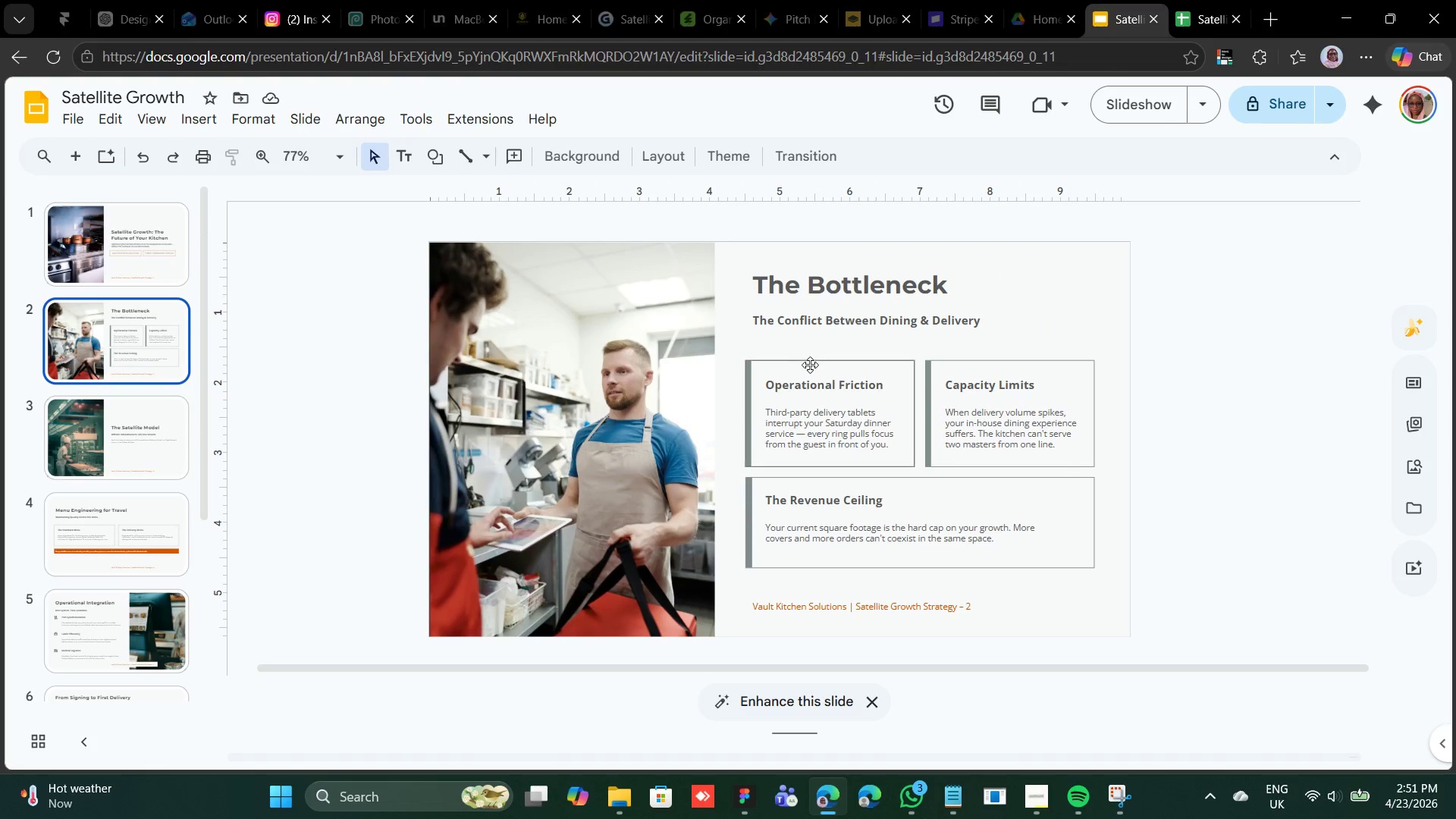 
left_click([811, 362])
 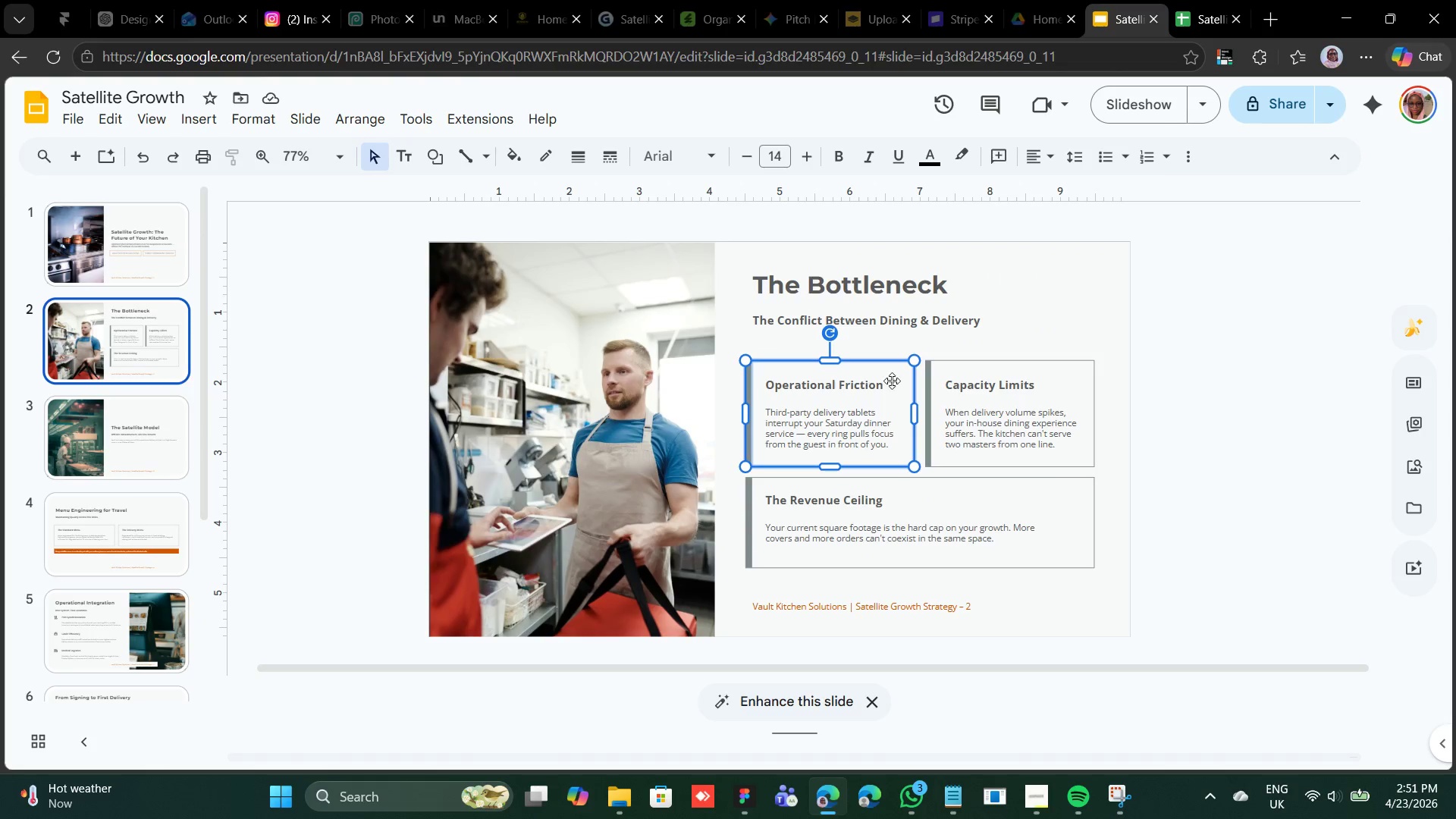 
hold_key(key=ShiftLeft, duration=13.2)
left_click([871, 384])
 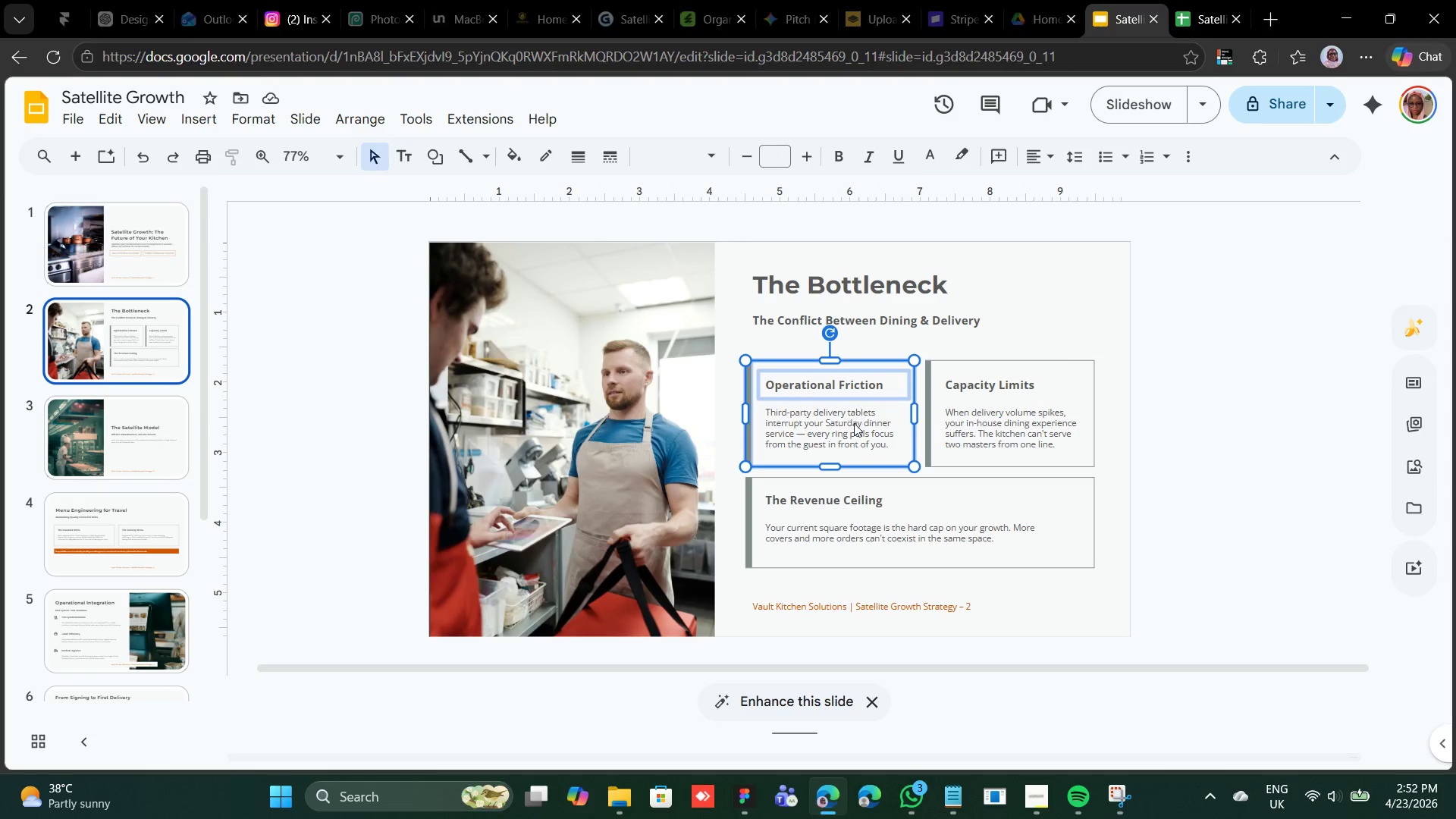 
left_click([854, 423])
 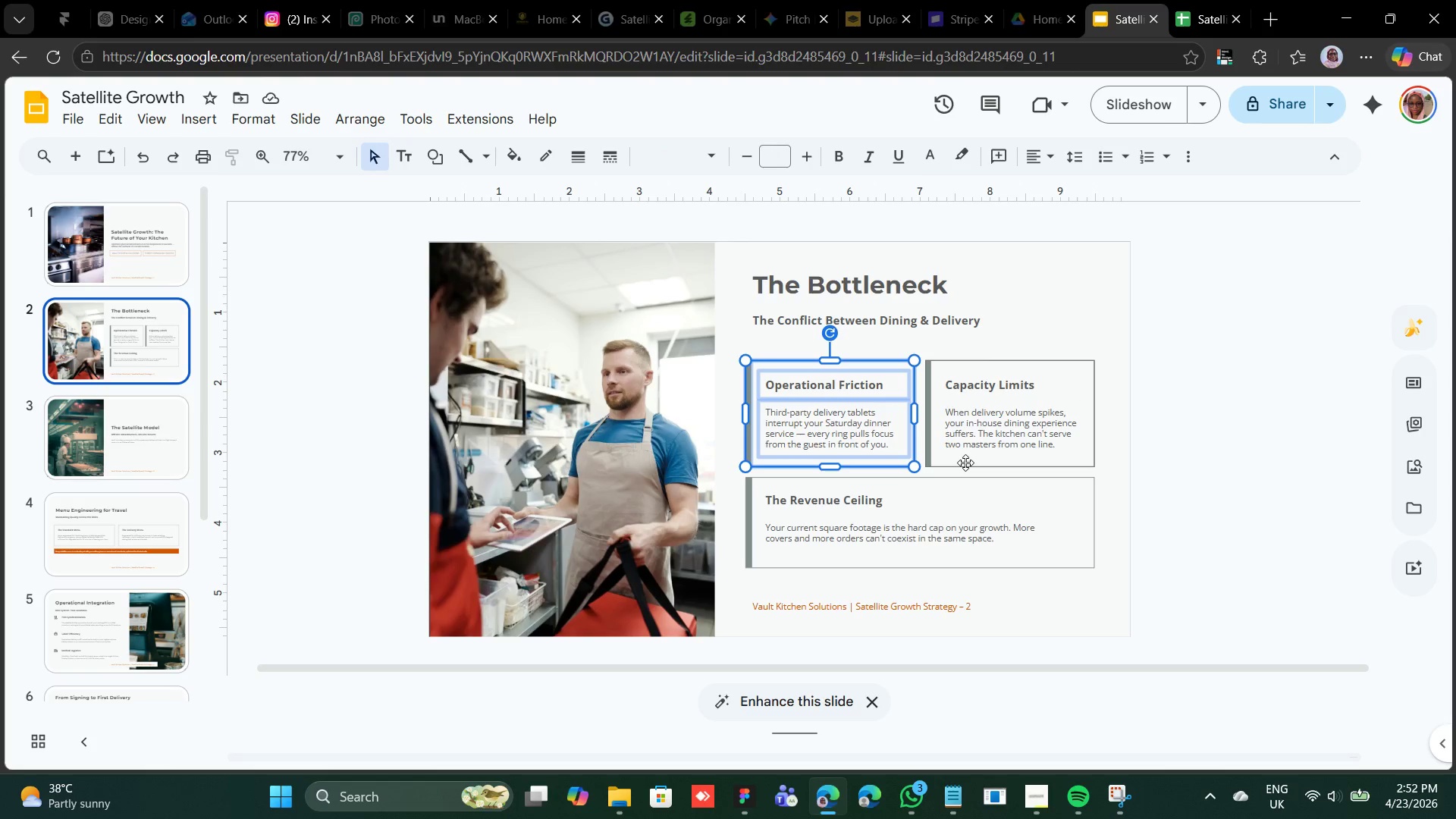 
left_click([965, 463])
 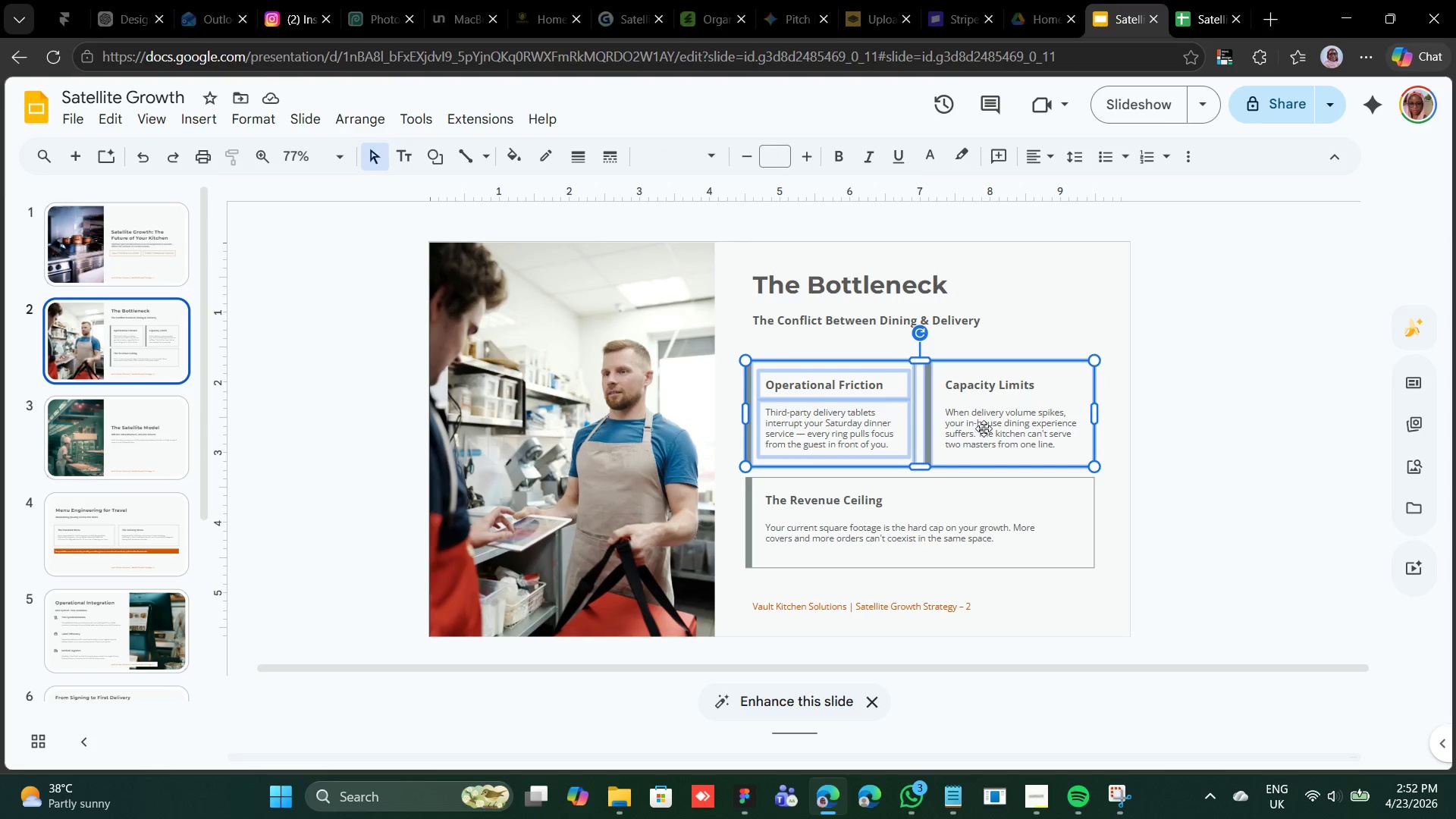 
left_click([984, 428])
 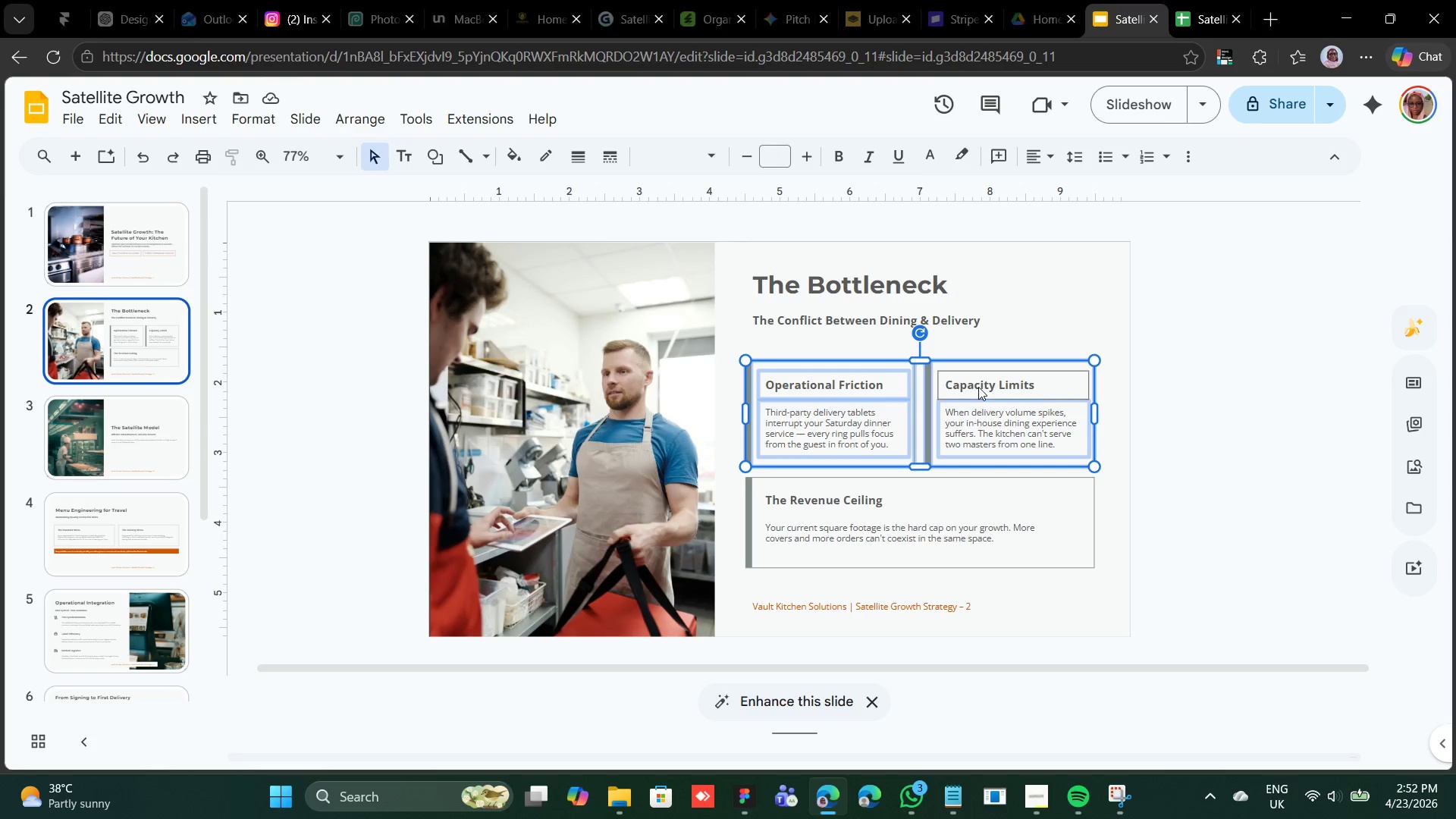 
left_click([978, 387])
 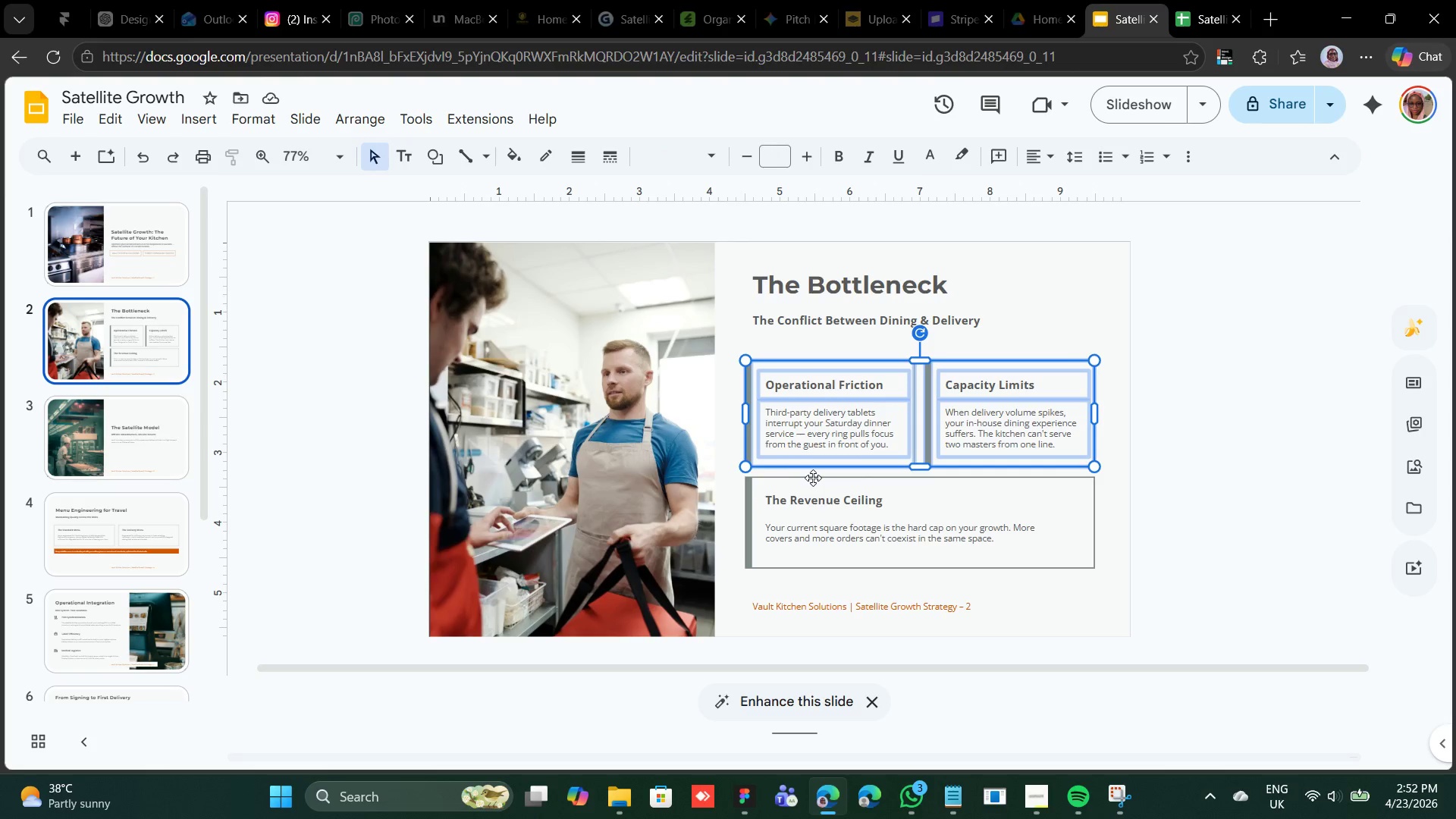 
left_click([812, 480])
 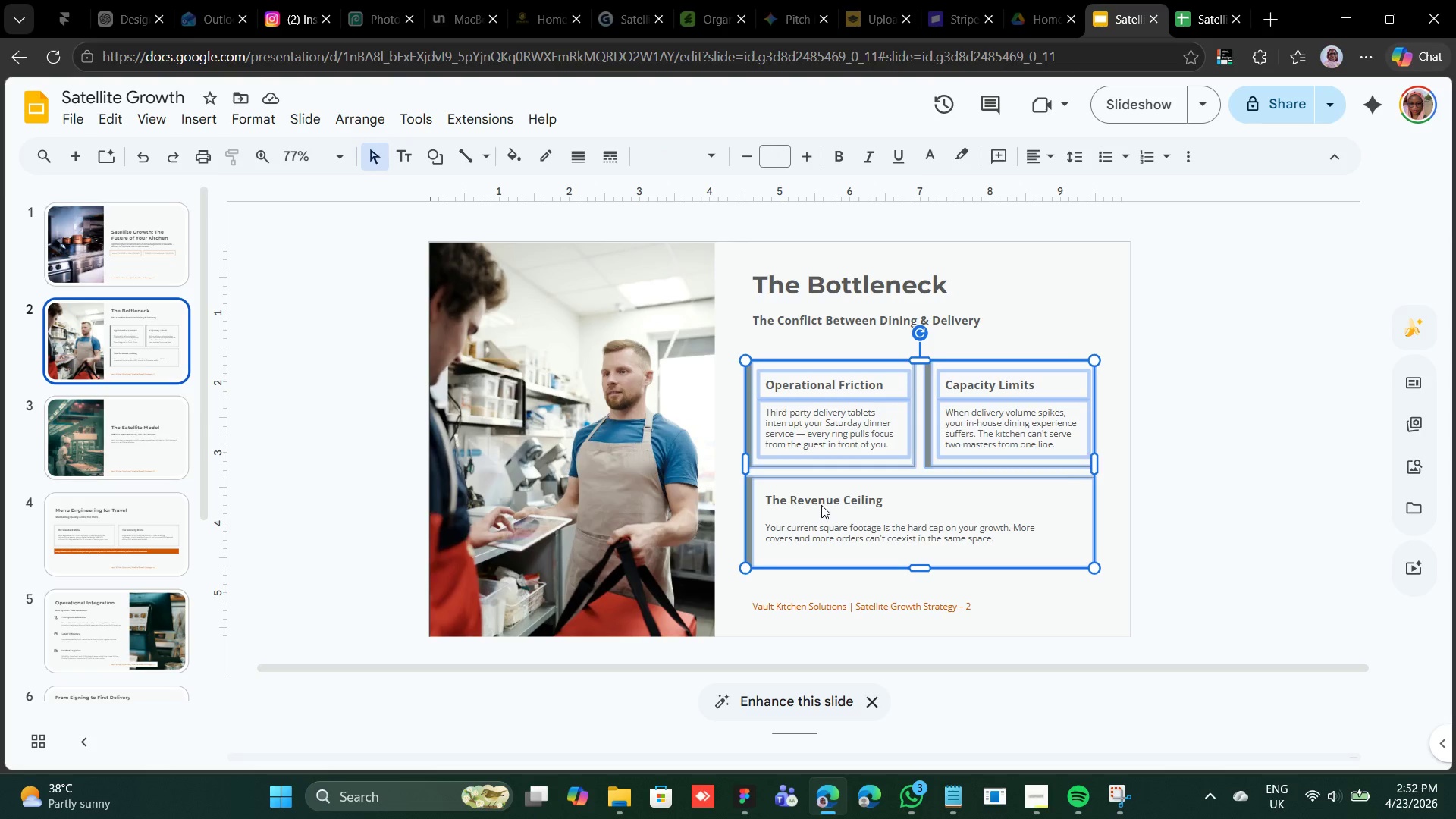 
left_click([821, 505])
 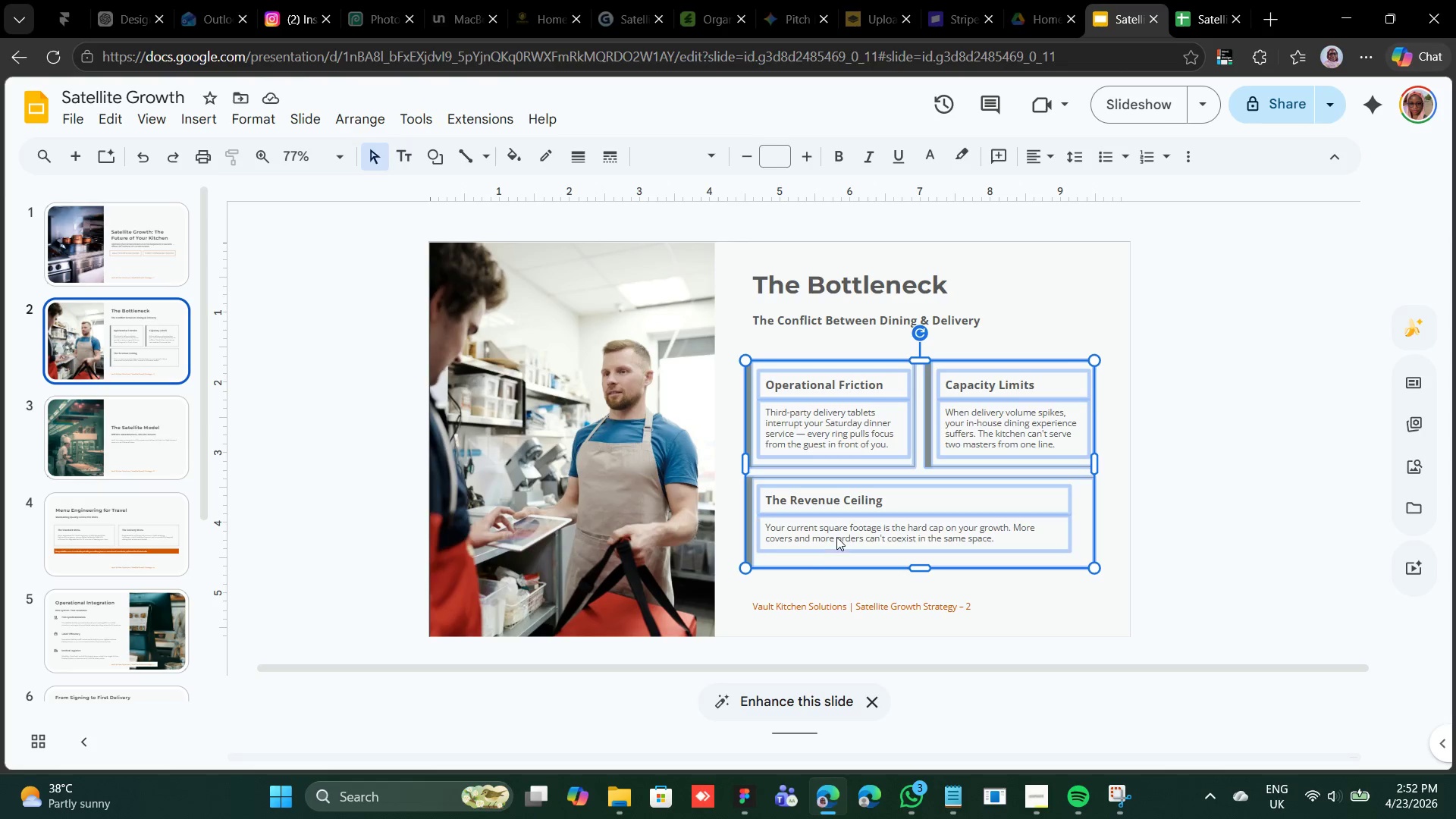 
left_click([836, 537])
 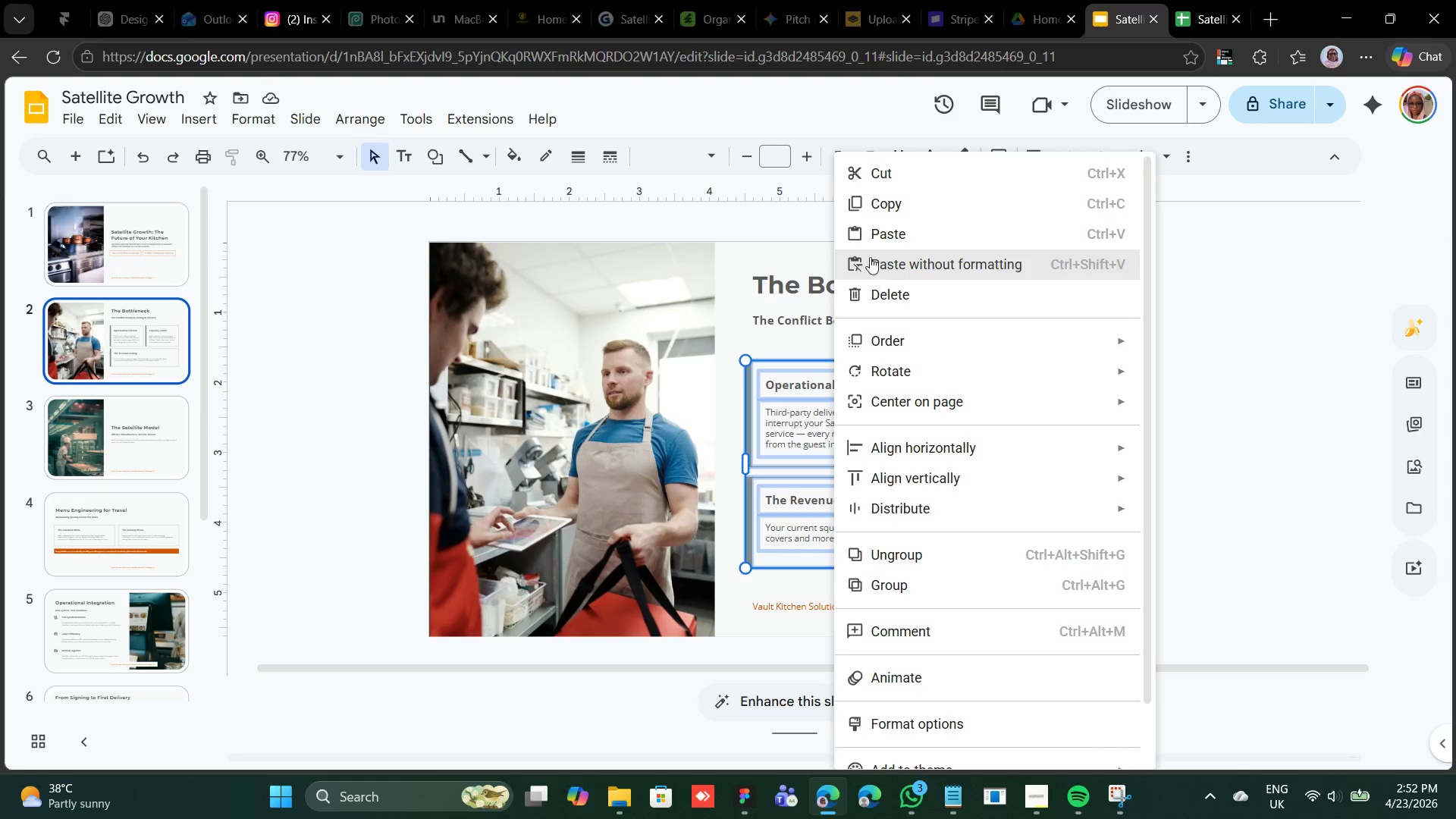 
left_click([880, 212])
 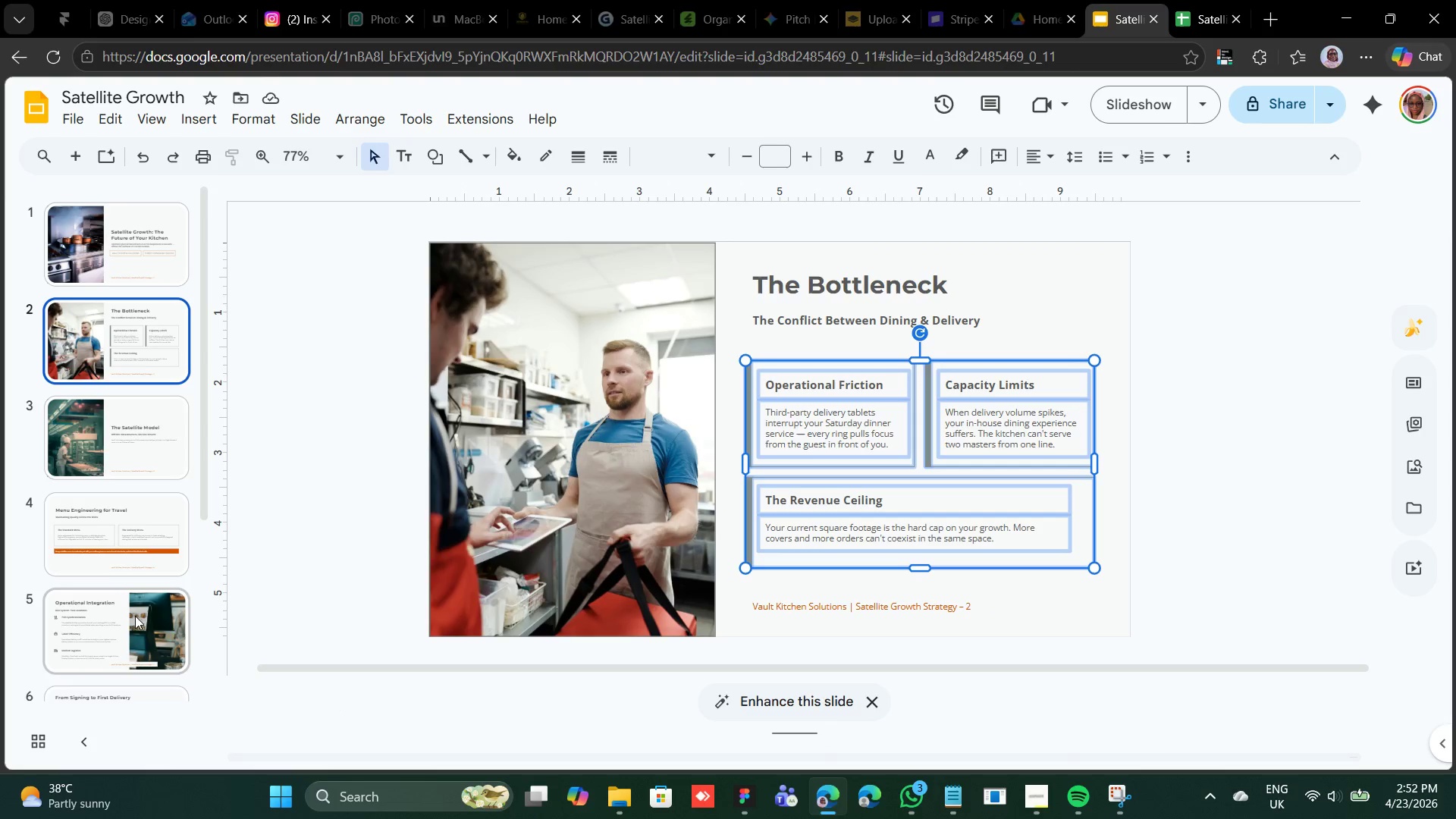 
scroll: coordinate [164, 602], scroll_direction: down, amount: 9.0
 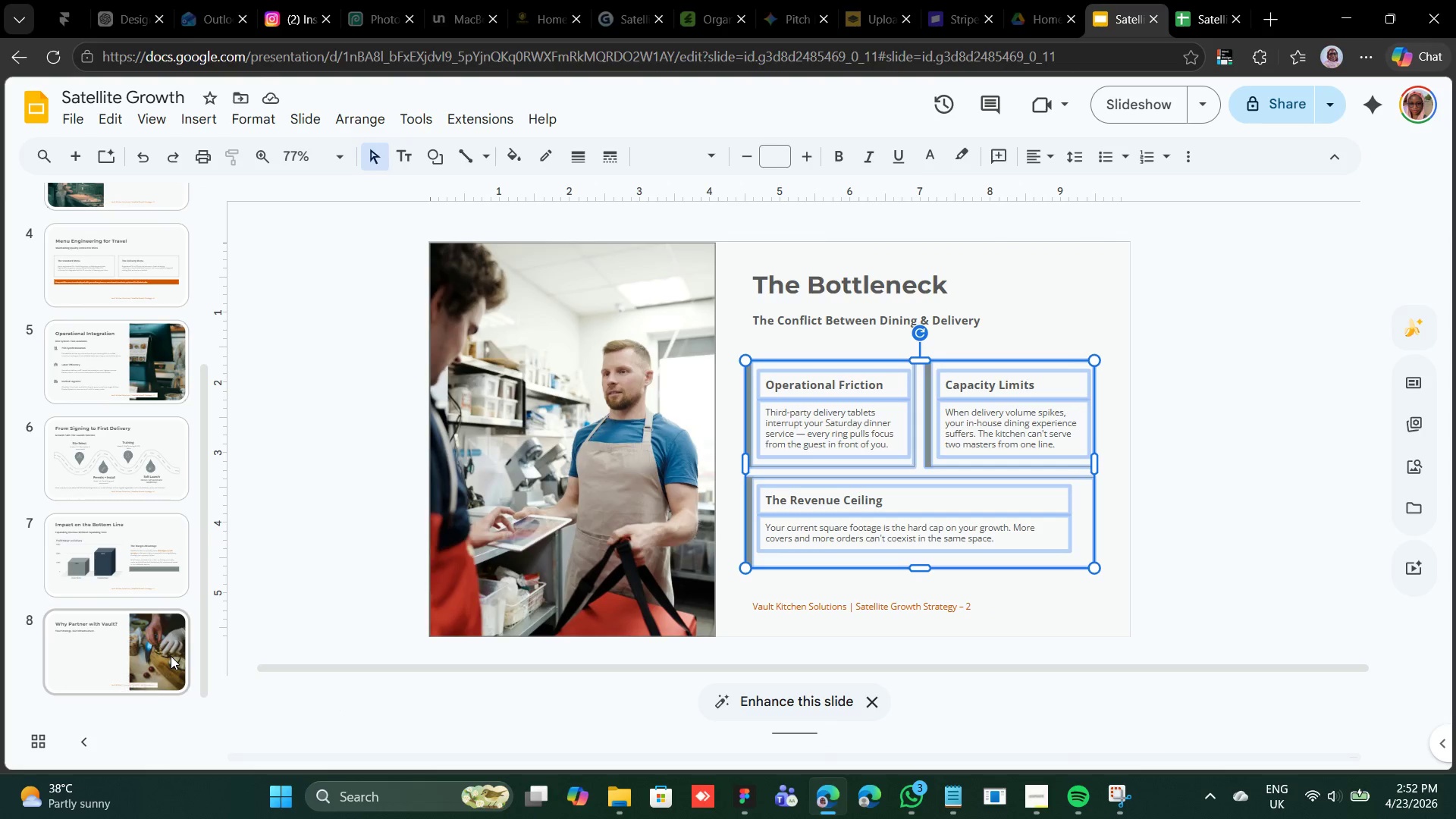 
left_click([171, 656])
 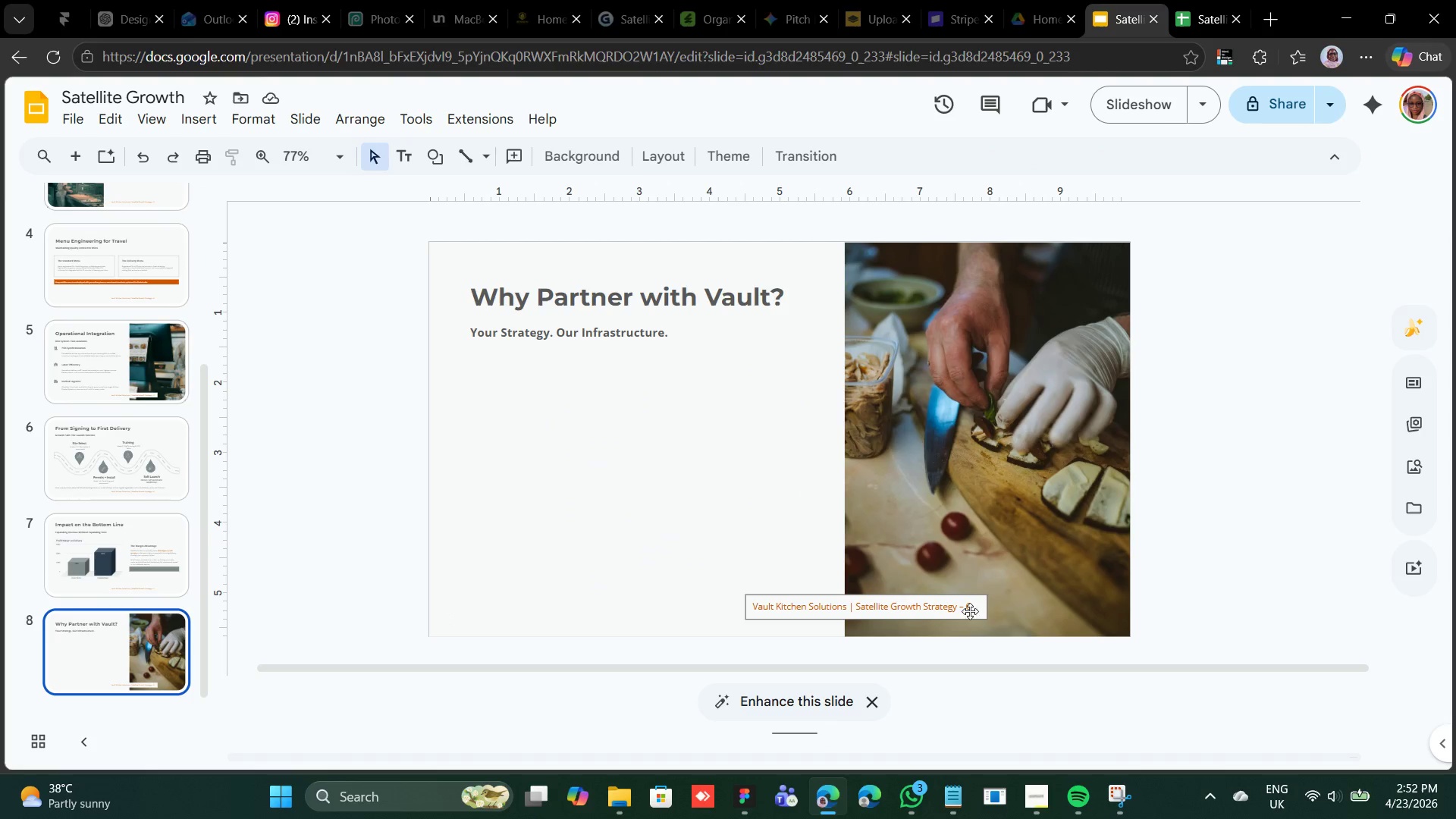 
left_click([969, 610])
 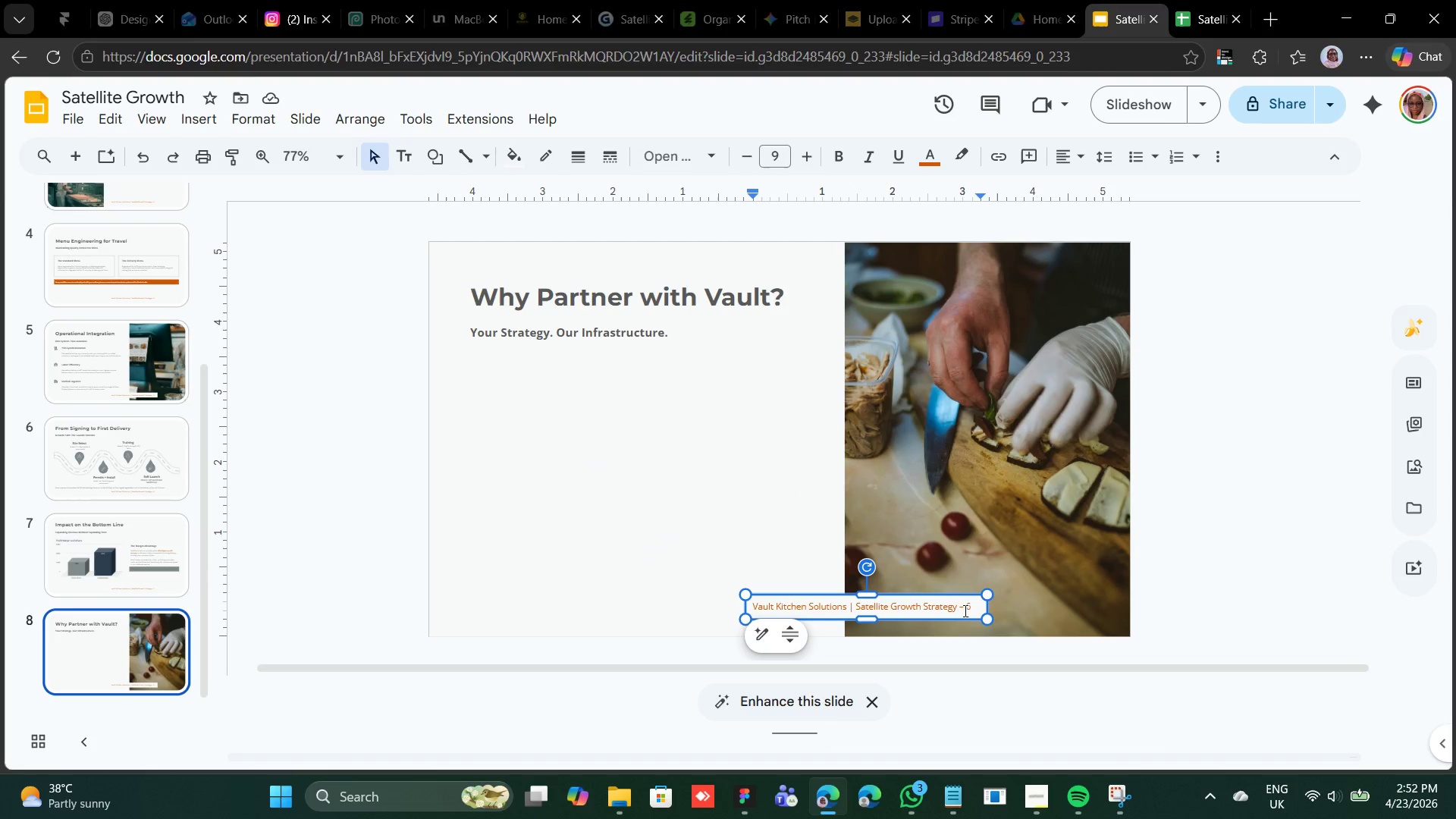 
key(Backspace)
 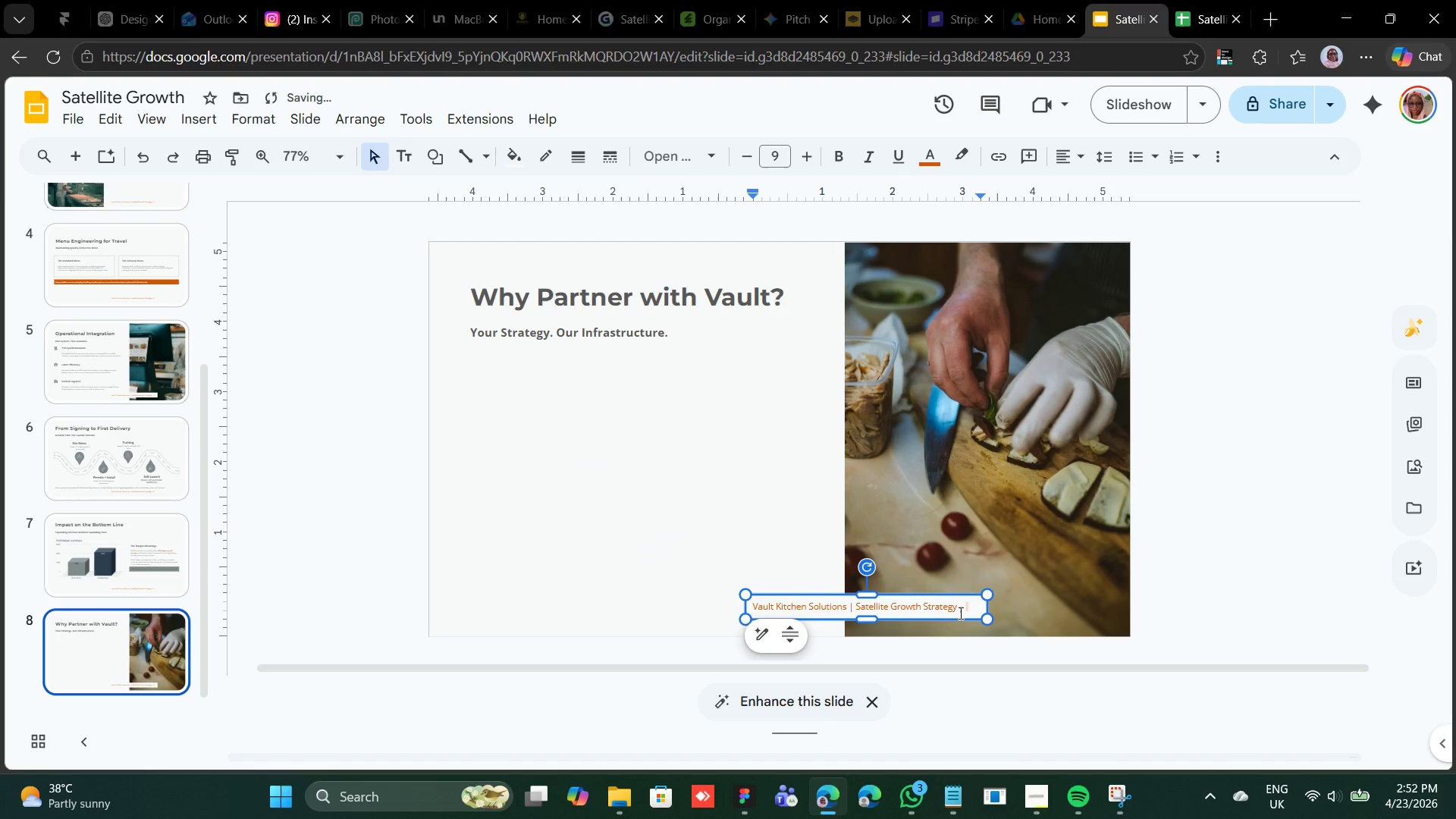 
key(8)
 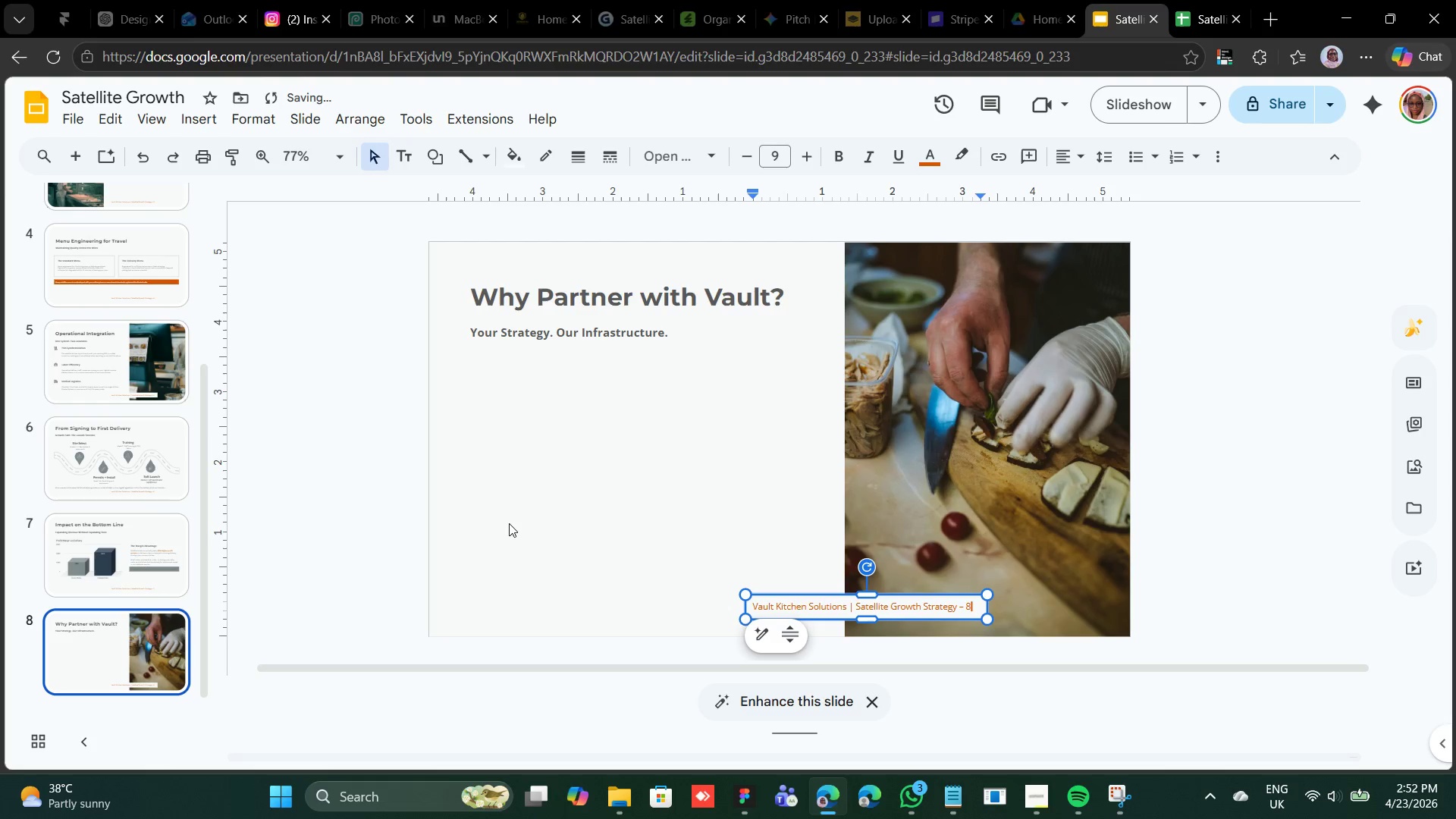 
left_click([510, 521])
 